 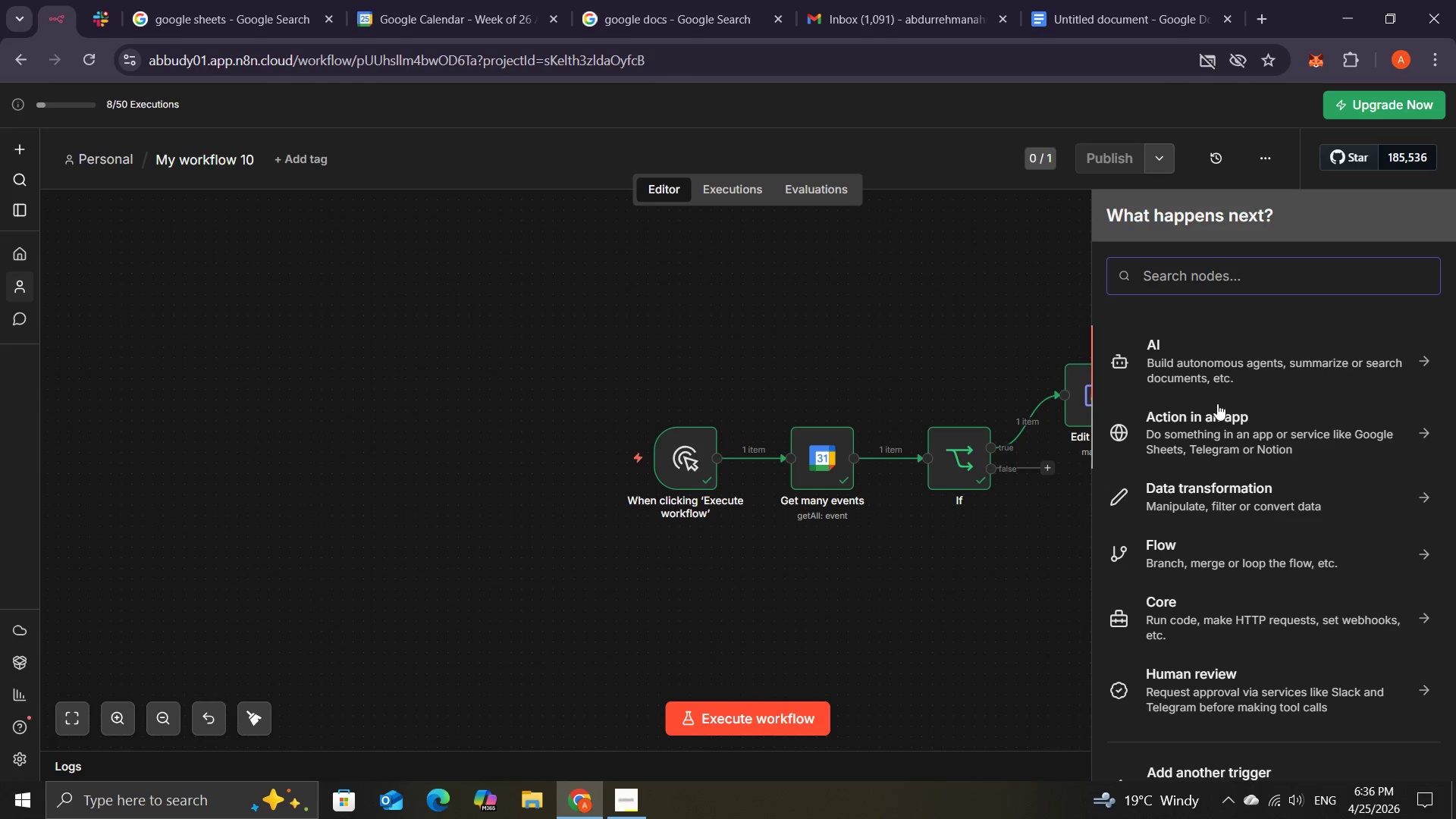 
type(sl)
 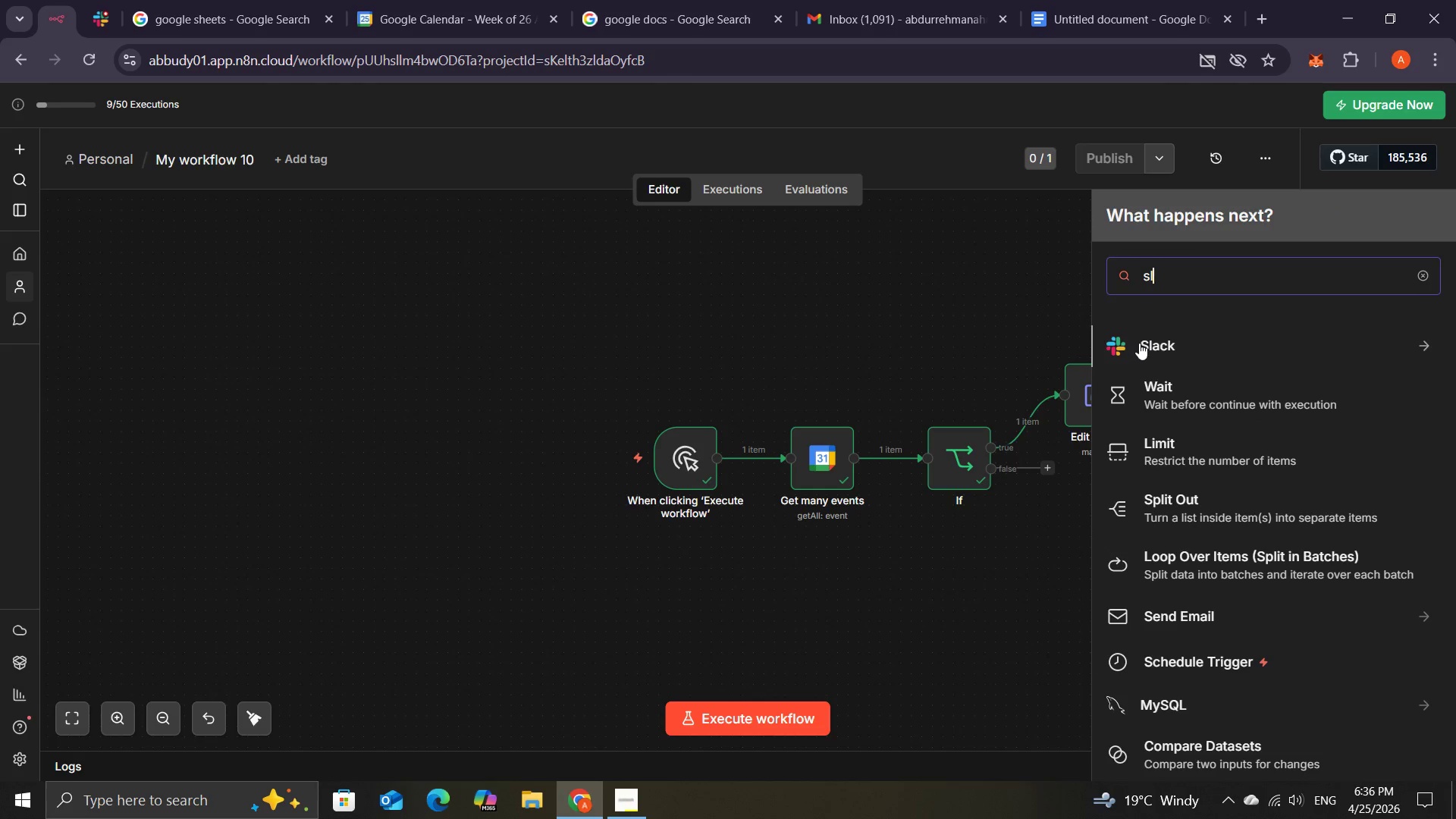 
left_click([1142, 344])
 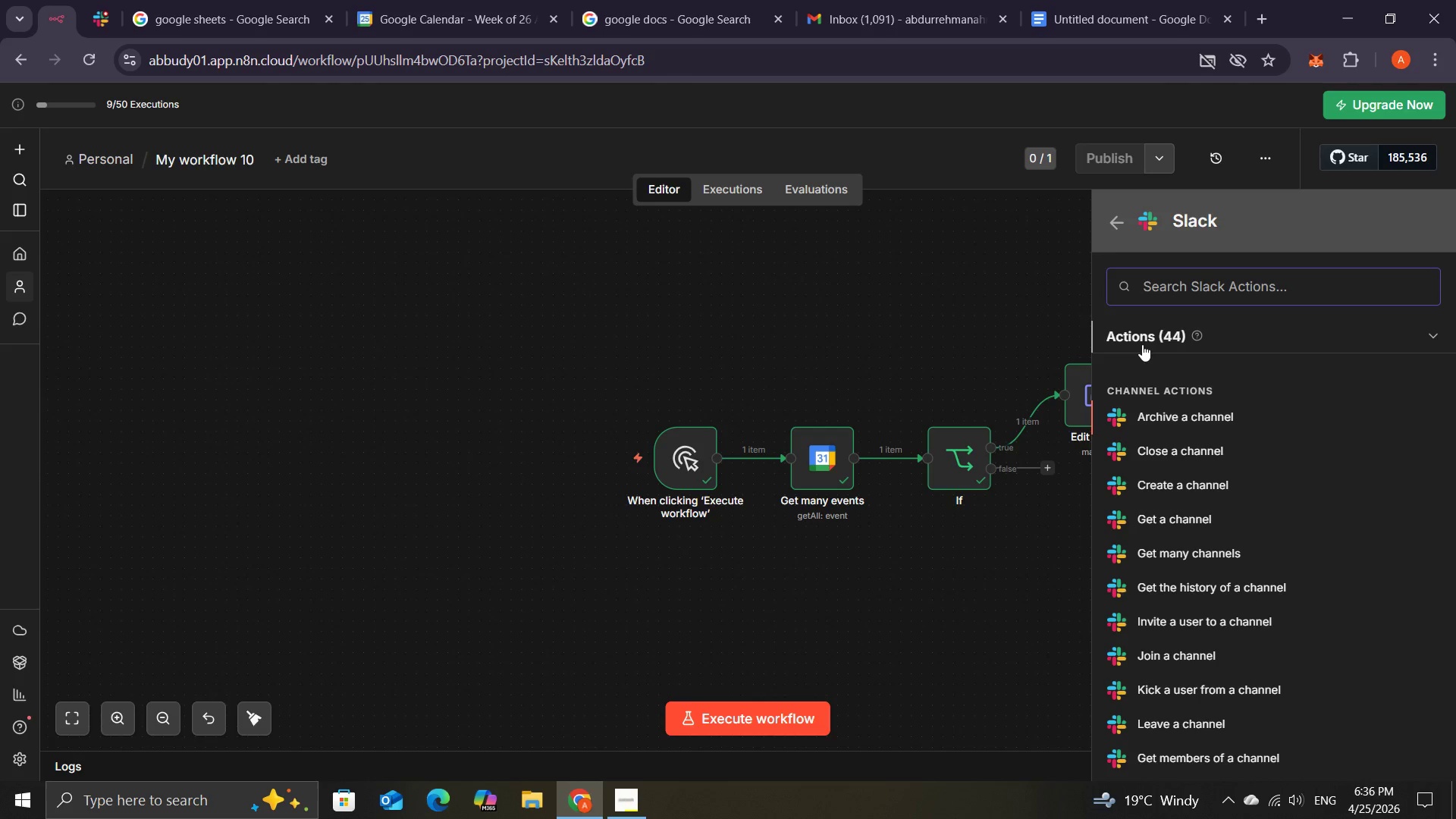 
wait(8.77)
 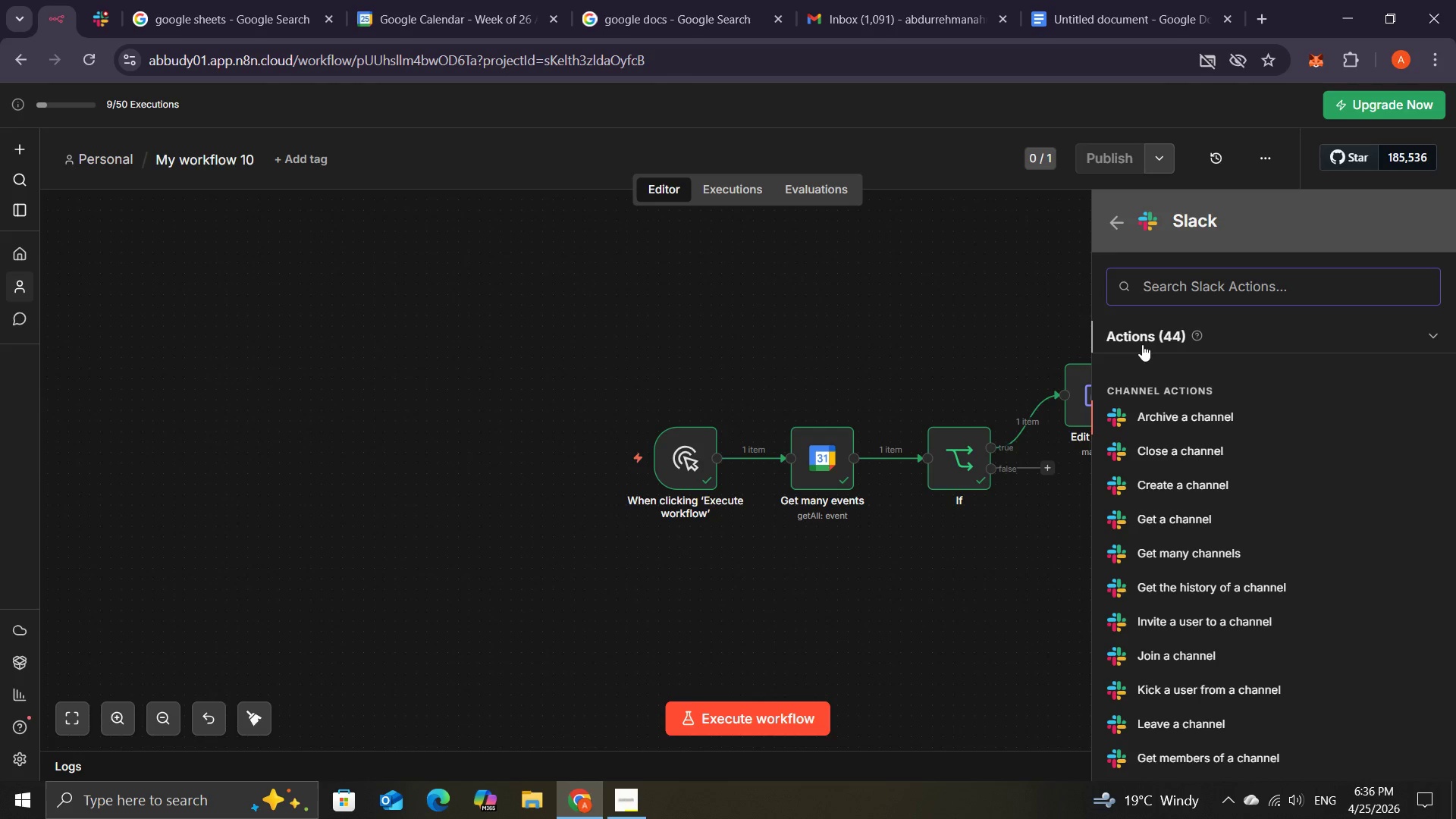 
mouse_move([1179, 680])
 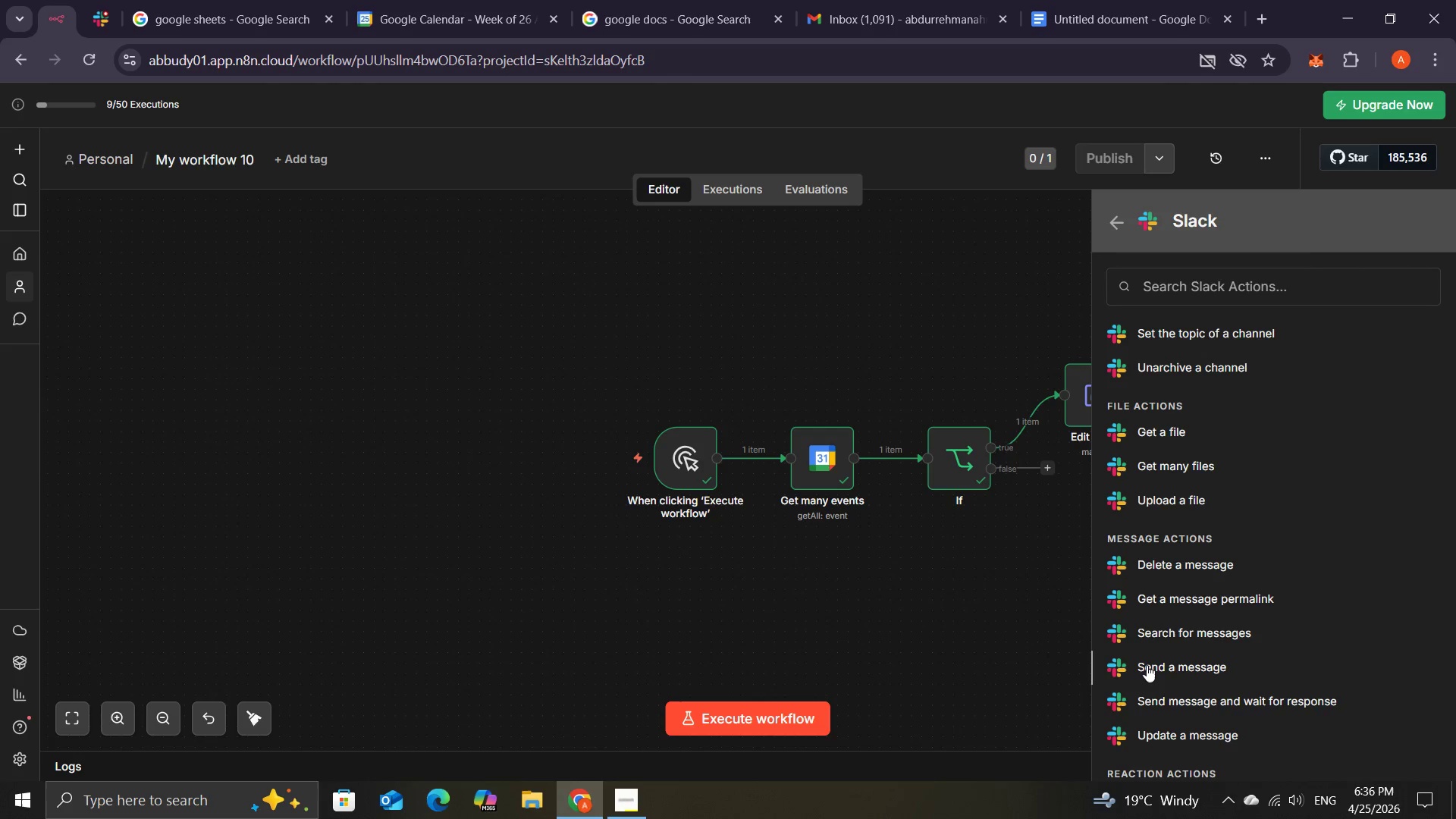 
left_click([1147, 665])
 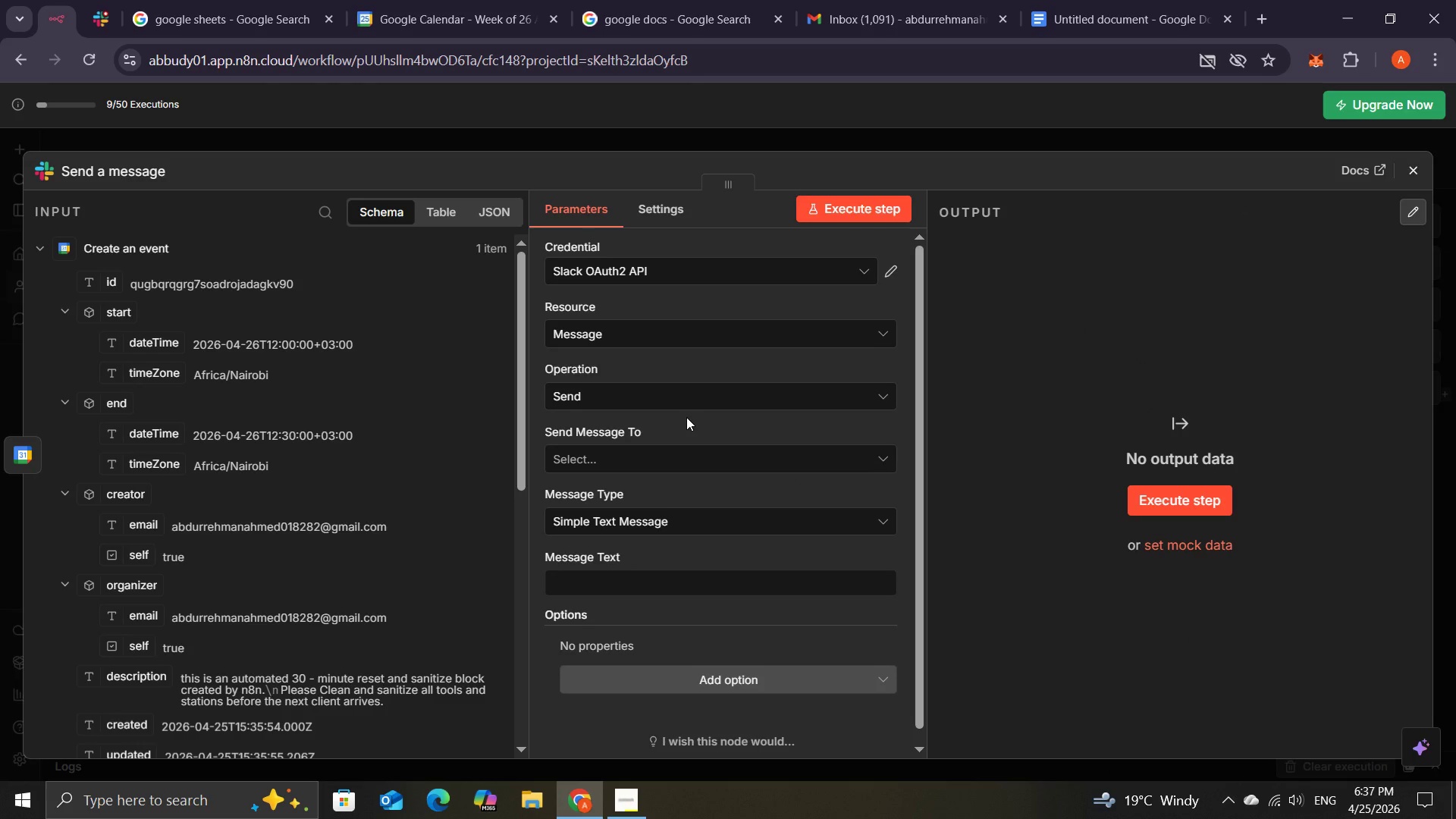 
wait(10.23)
 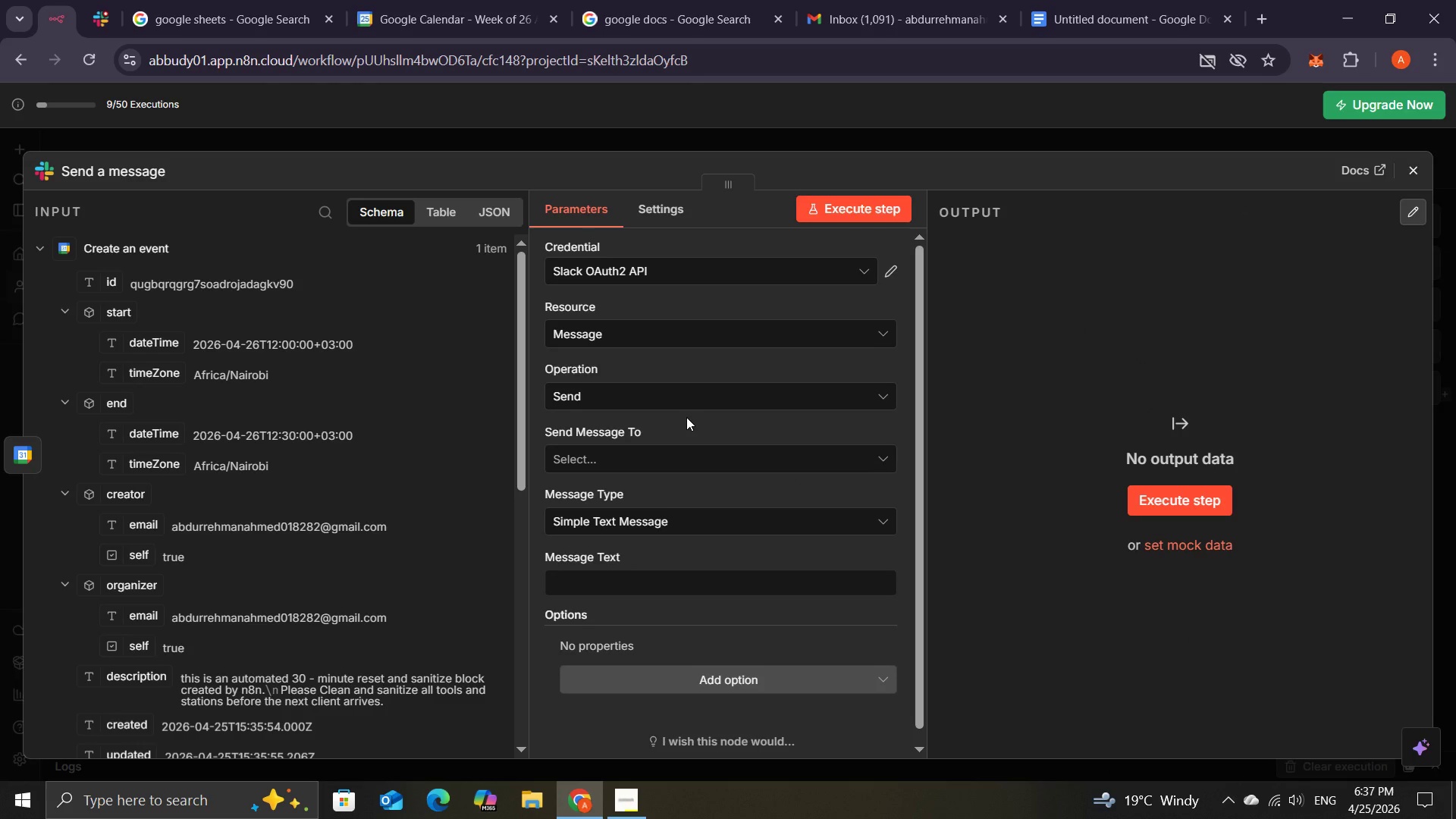 
left_click([647, 457])
 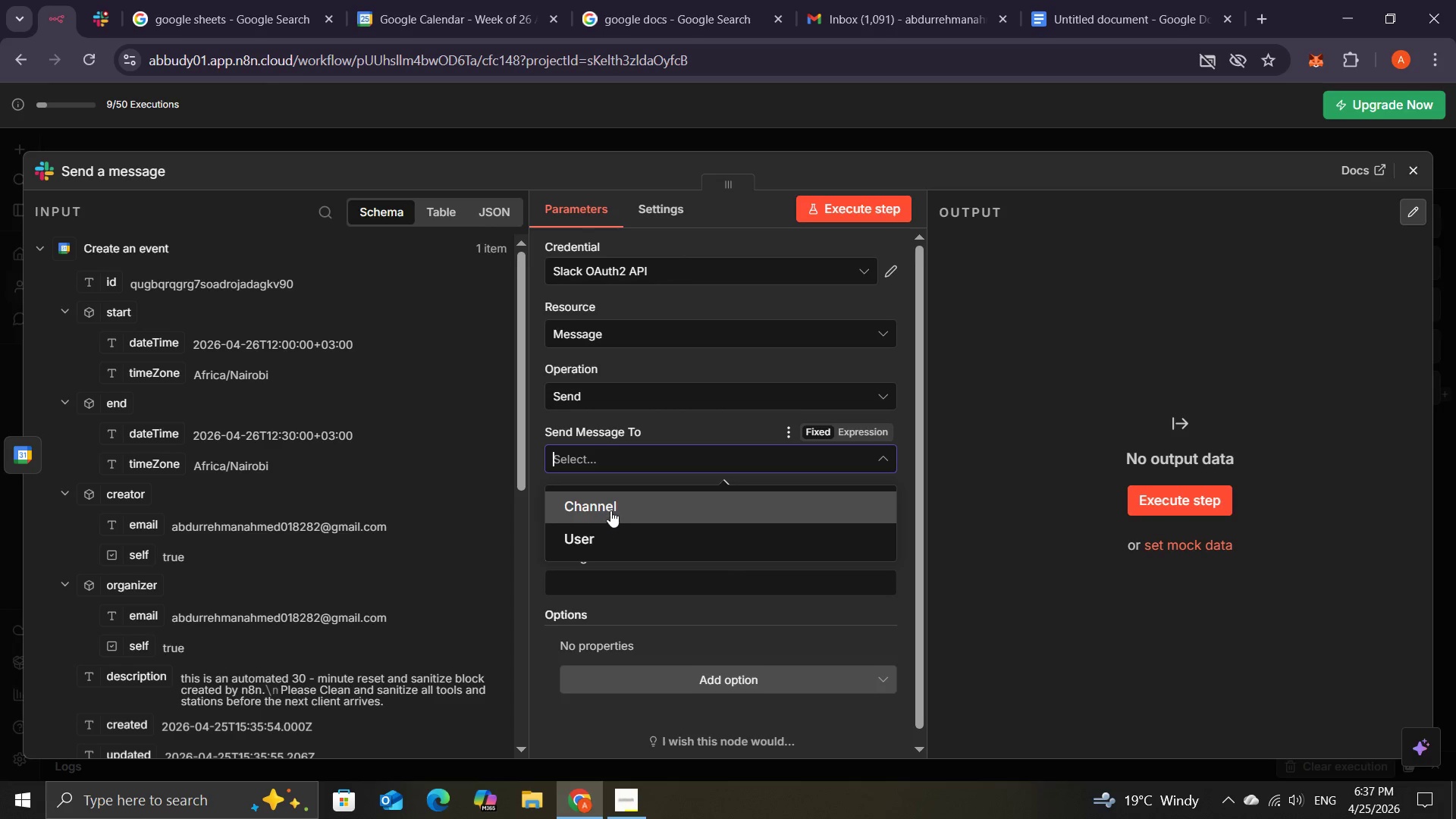 
left_click([611, 510])
 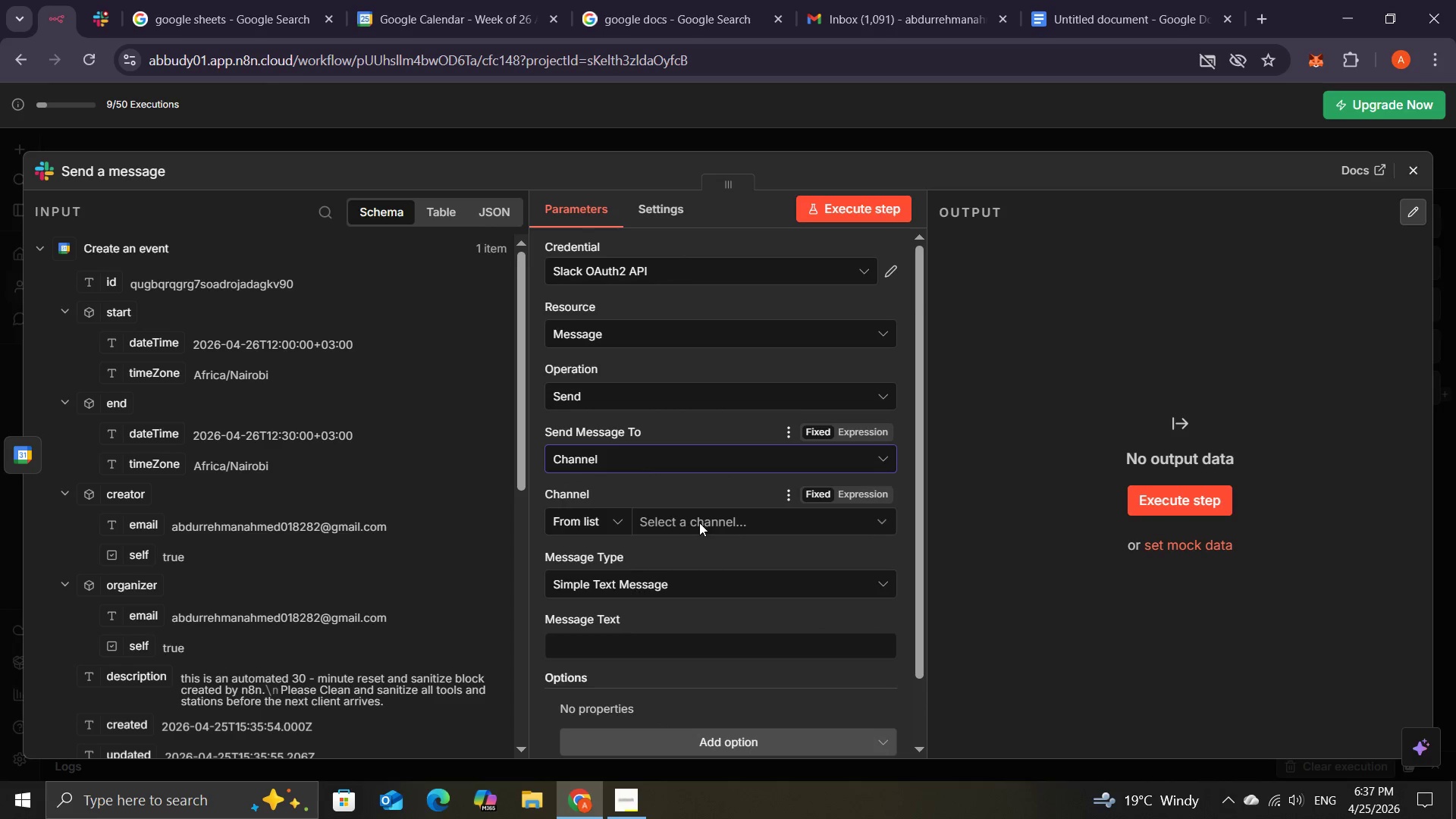 
left_click([699, 523])
 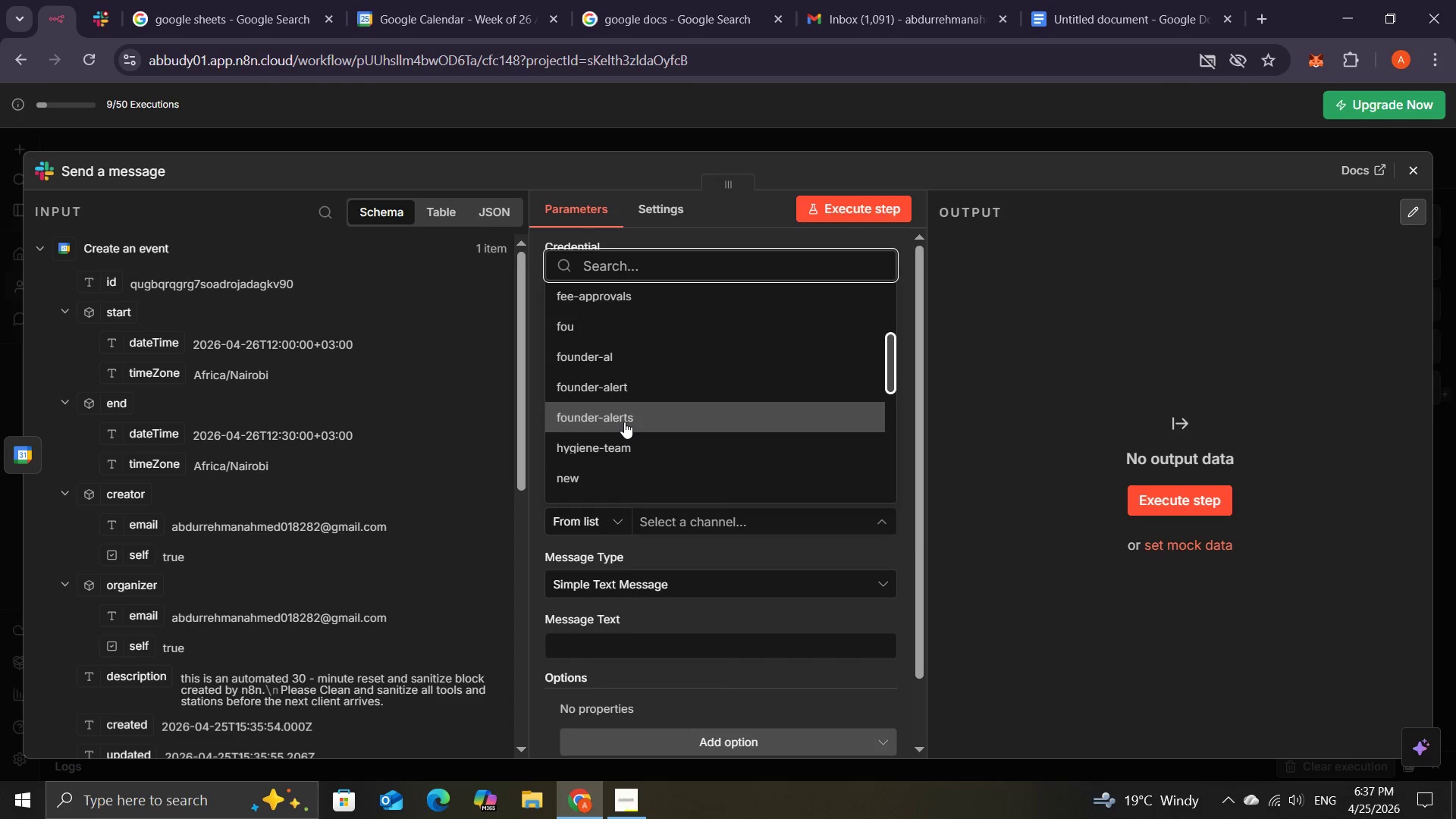 
wait(27.19)
 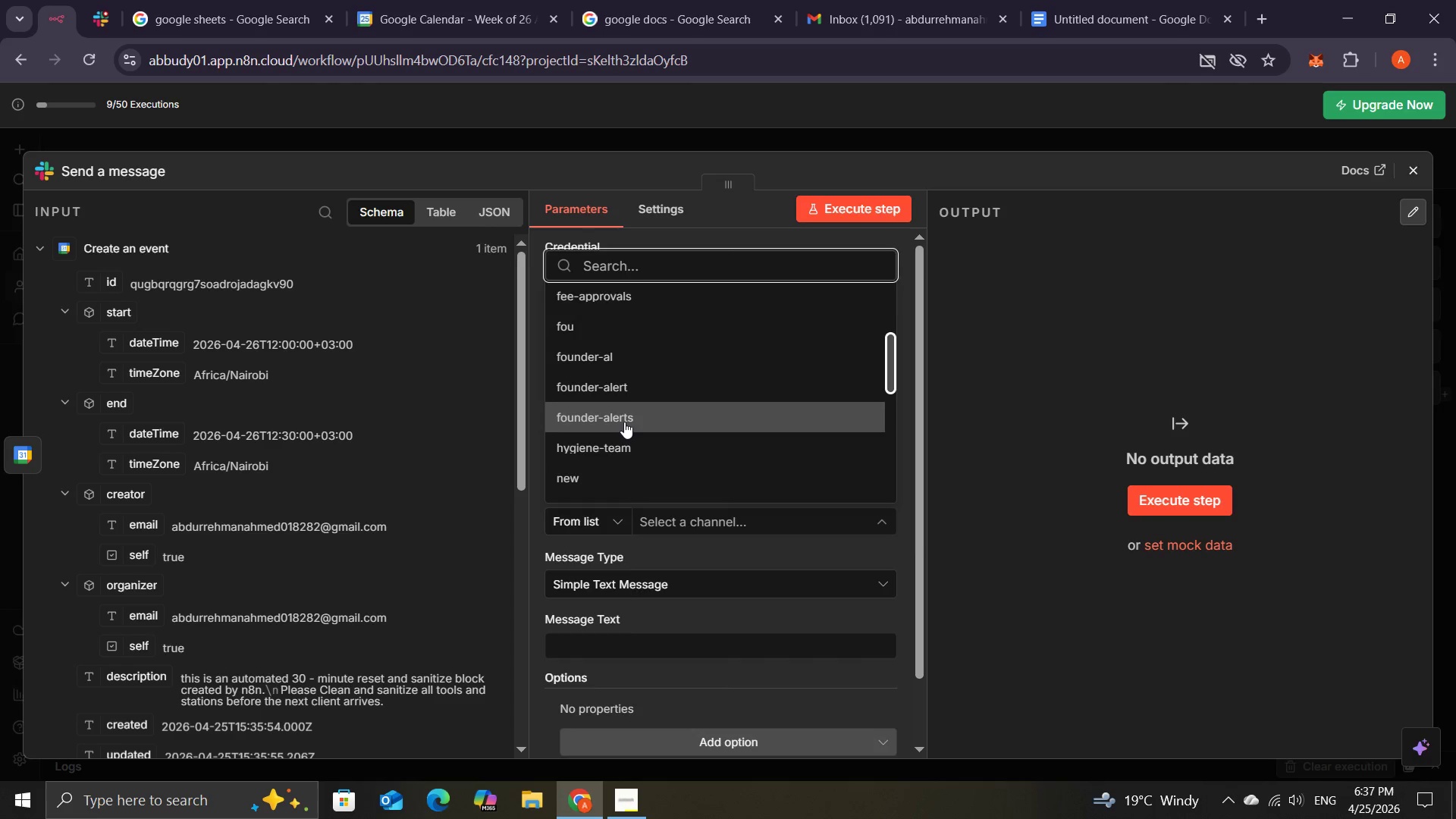 
left_click([599, 395])
 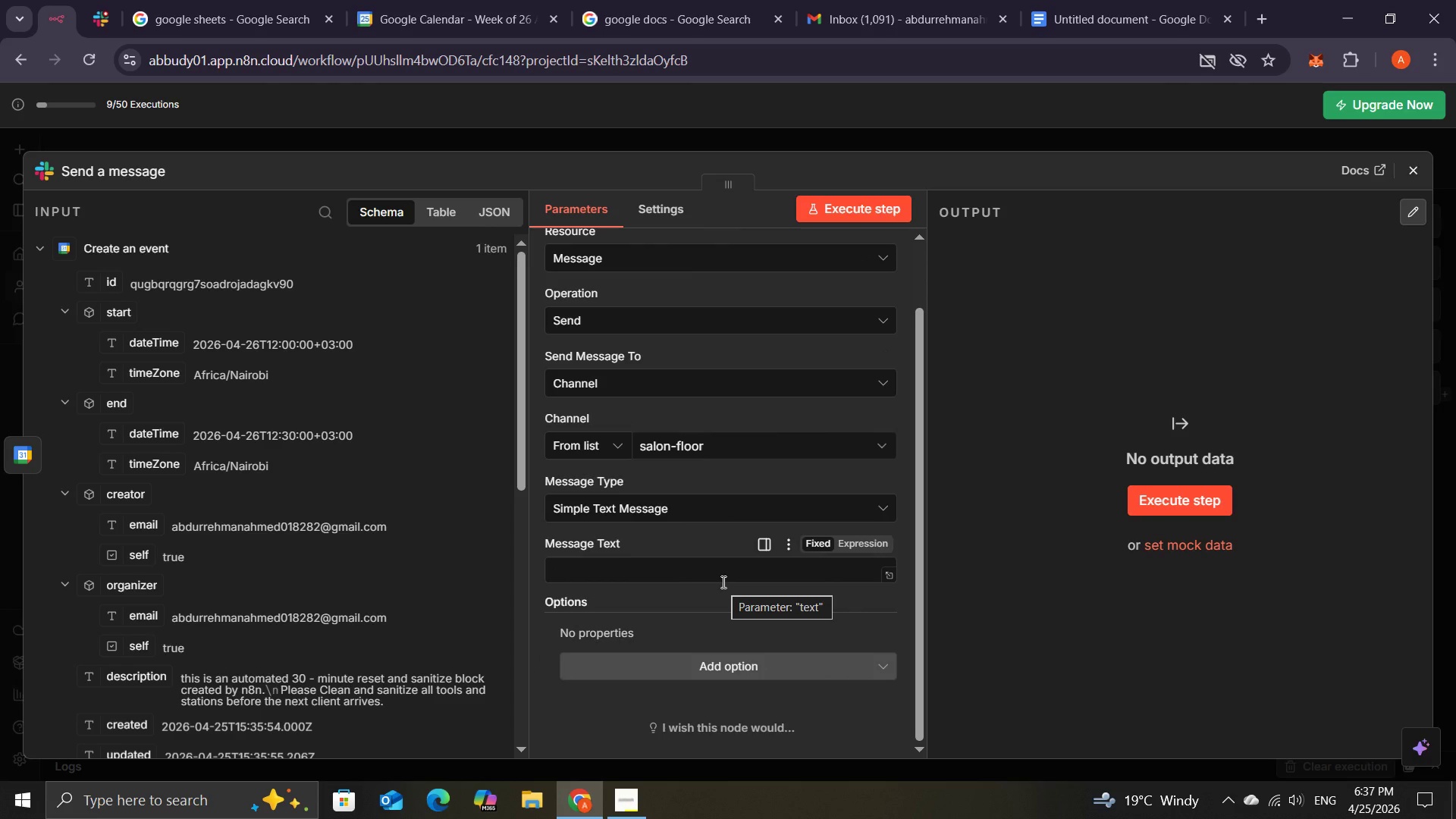 
wait(20.39)
 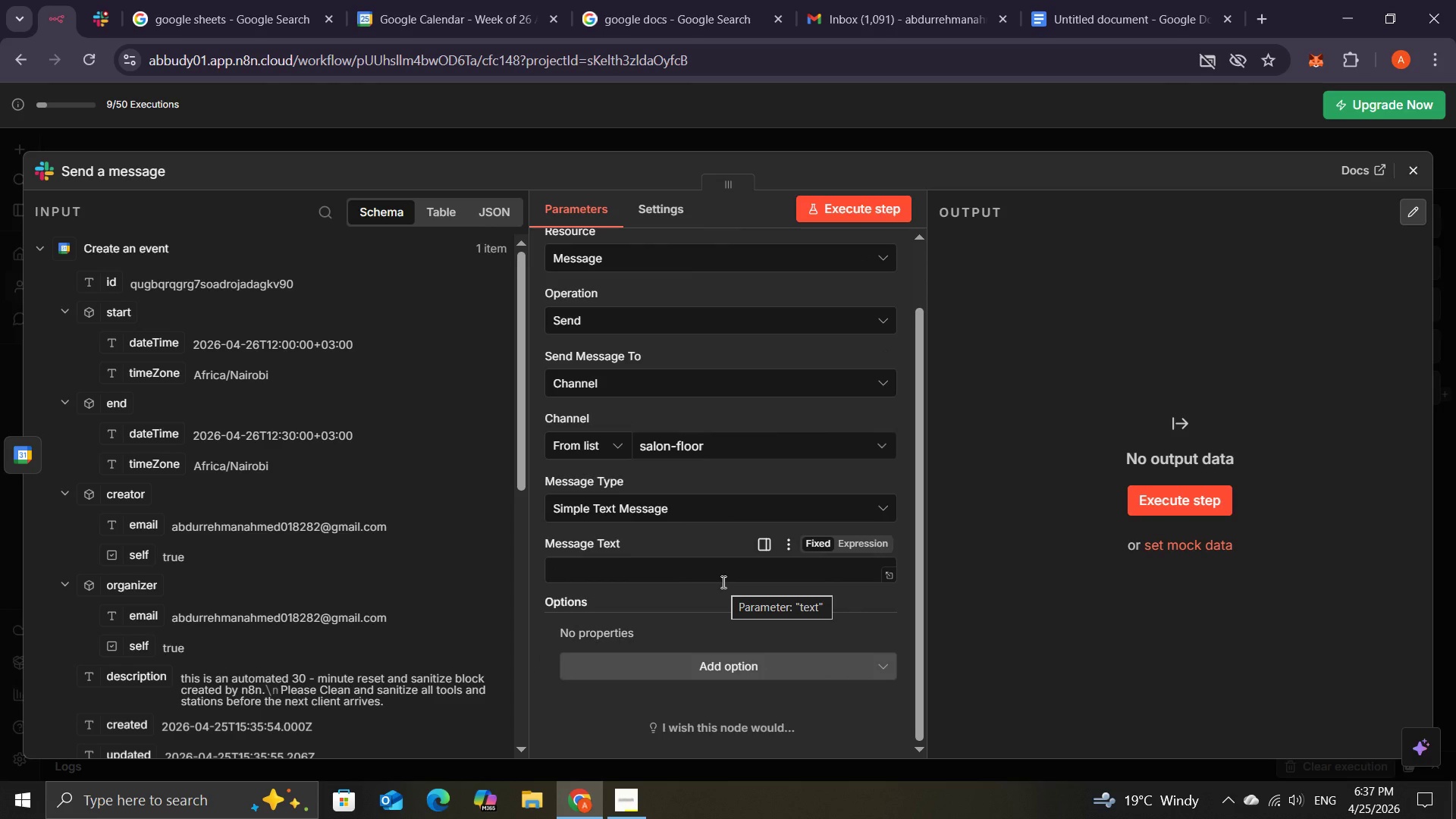 
left_click([708, 572])
 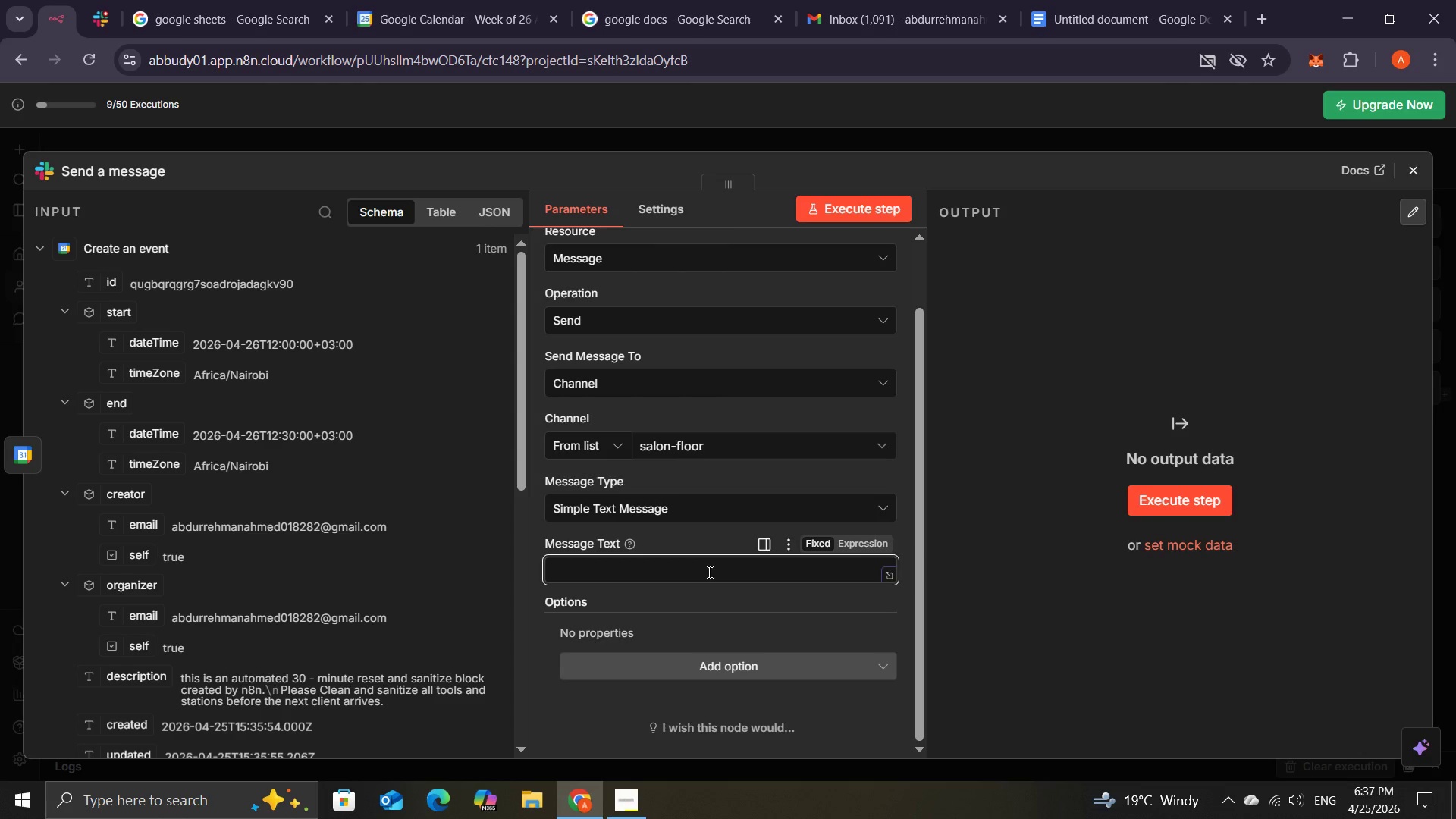 
key(Meta+Period)
 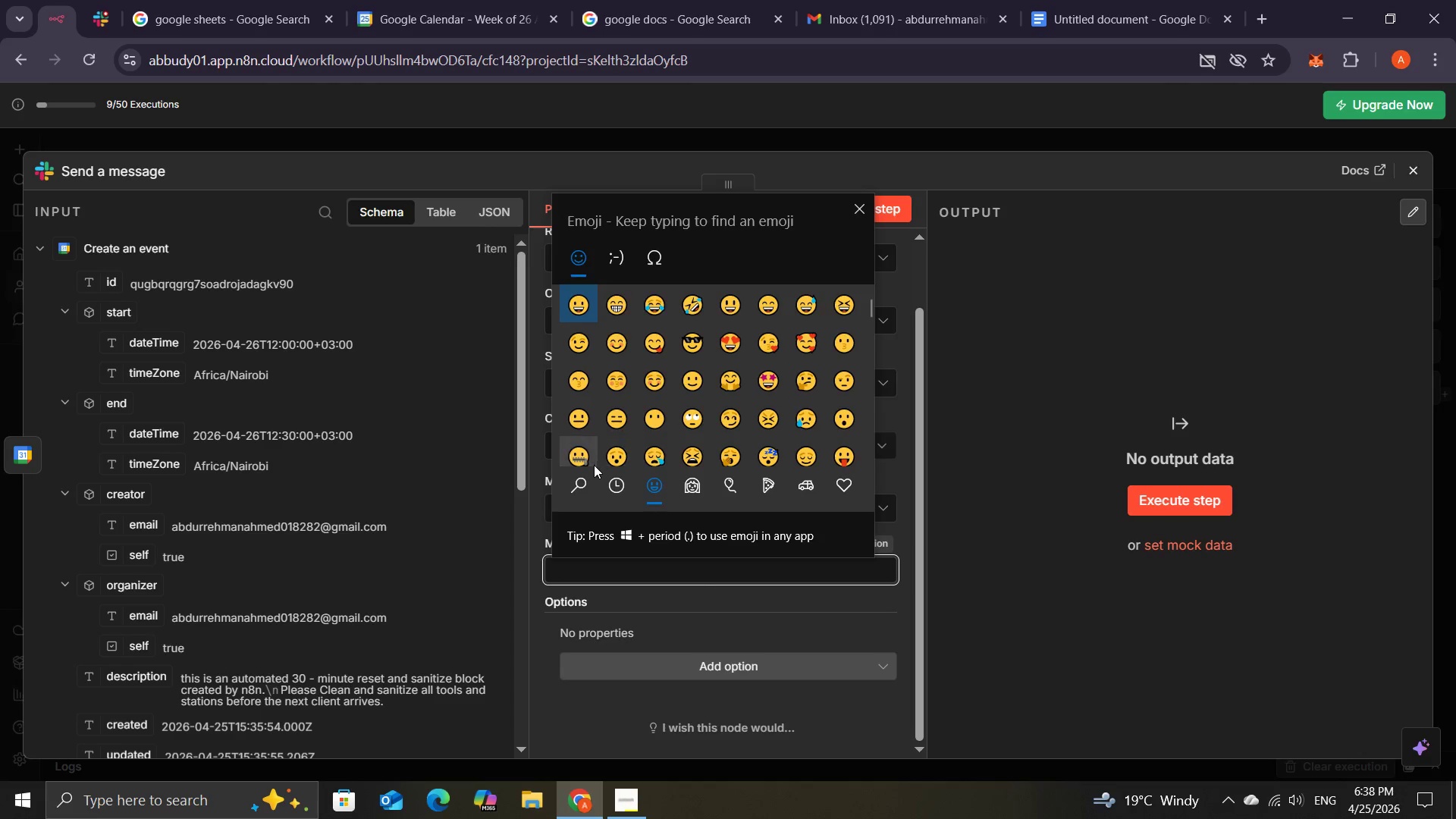 
left_click([587, 480])
 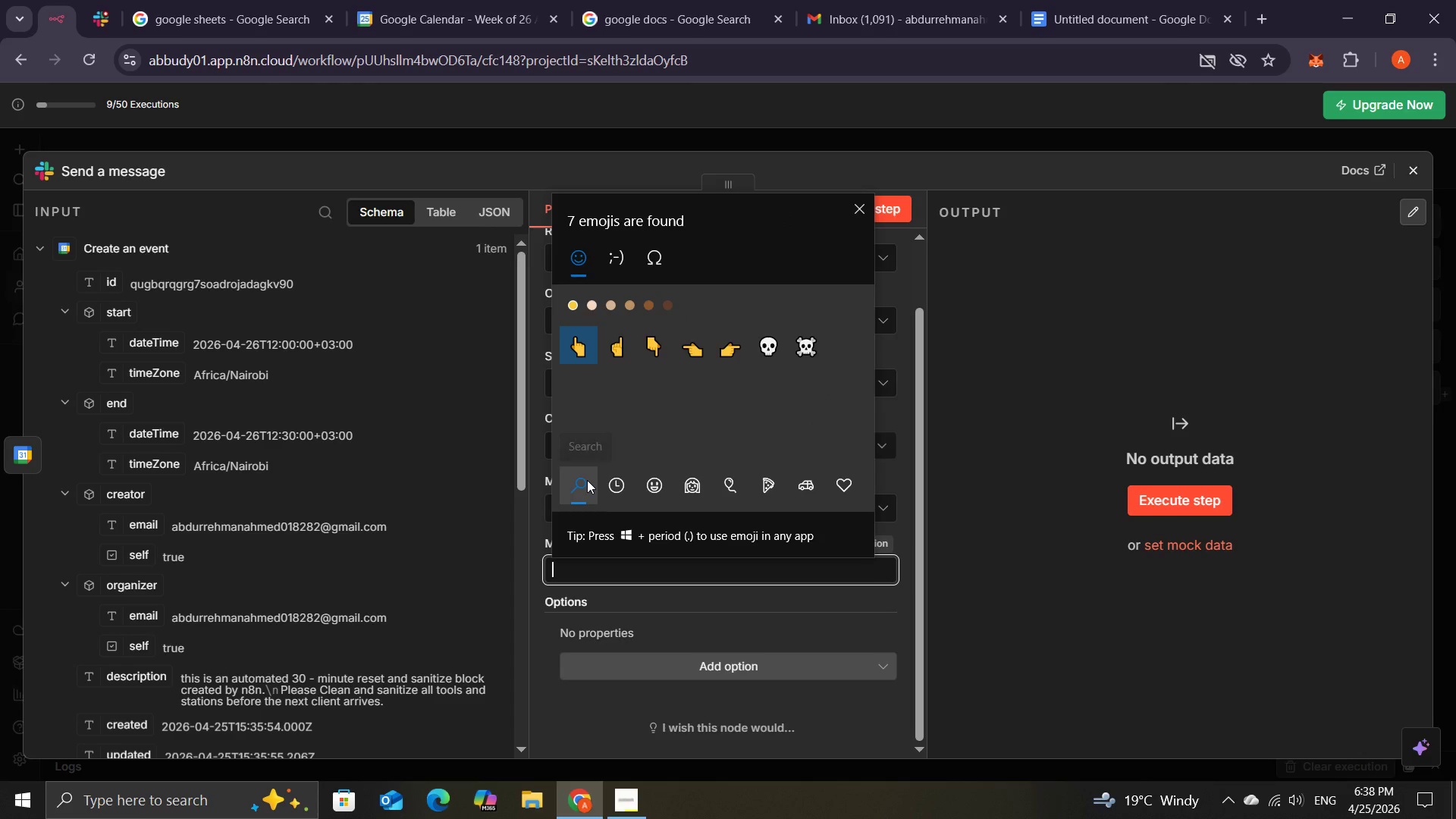 
type(urg)
key(Backspace)
key(Backspace)
 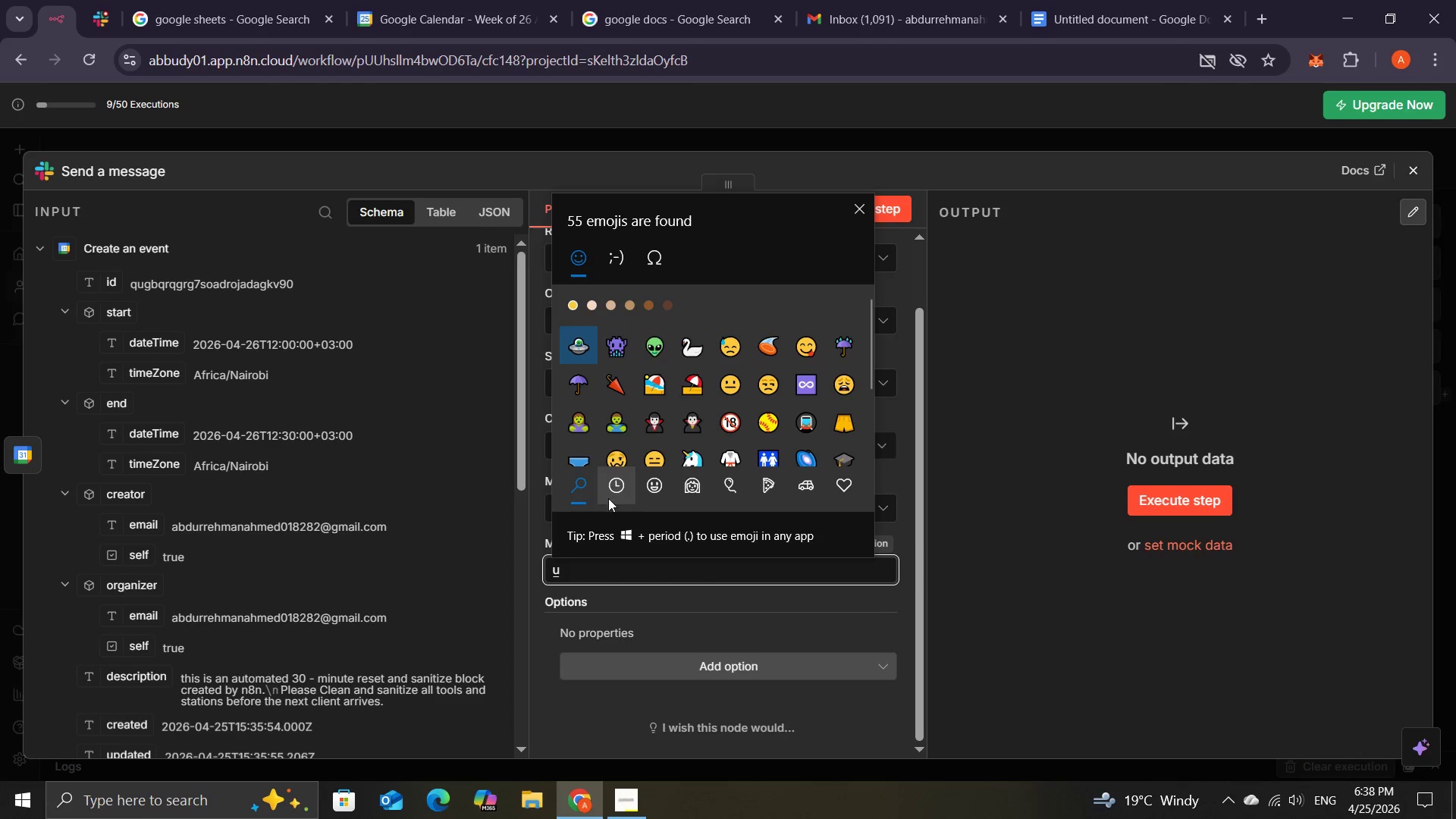 
wait(5.45)
 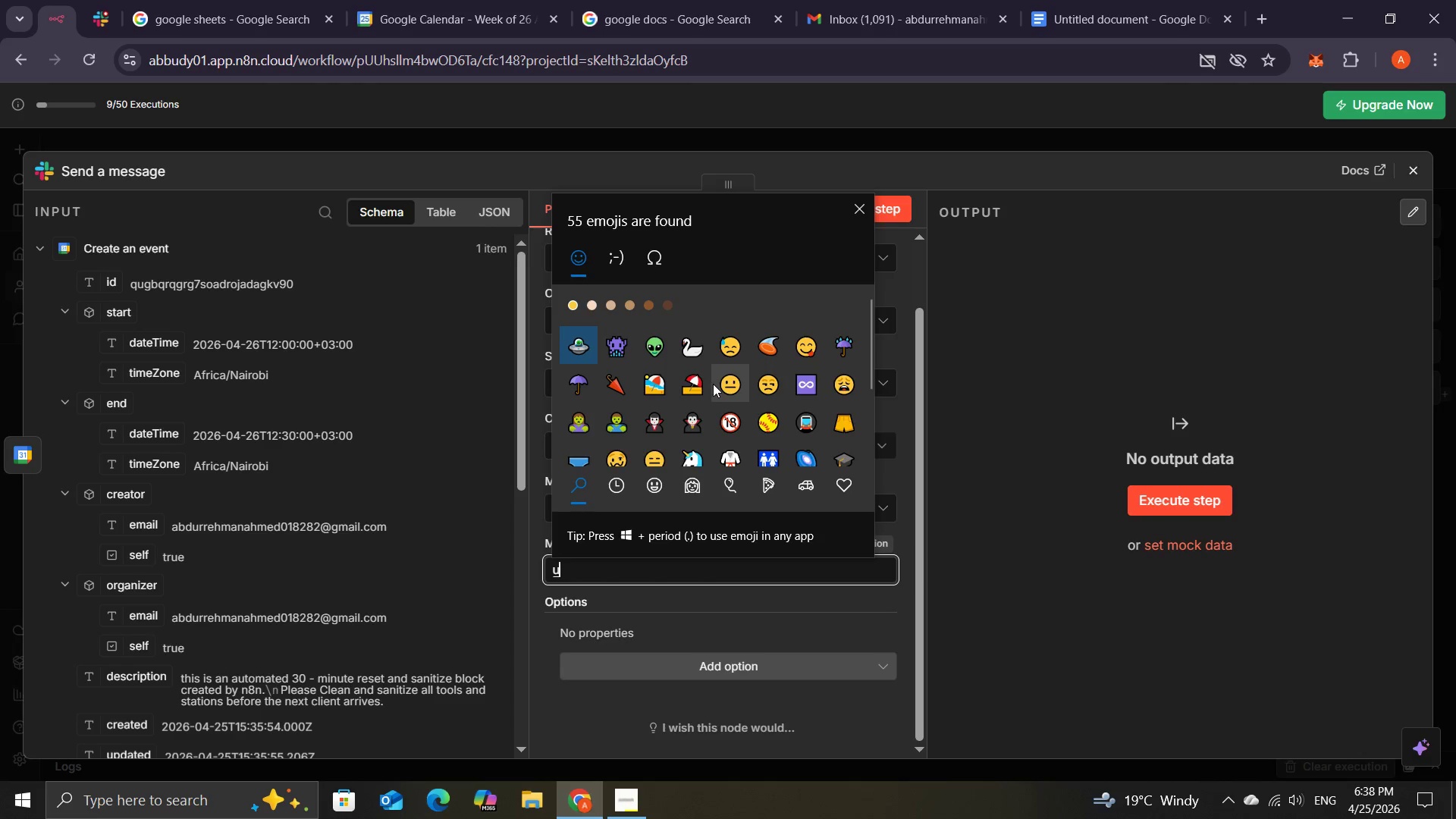 
key(Backspace)
type(ur)
 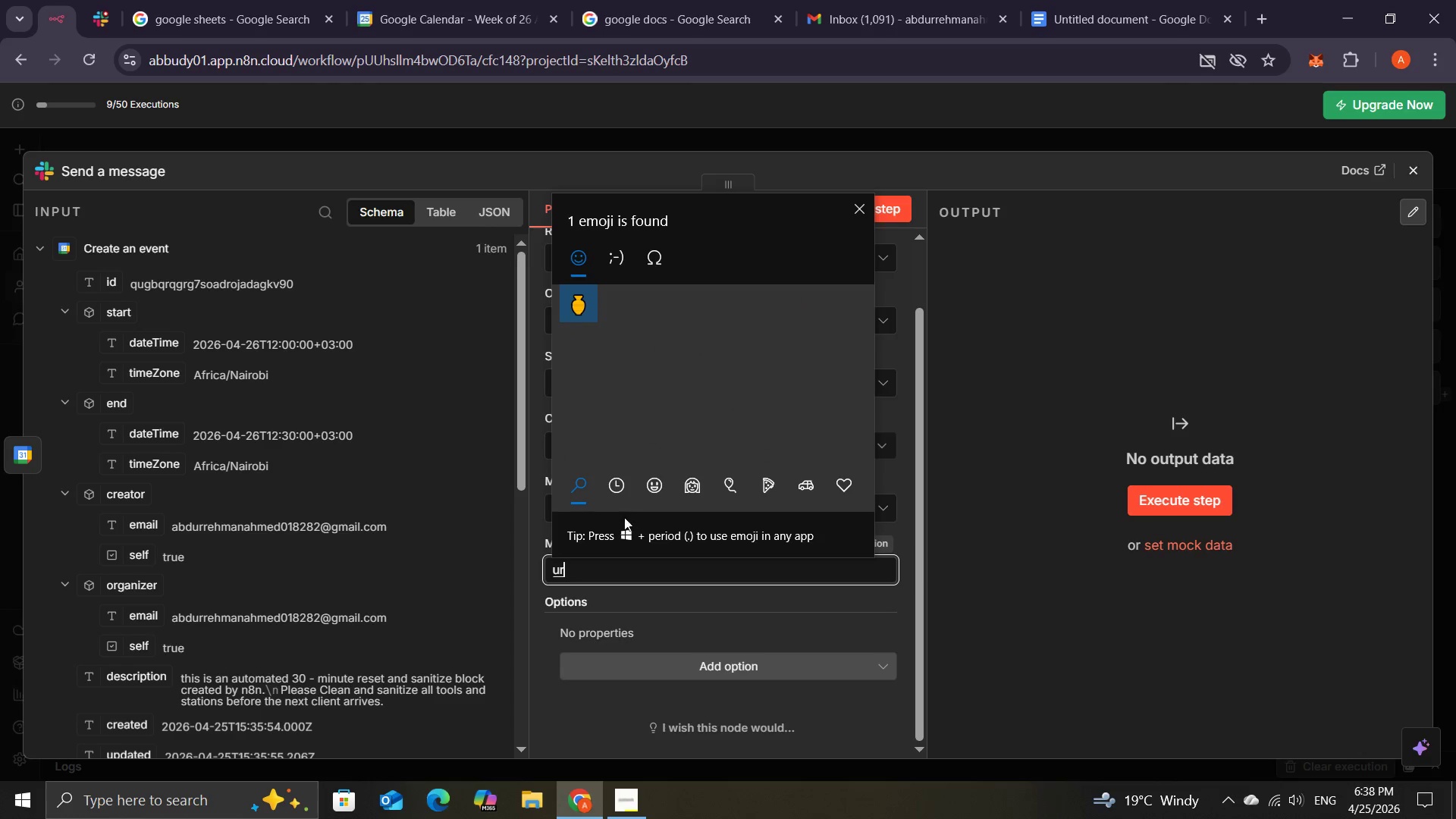 
key(Backspace)
key(Backspace)
type(u)
key(Backspace)
type(am)
 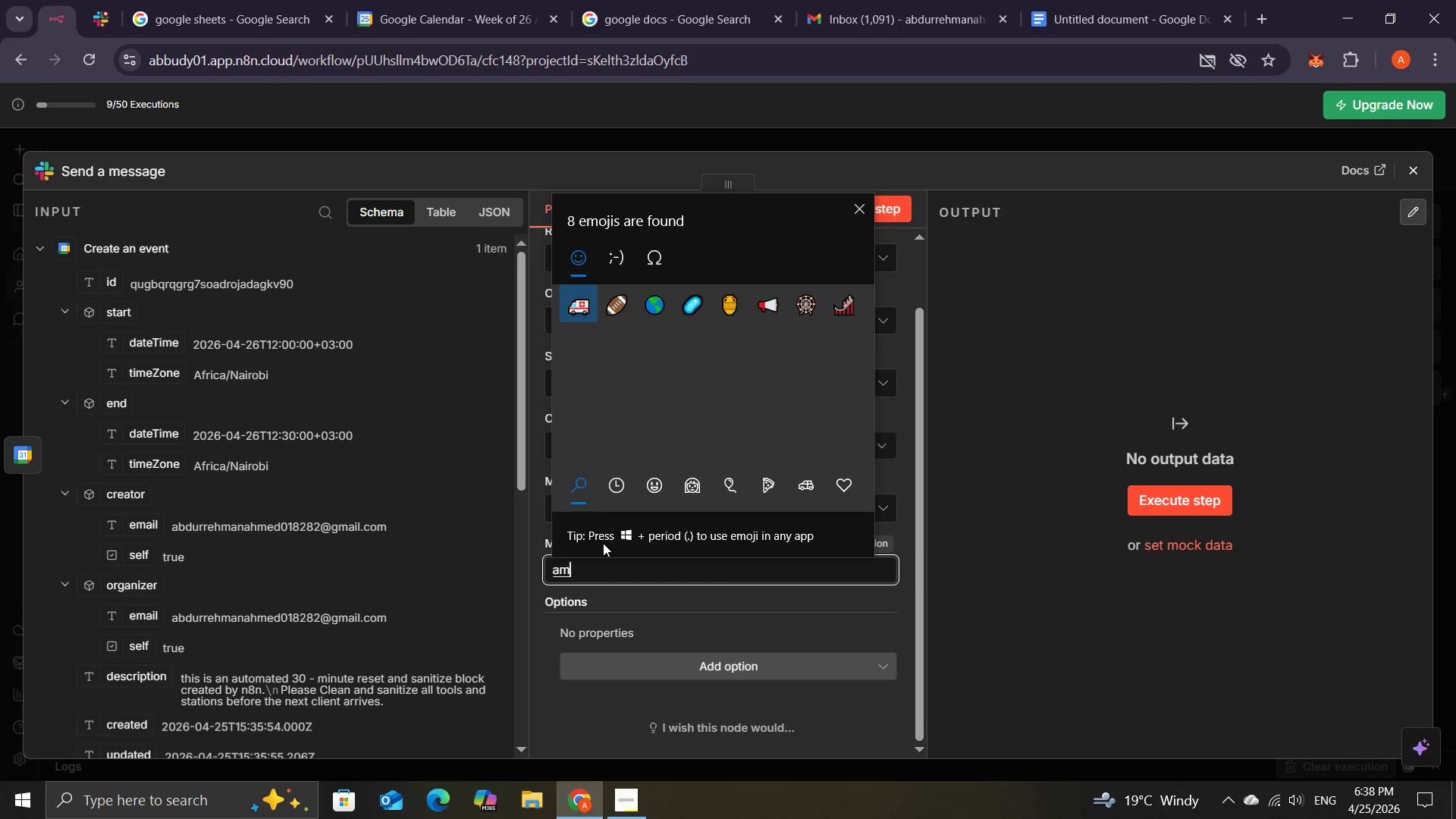 
wait(5.73)
 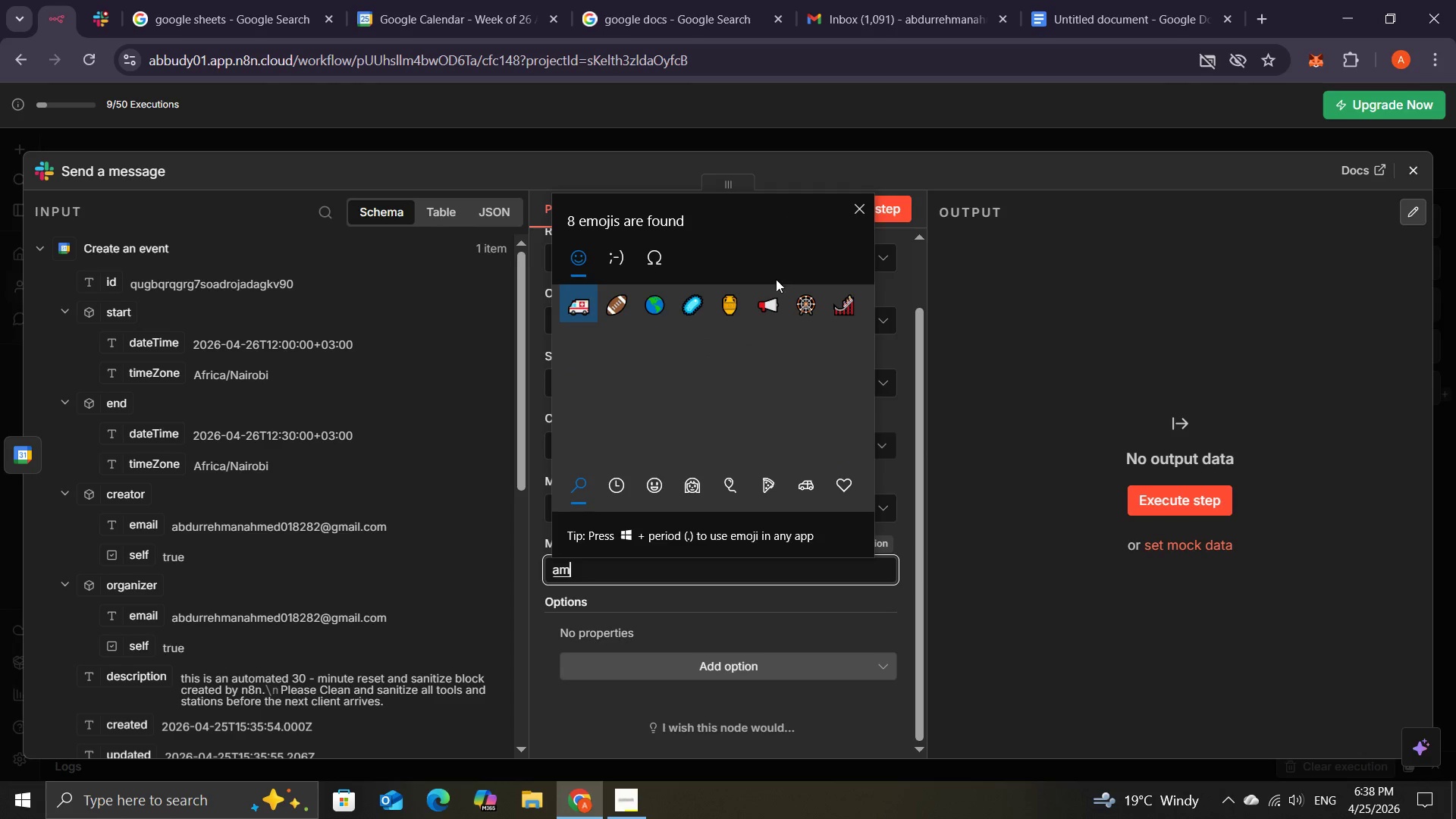 
key(Backspace)
 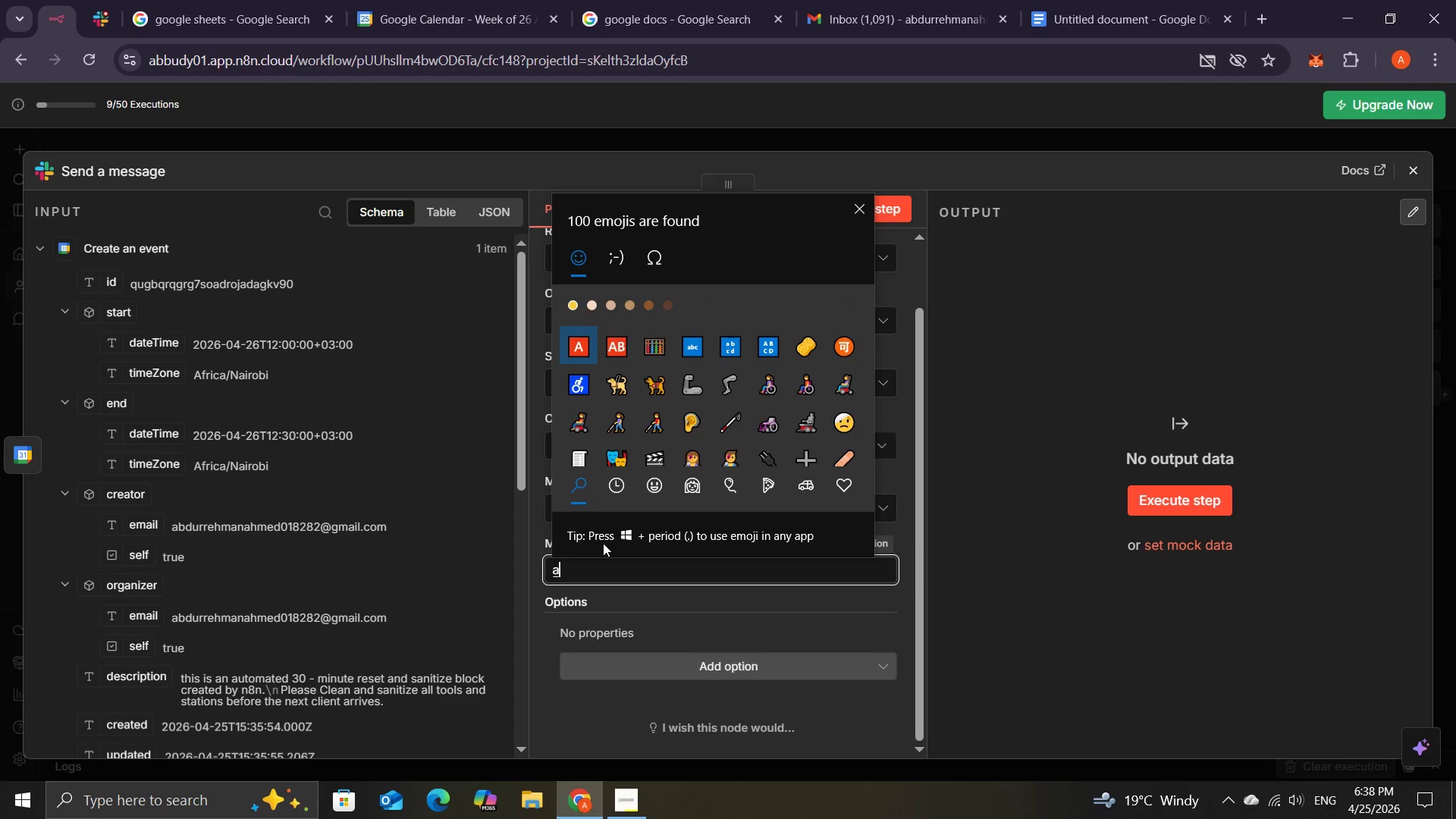 
key(Backspace)
 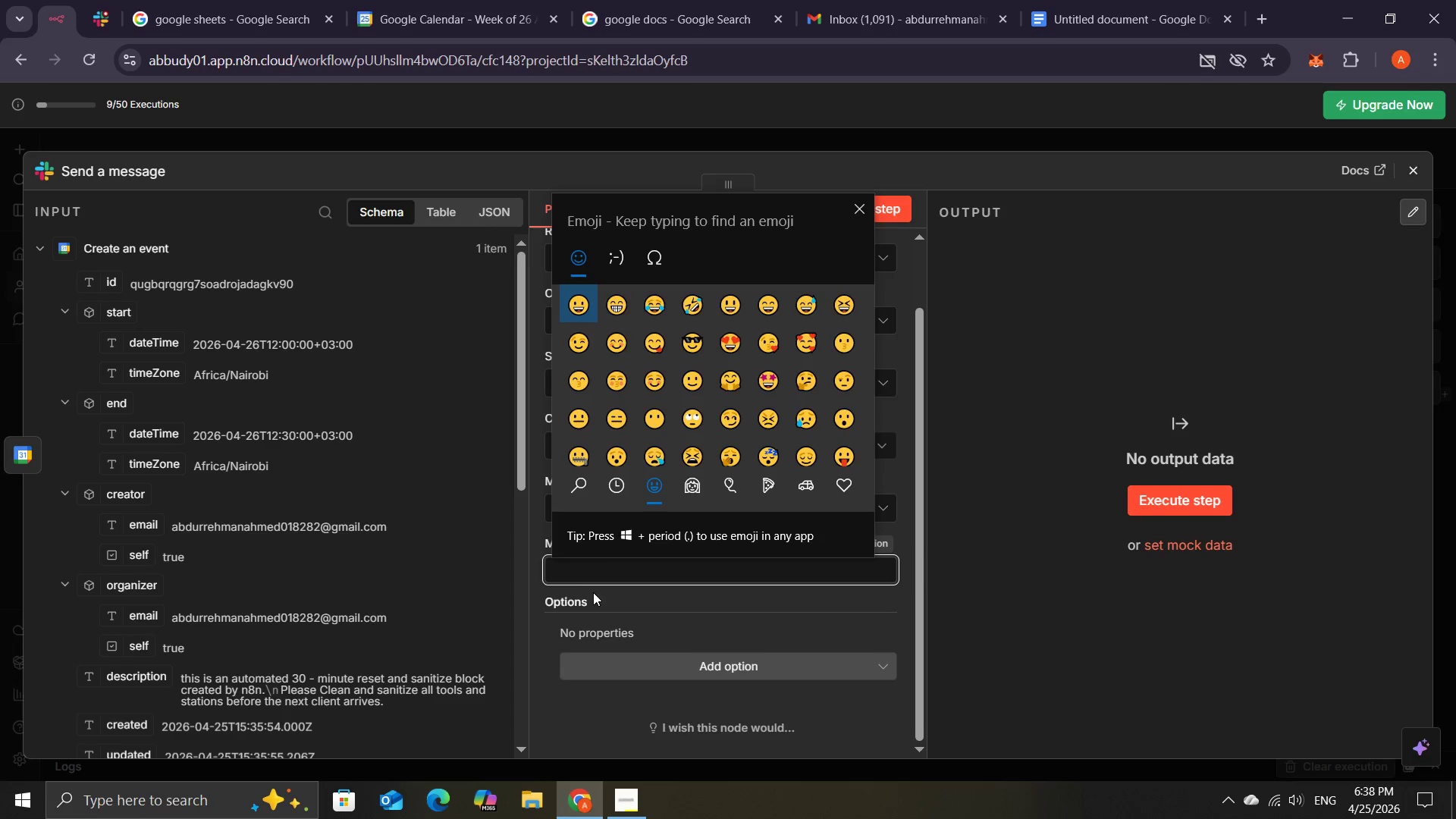 
left_click([587, 577])
 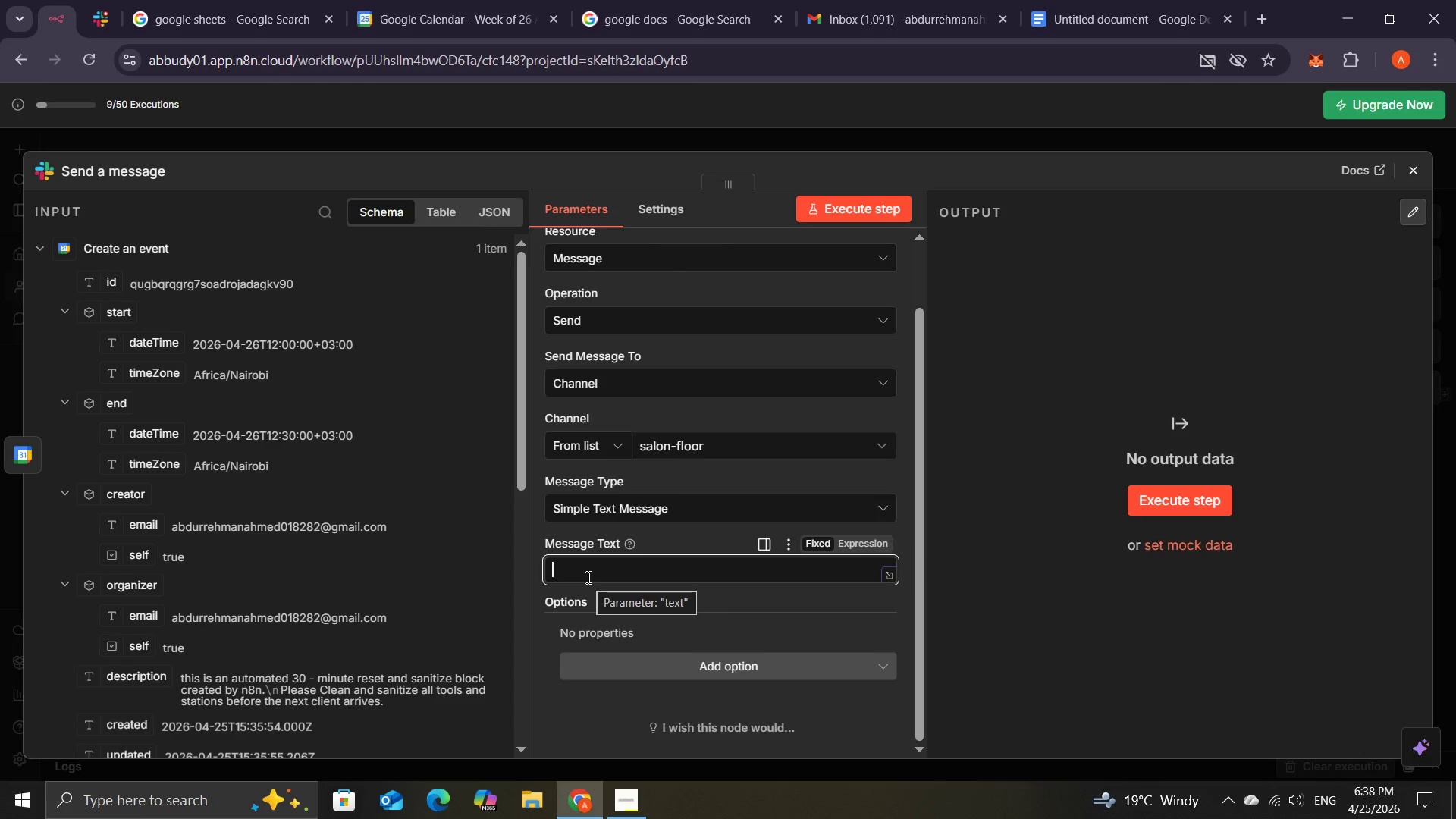 
wait(19.67)
 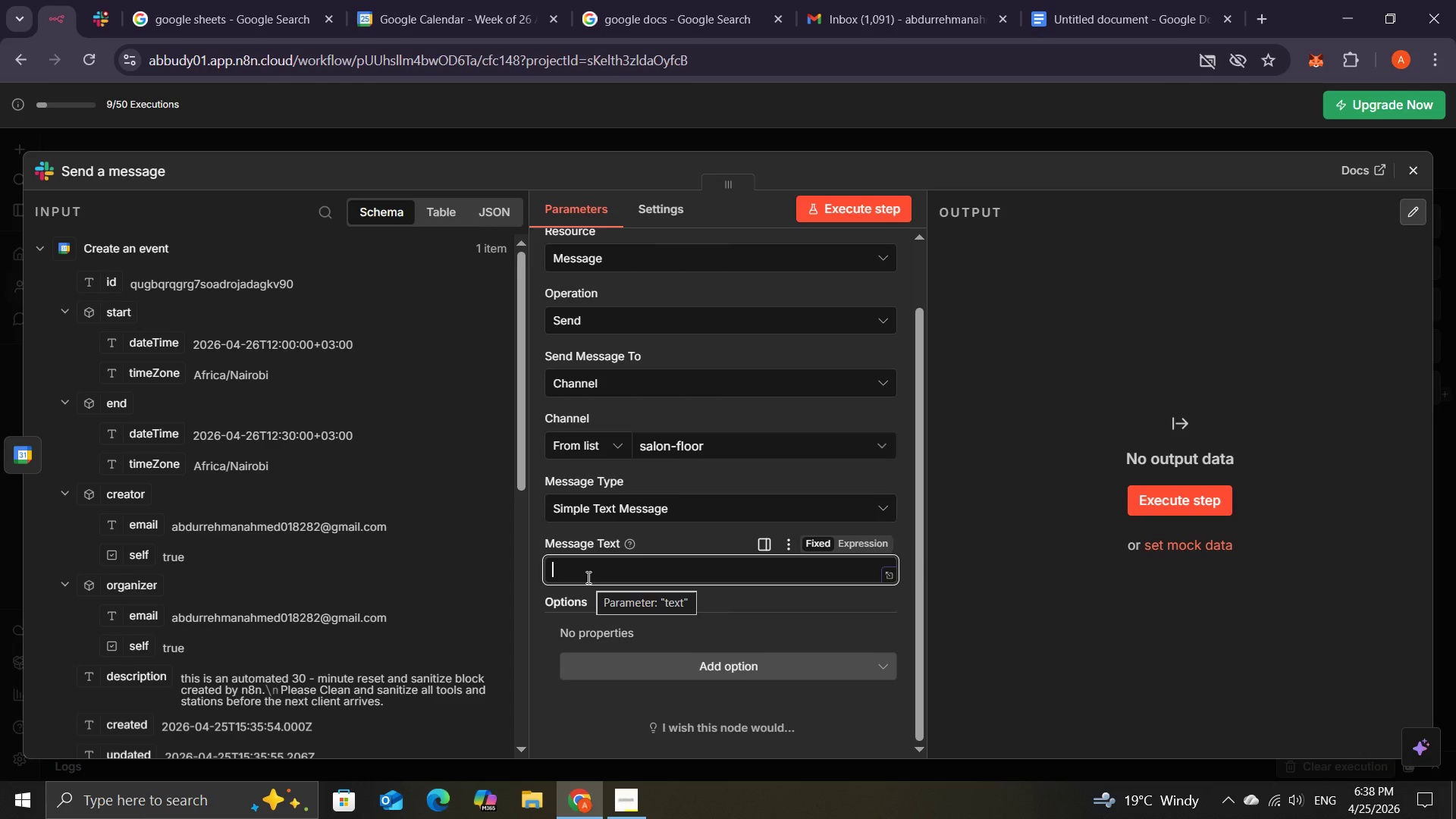 
key(Meta+Period)
 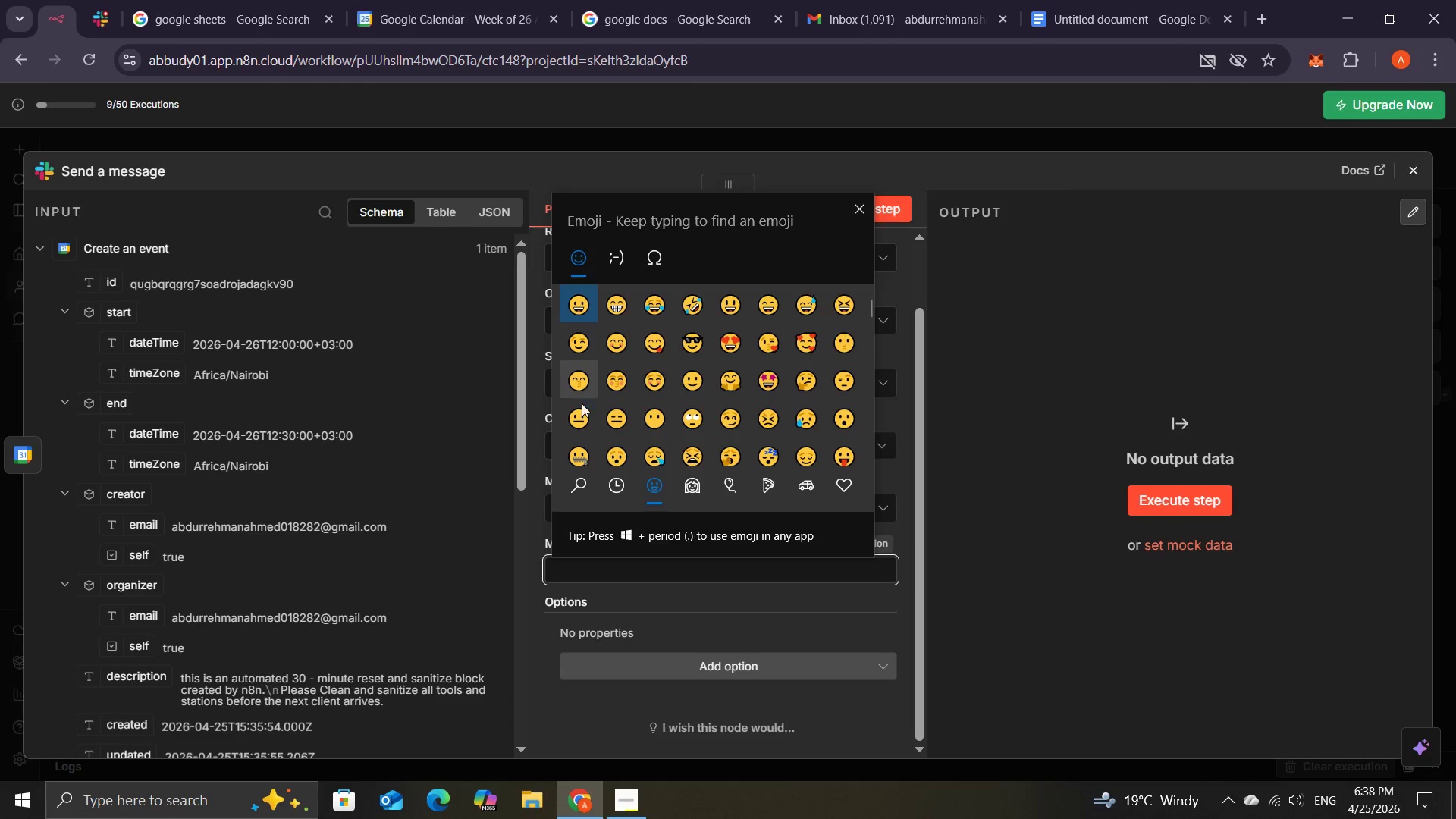 
left_click([581, 482])
 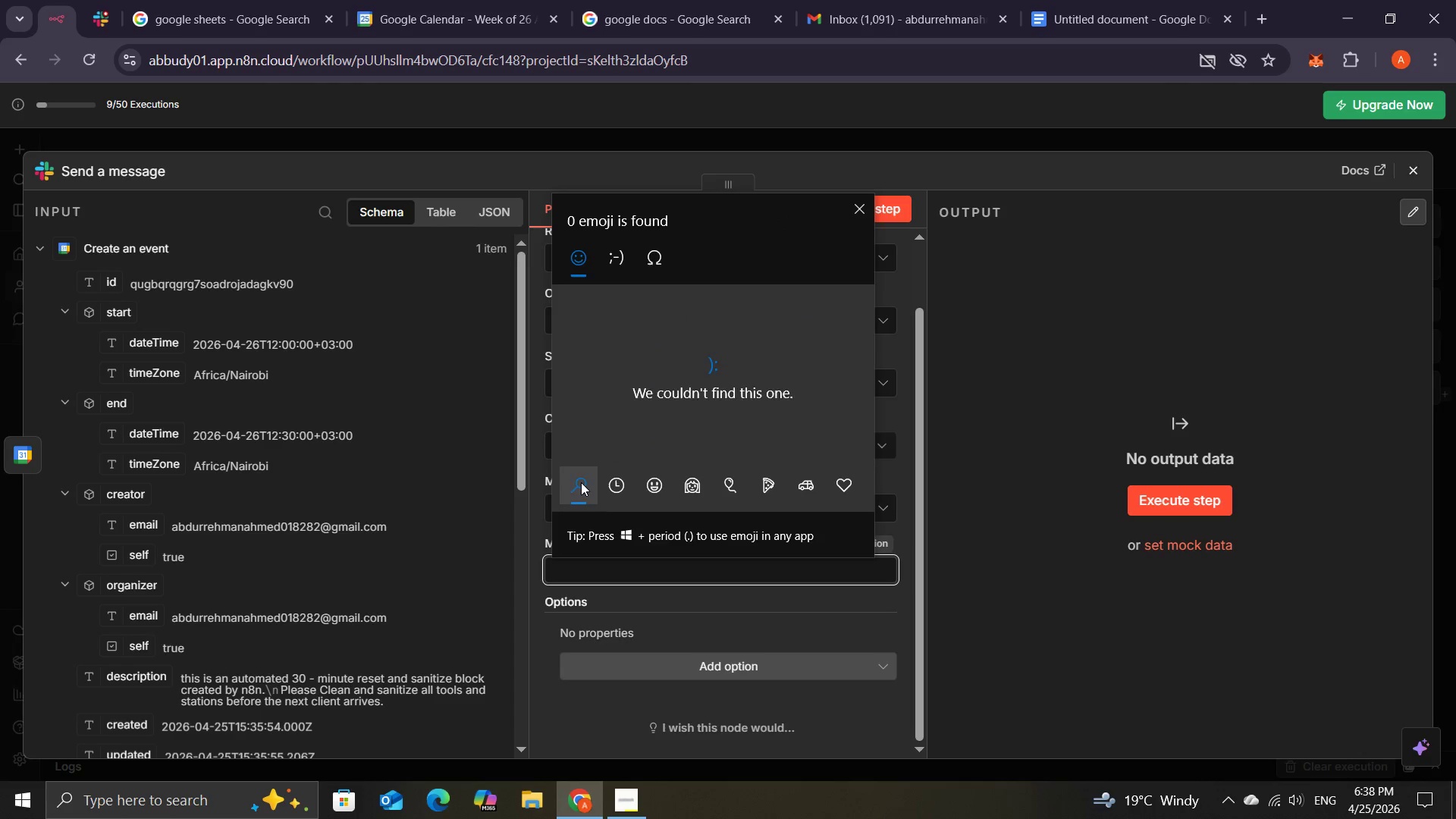 
type(bel)
 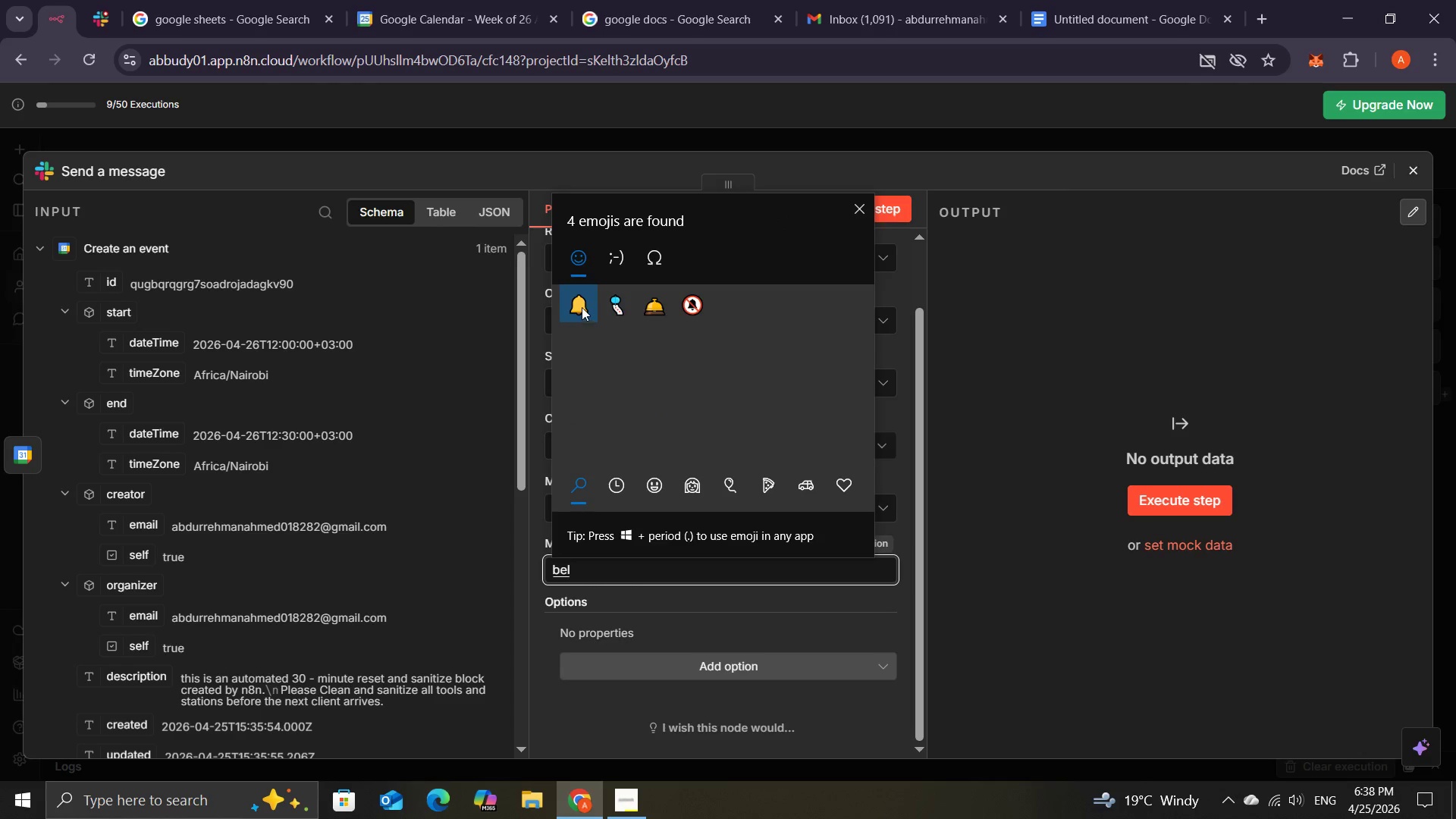 
left_click([582, 307])
 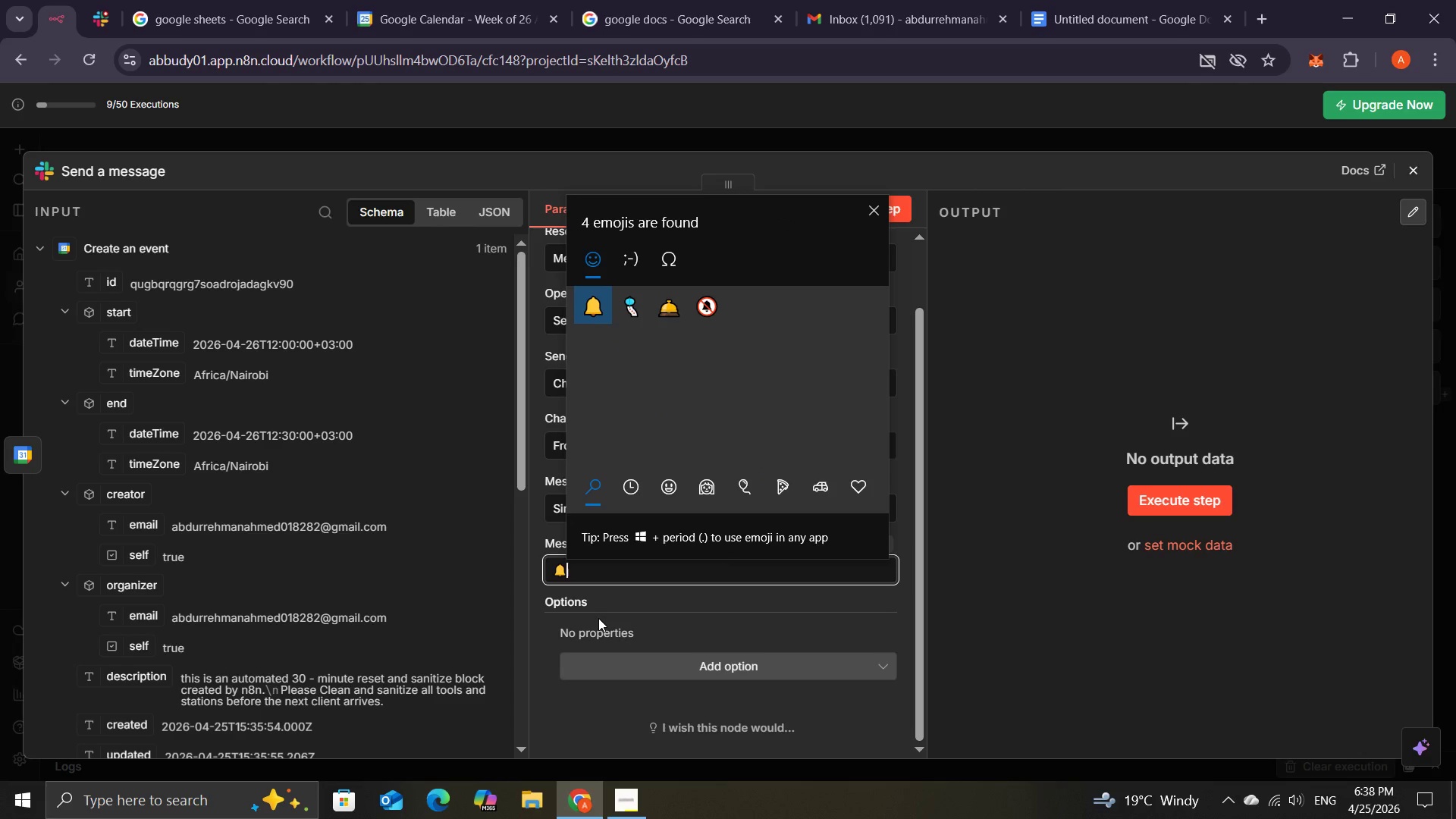 
key(Space)
 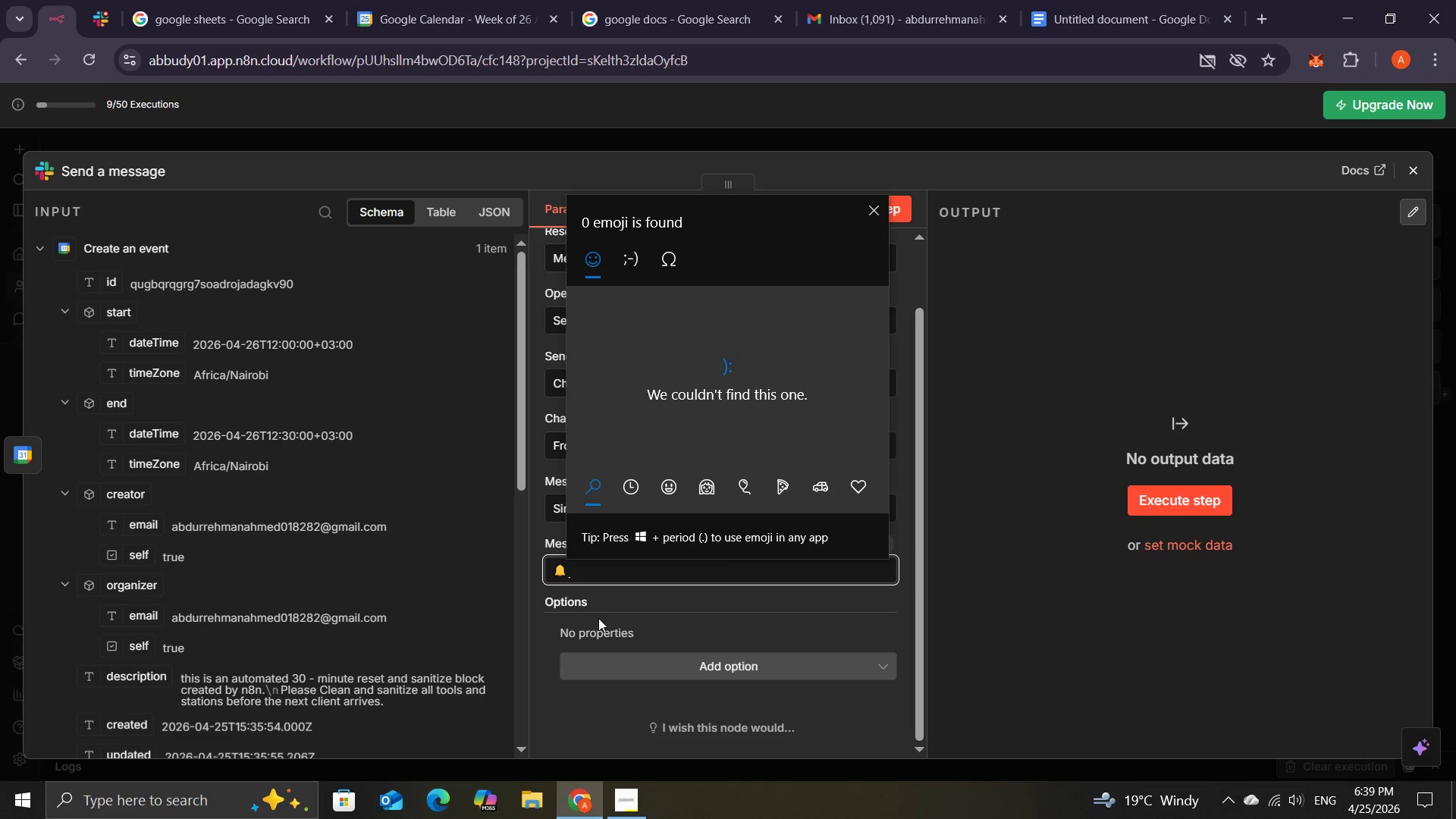 
key(NumpadMultiply)
 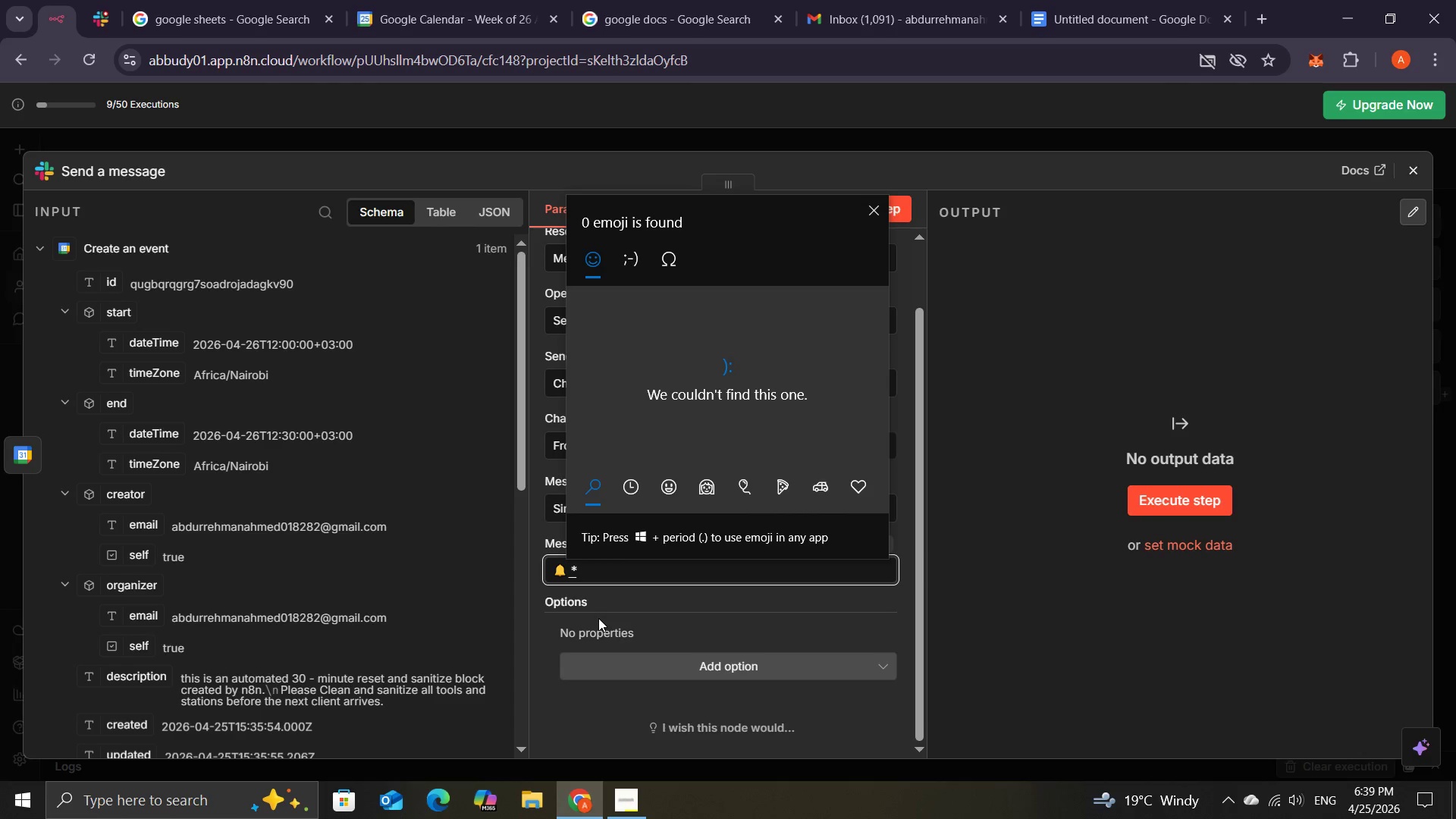 
key(NumpadMultiply)
 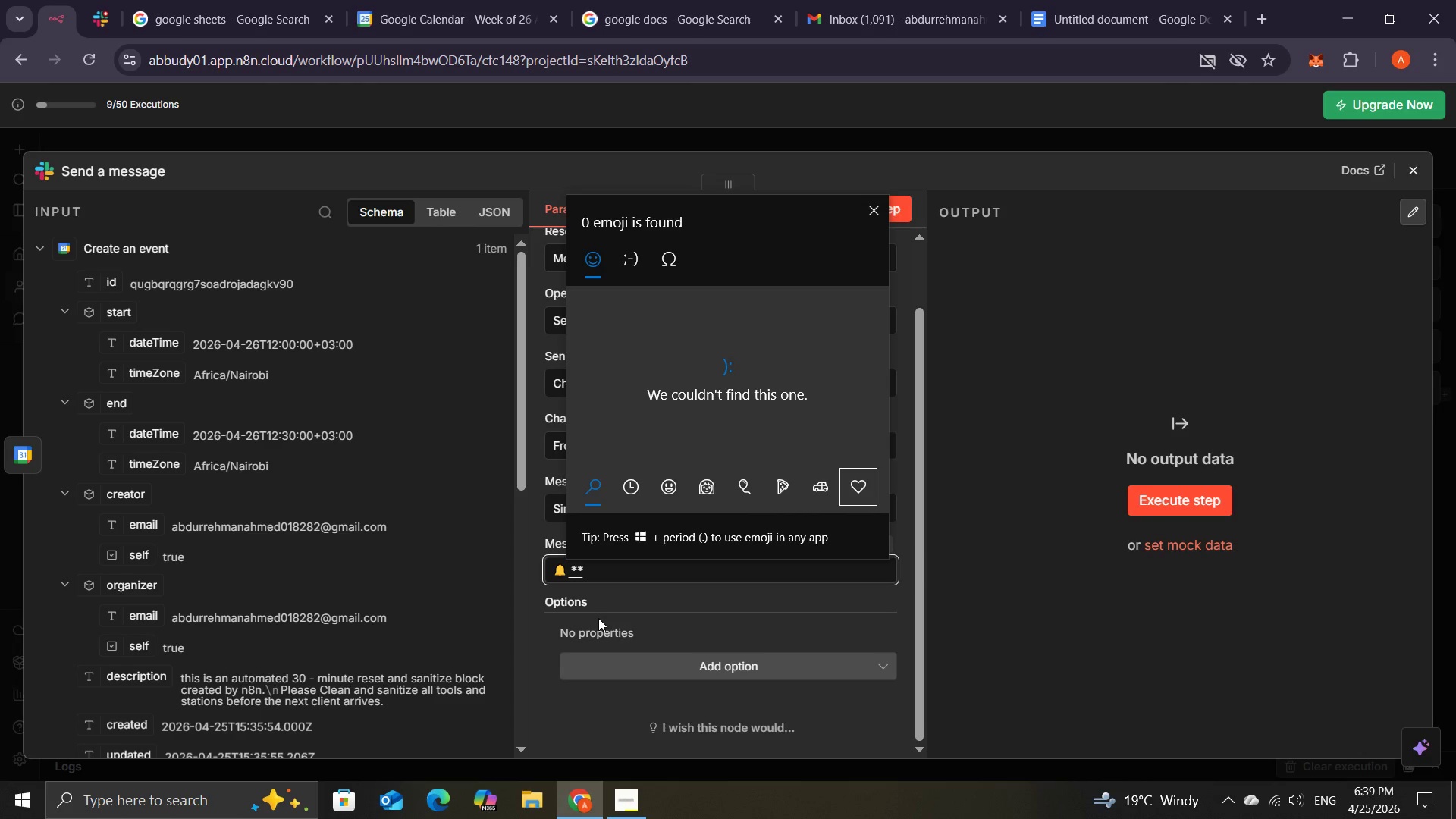 
key(ArrowLeft)
 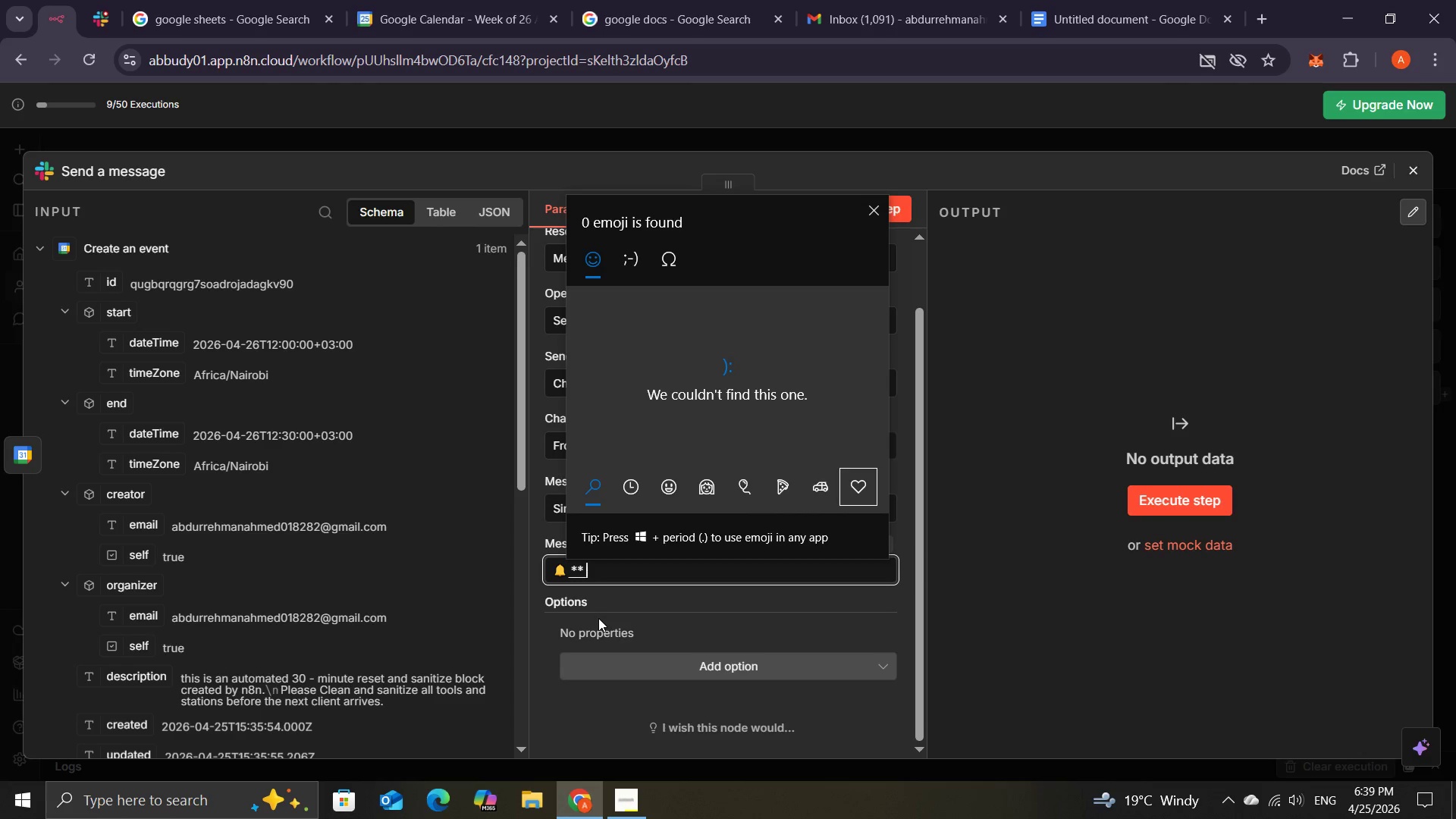 
key(Space)
 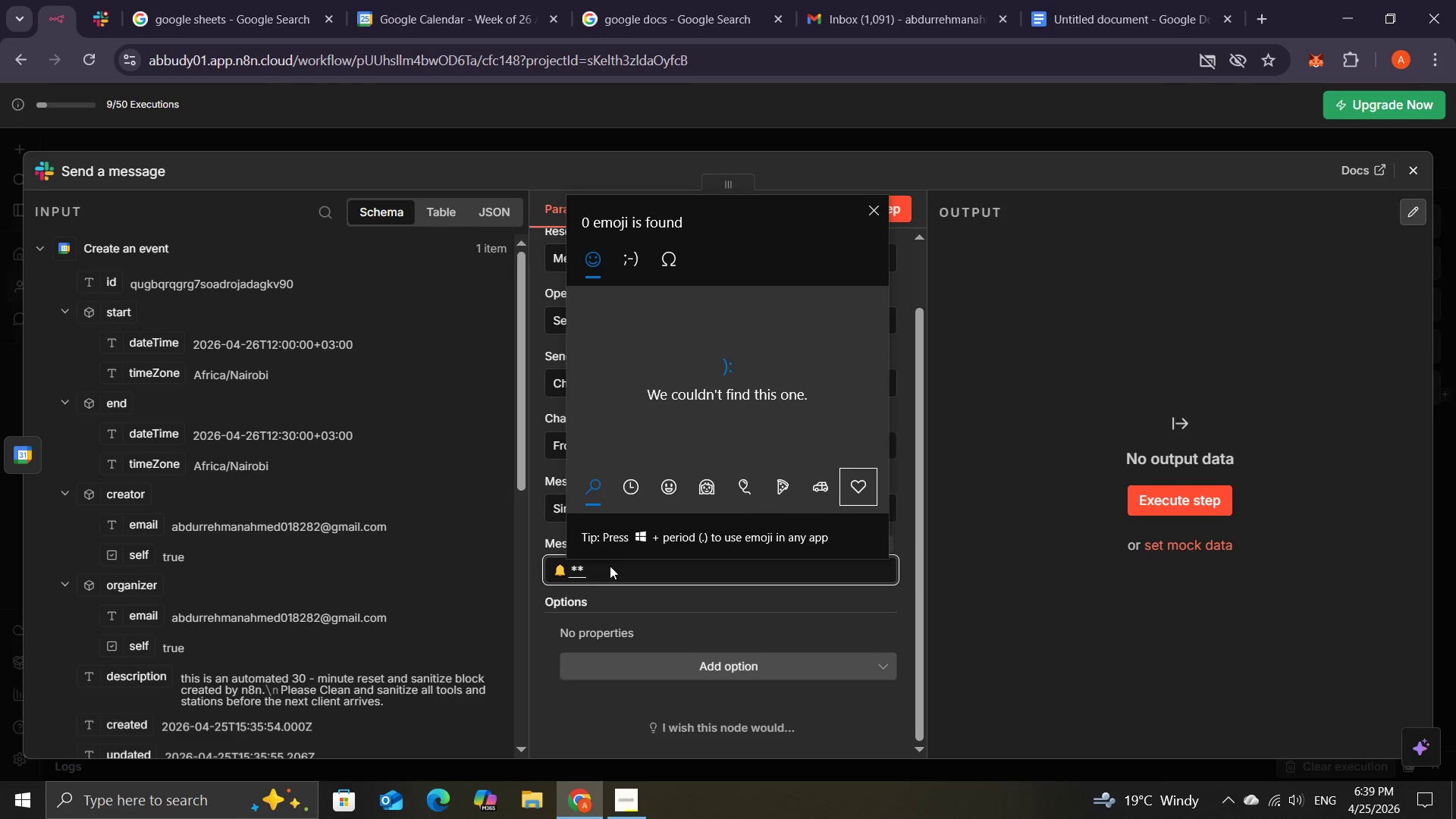 
left_click([585, 576])
 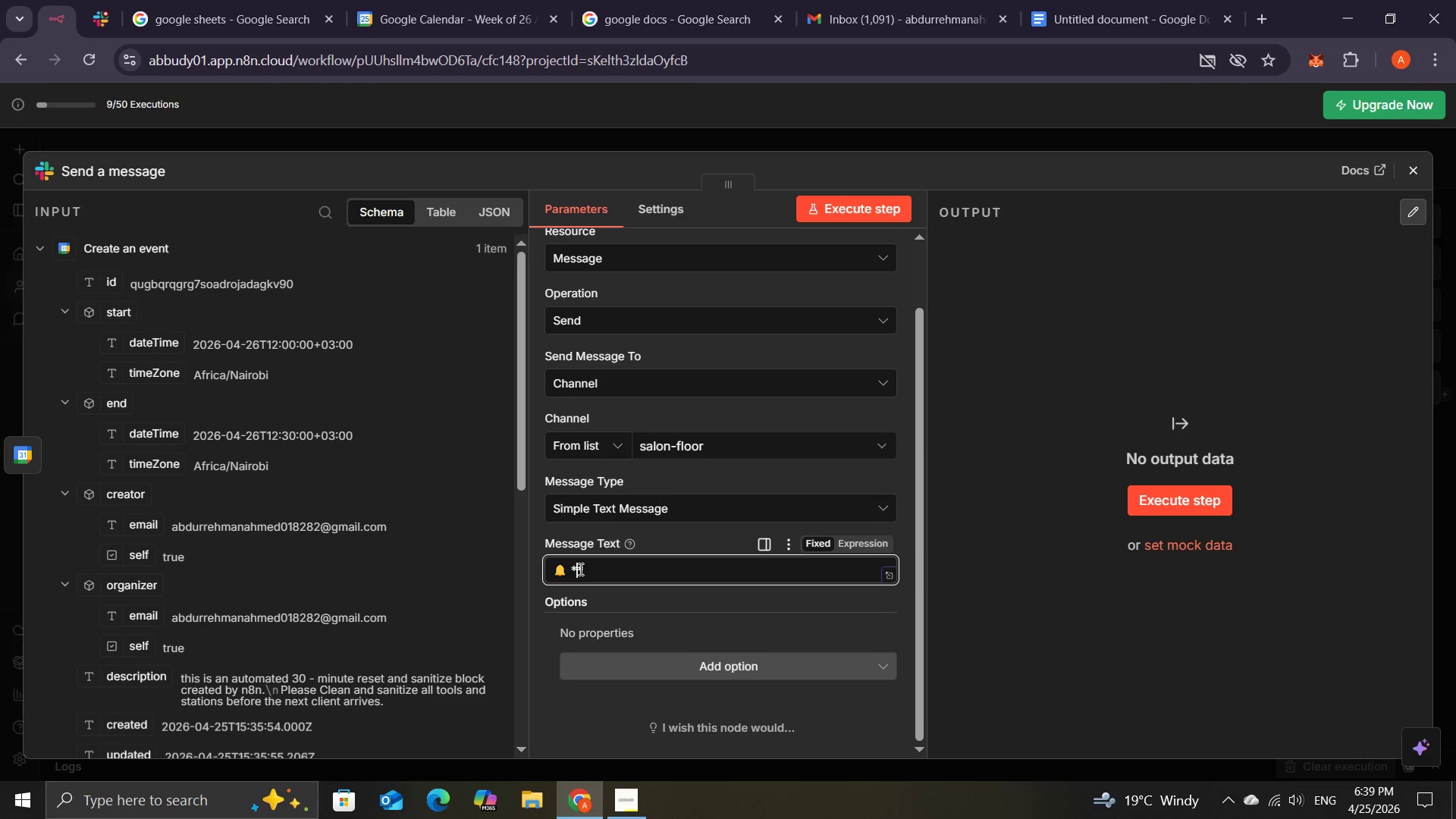 
left_click([579, 569])
 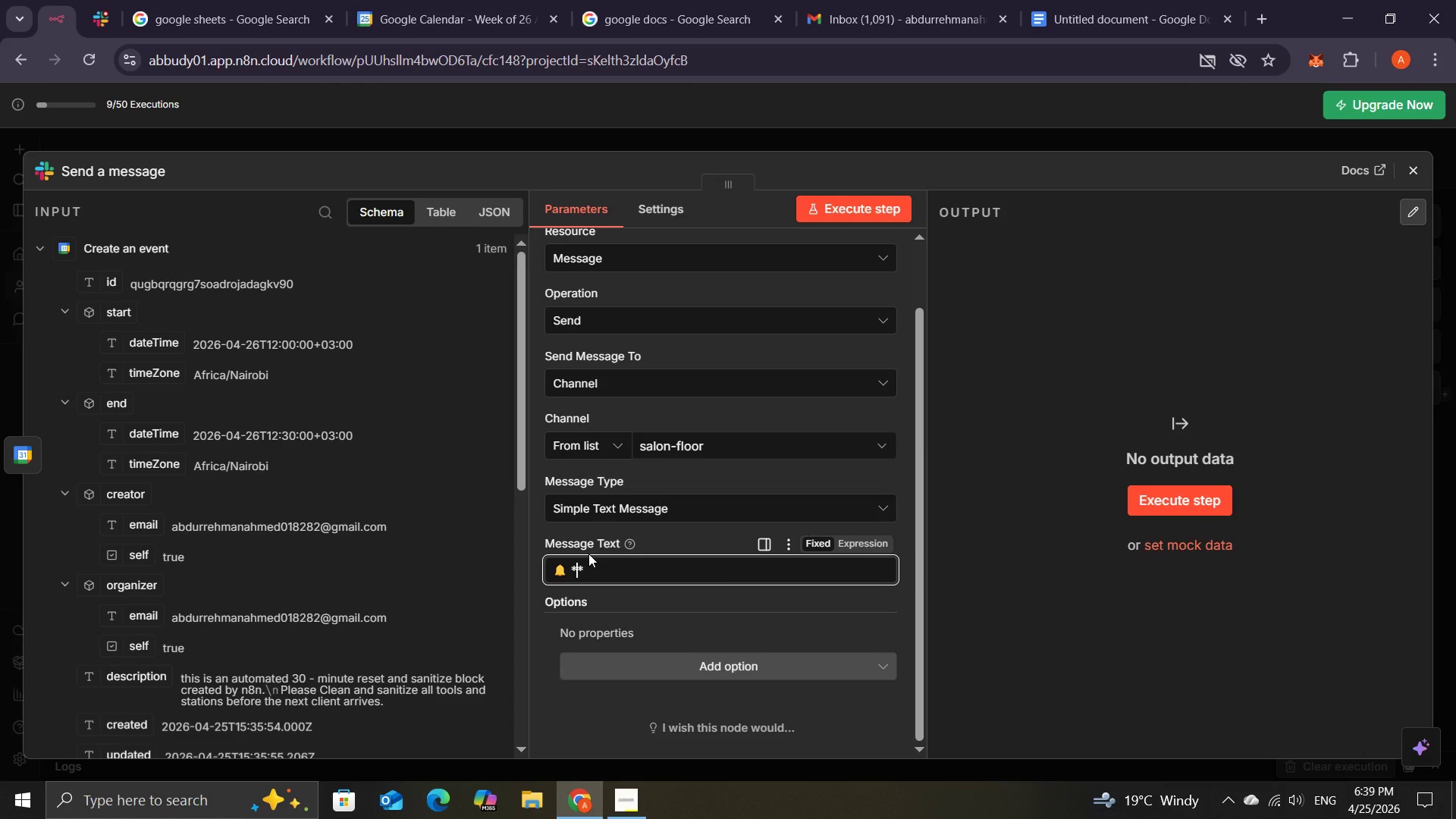 
wait(5.83)
 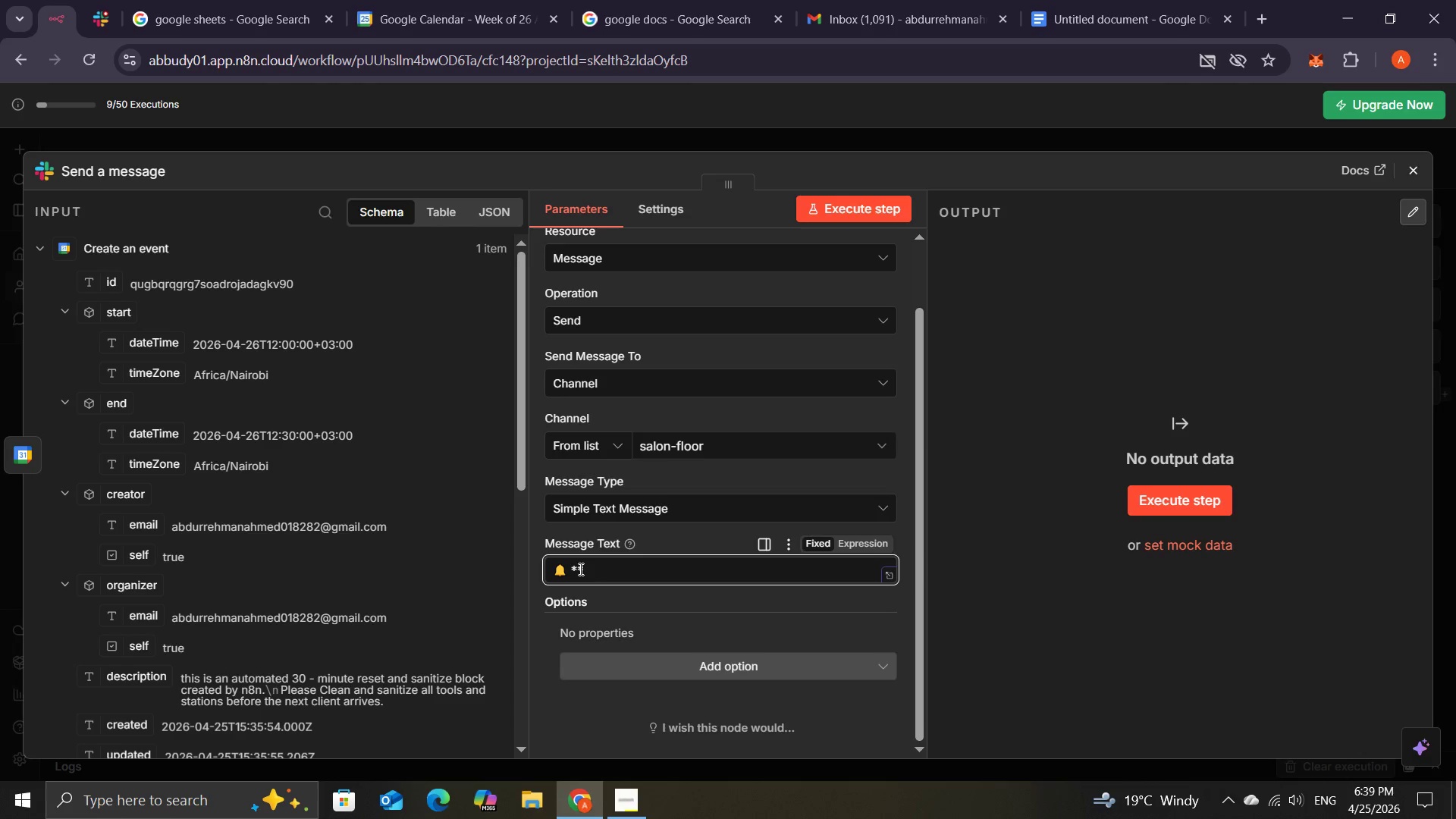 
type(Station reset re)
key(Backspace)
key(Backspace)
type(requuired)
 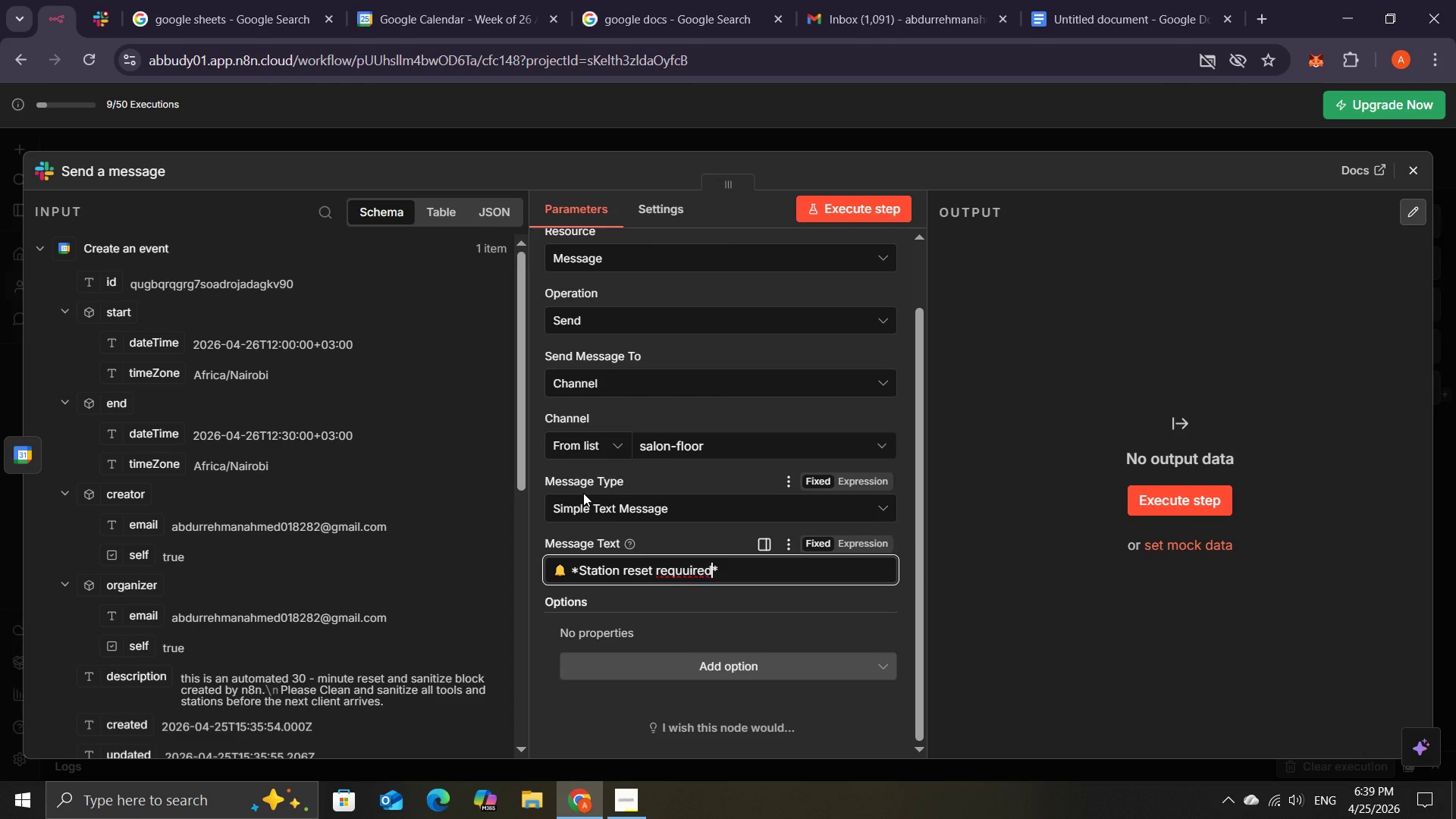 
wait(13.5)
 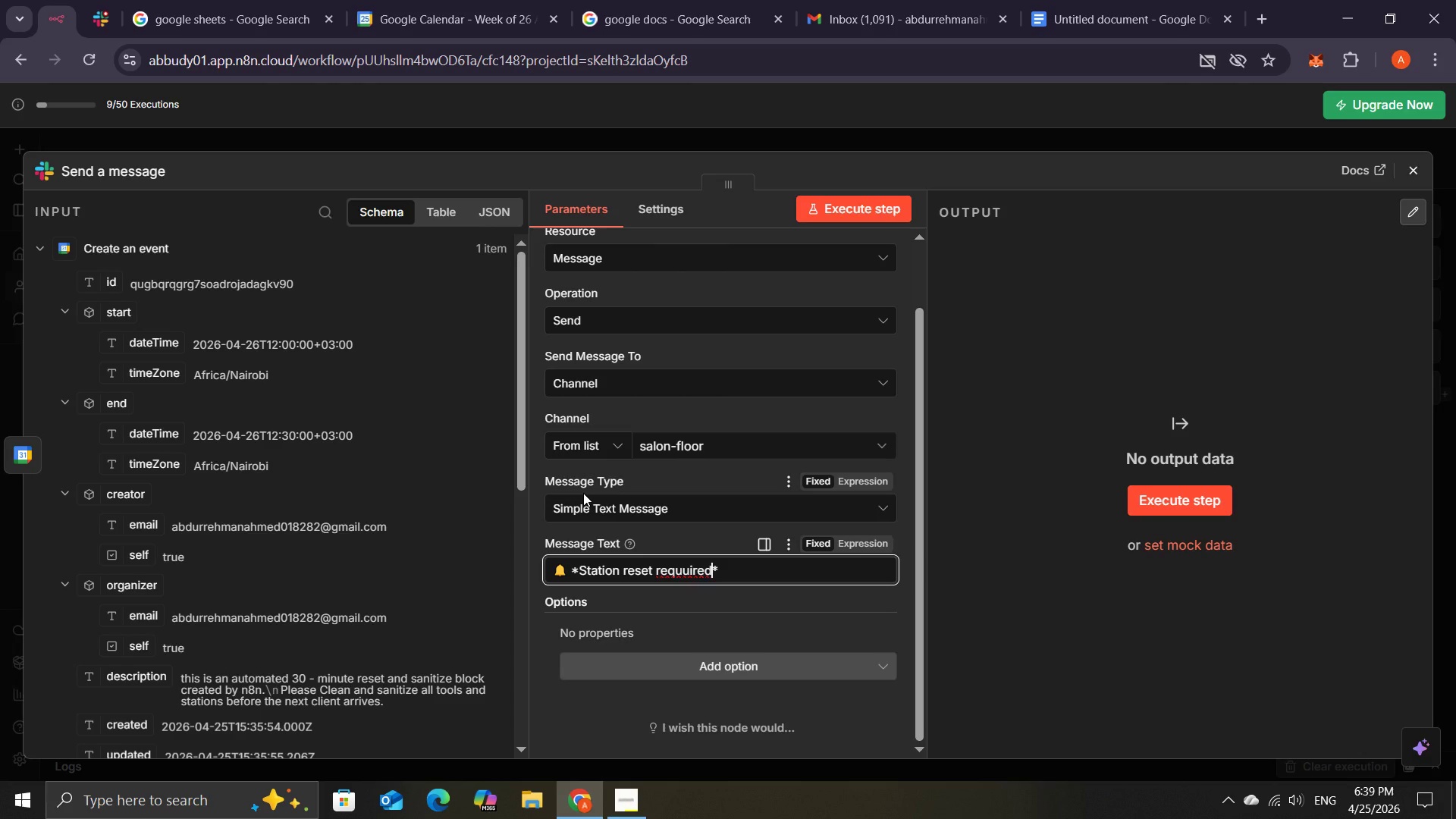 
key(ArrowLeft)
 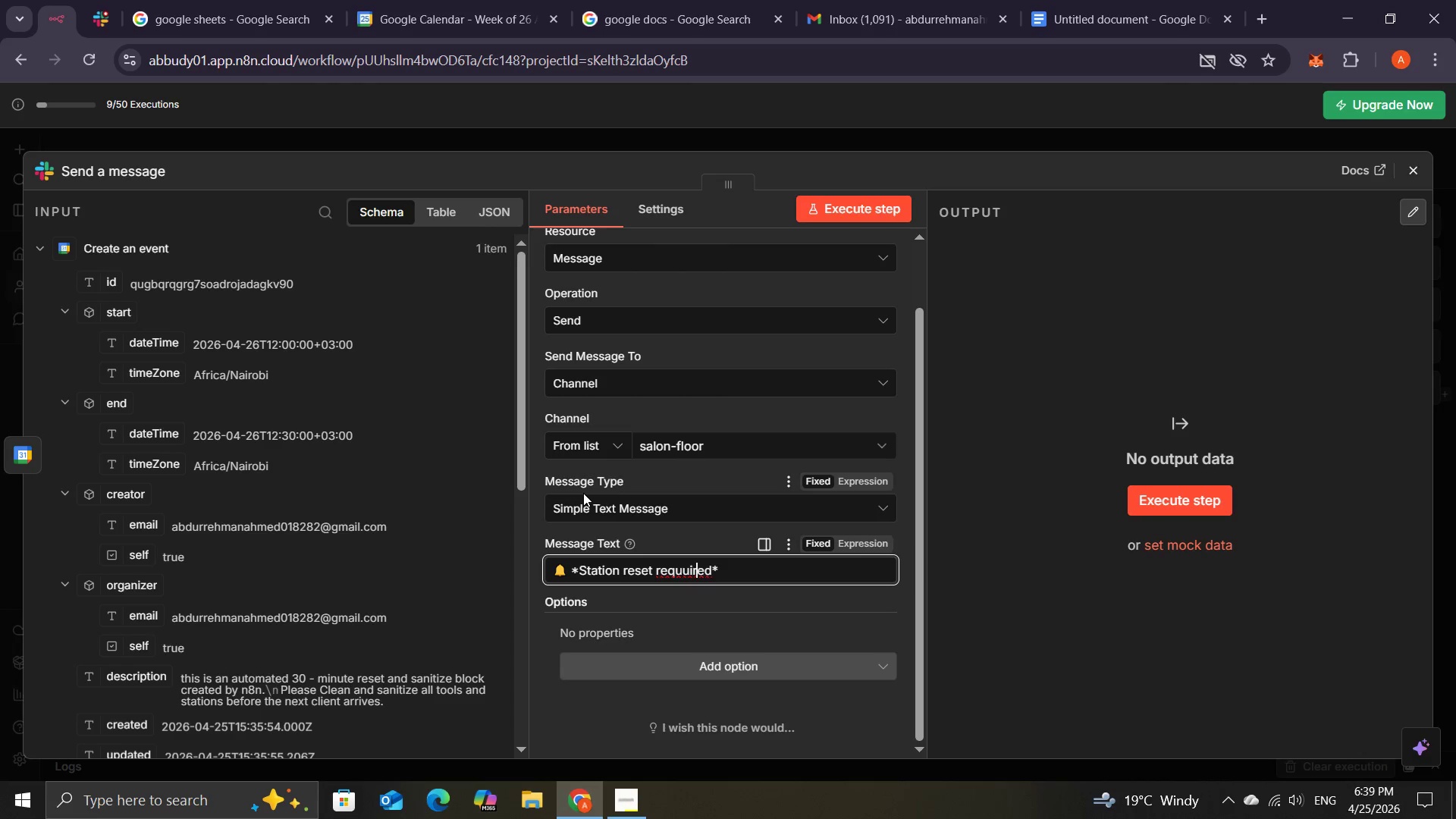 
key(ArrowLeft)
 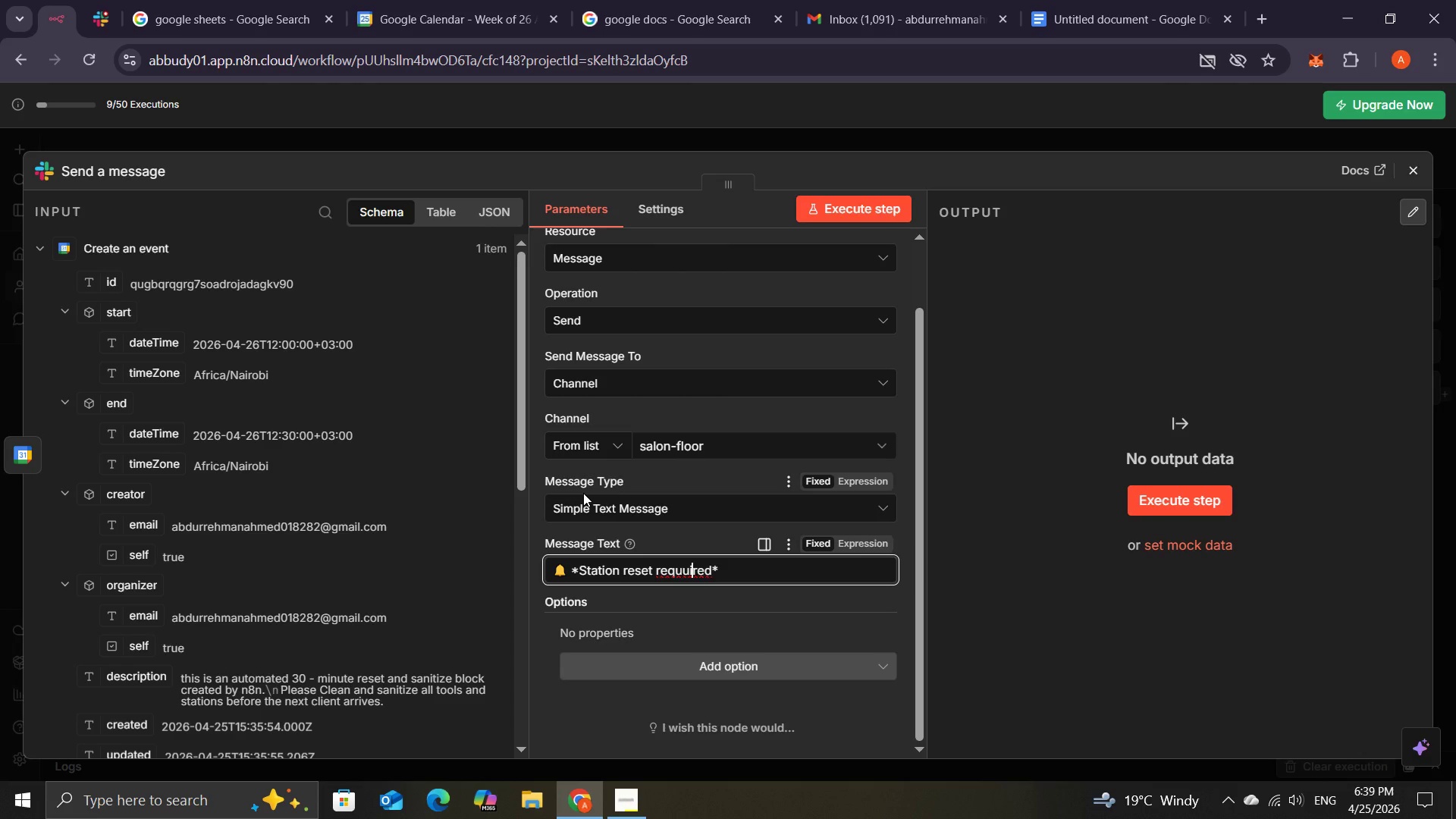 
key(ArrowLeft)
 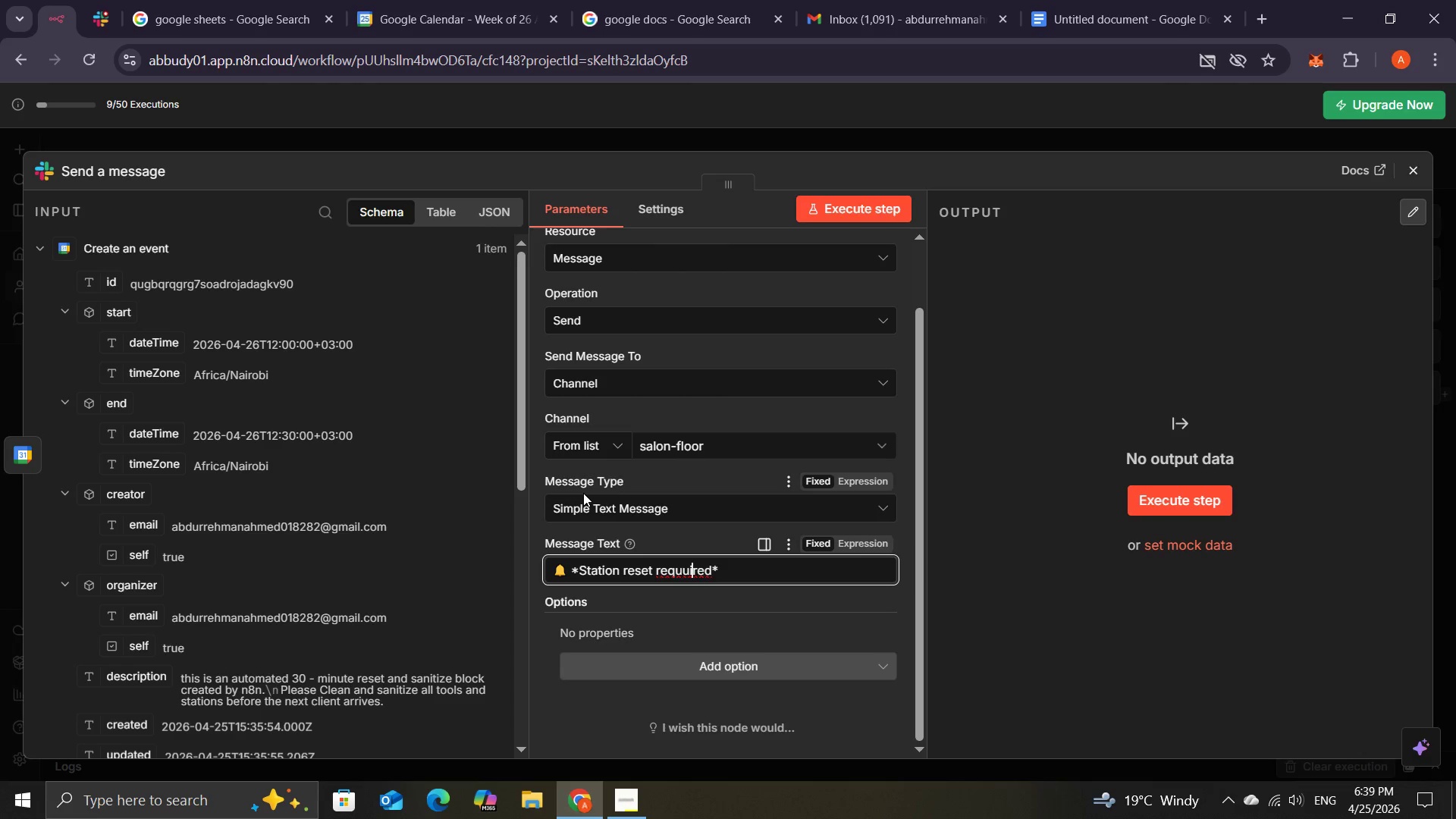 
key(ArrowLeft)
 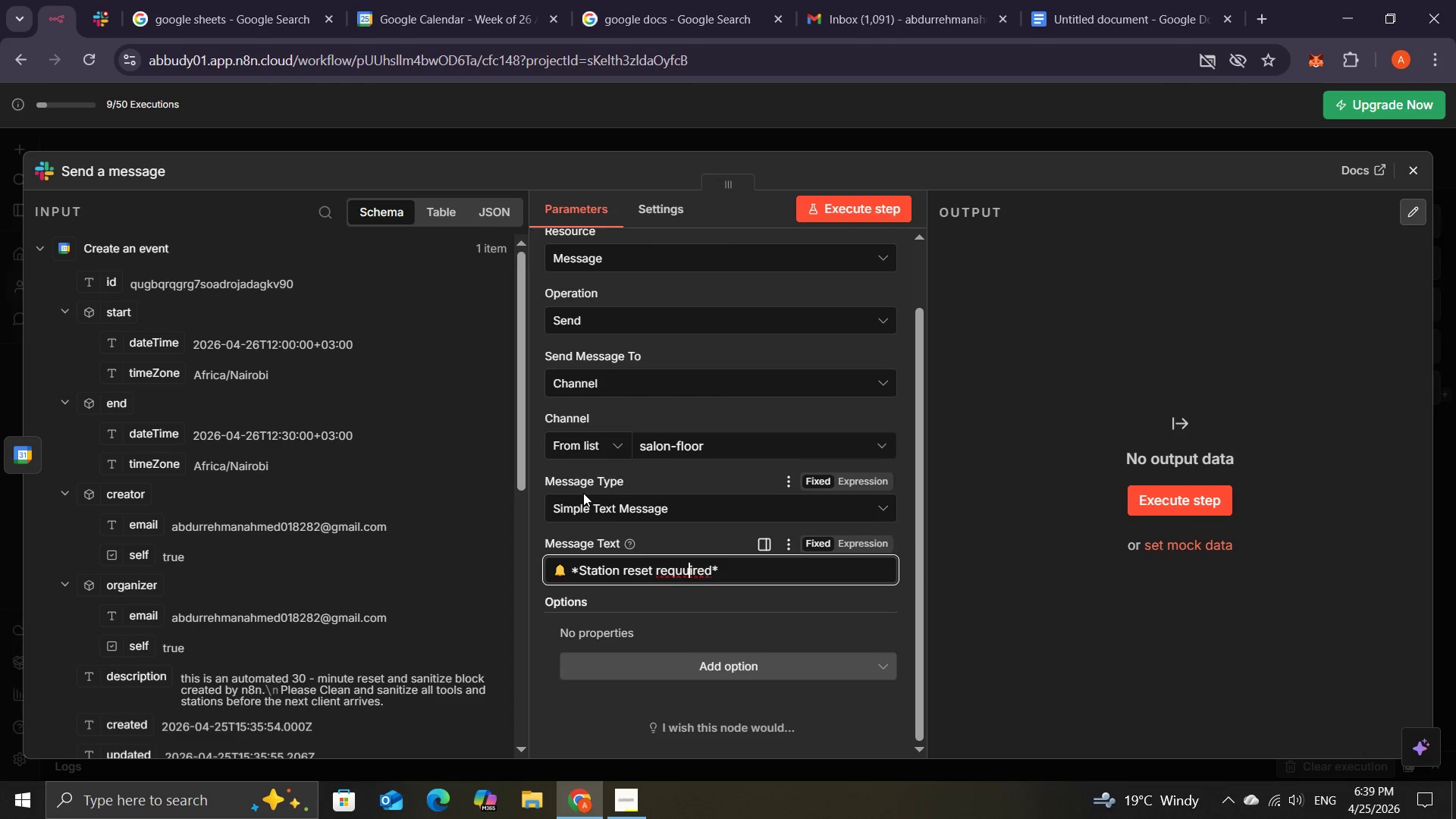 
key(Backspace)
 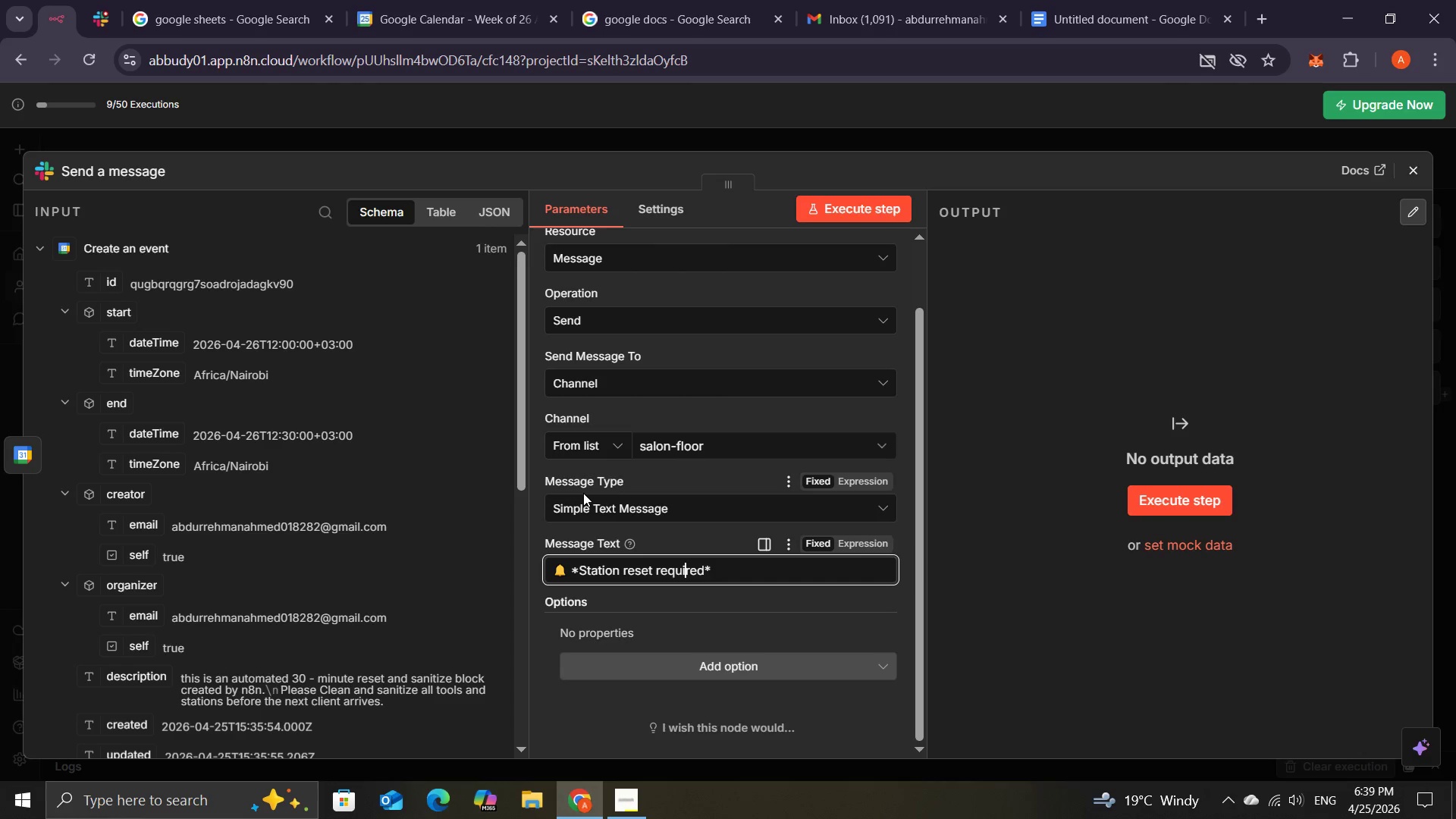 
key(ArrowRight)
 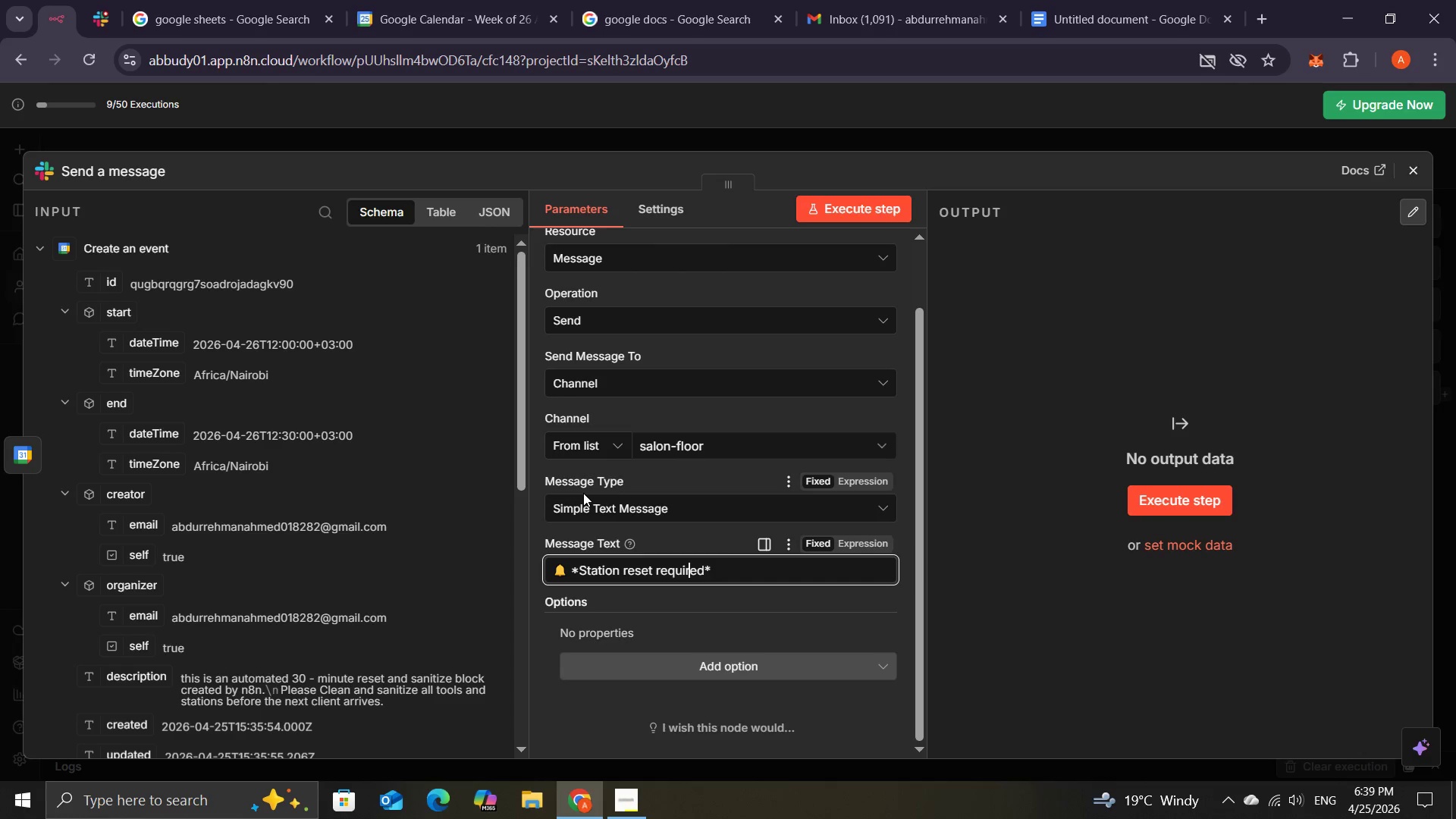 
key(ArrowRight)
 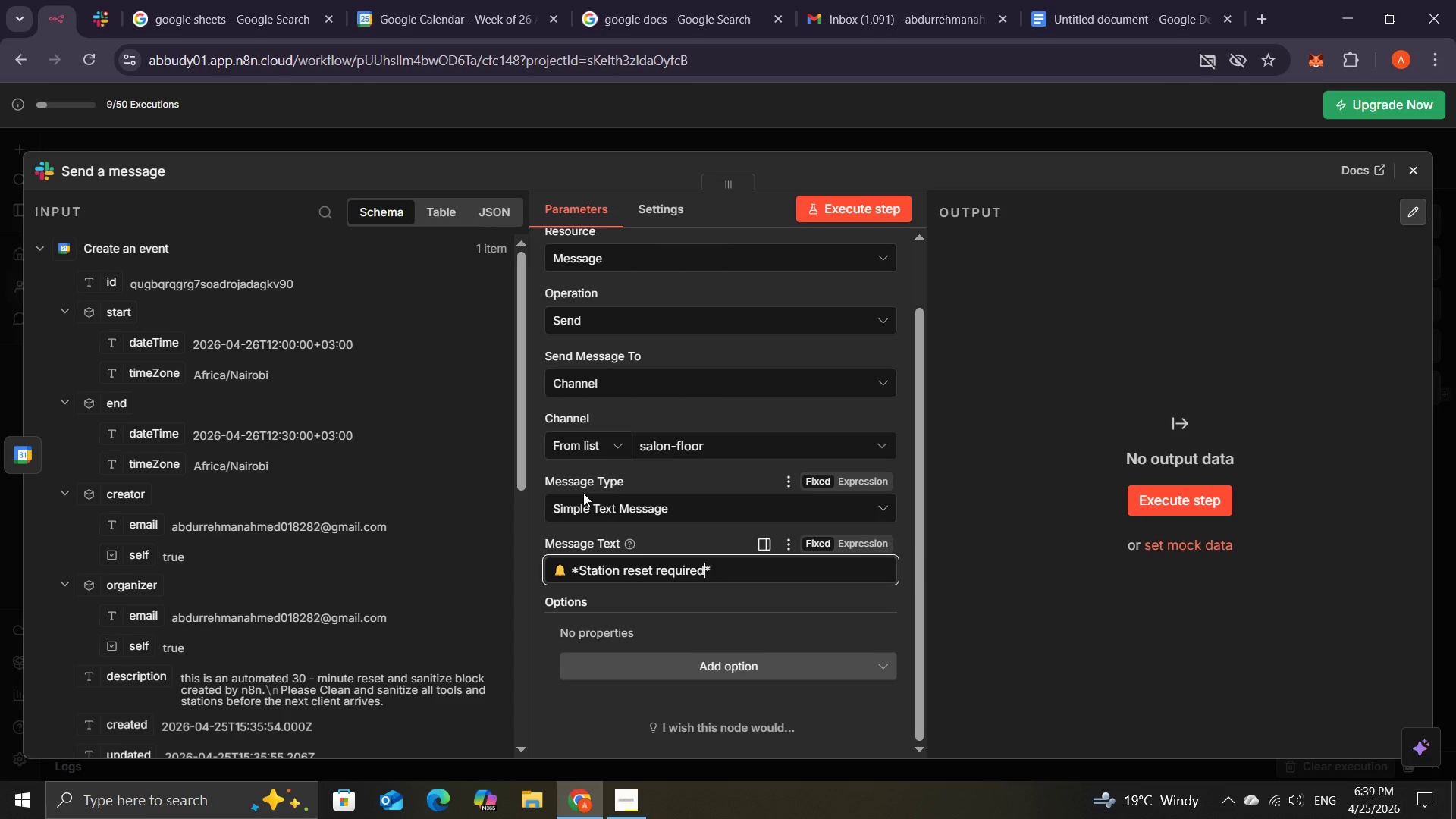 
key(ArrowRight)
 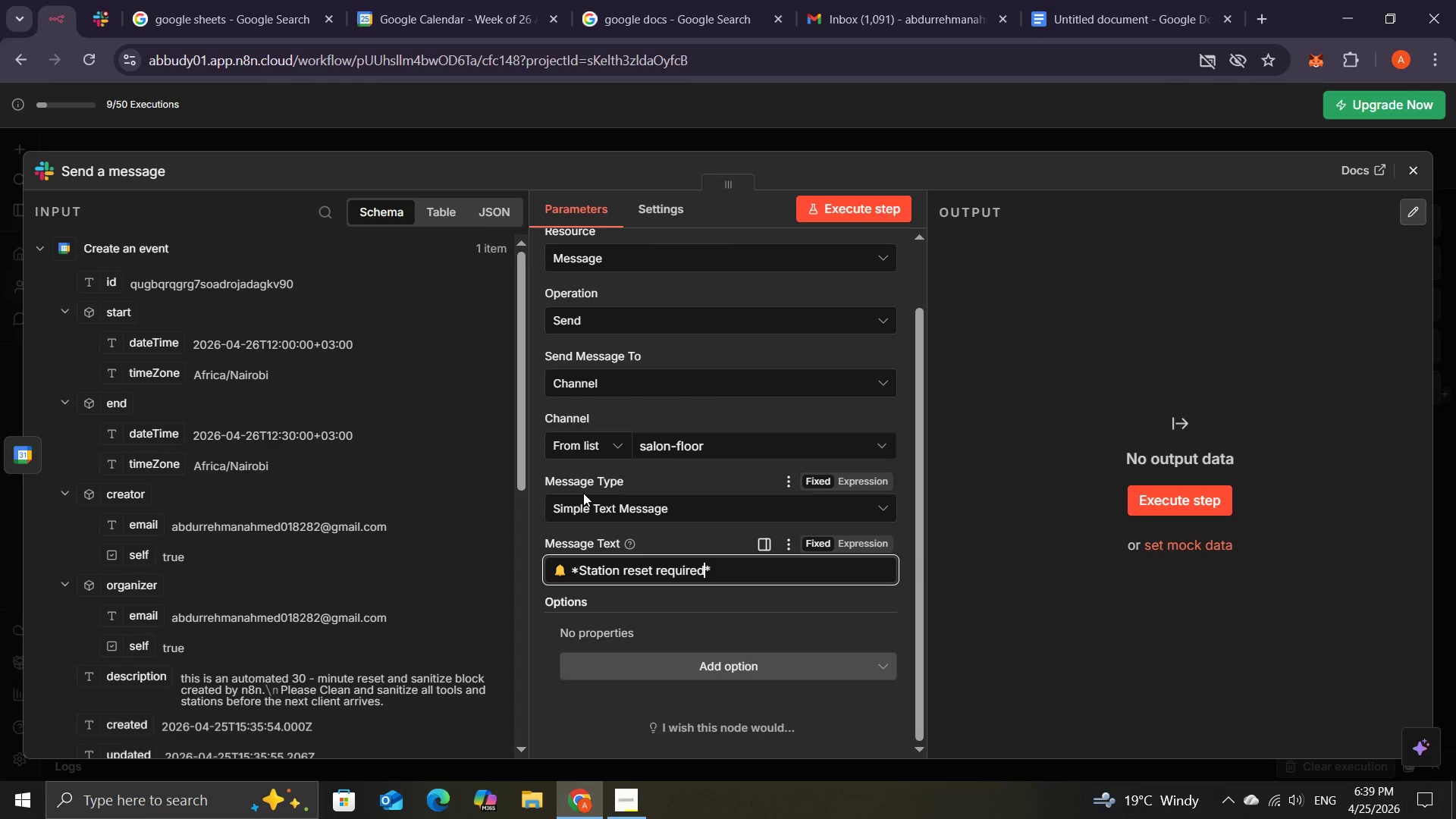 
key(ArrowRight)
 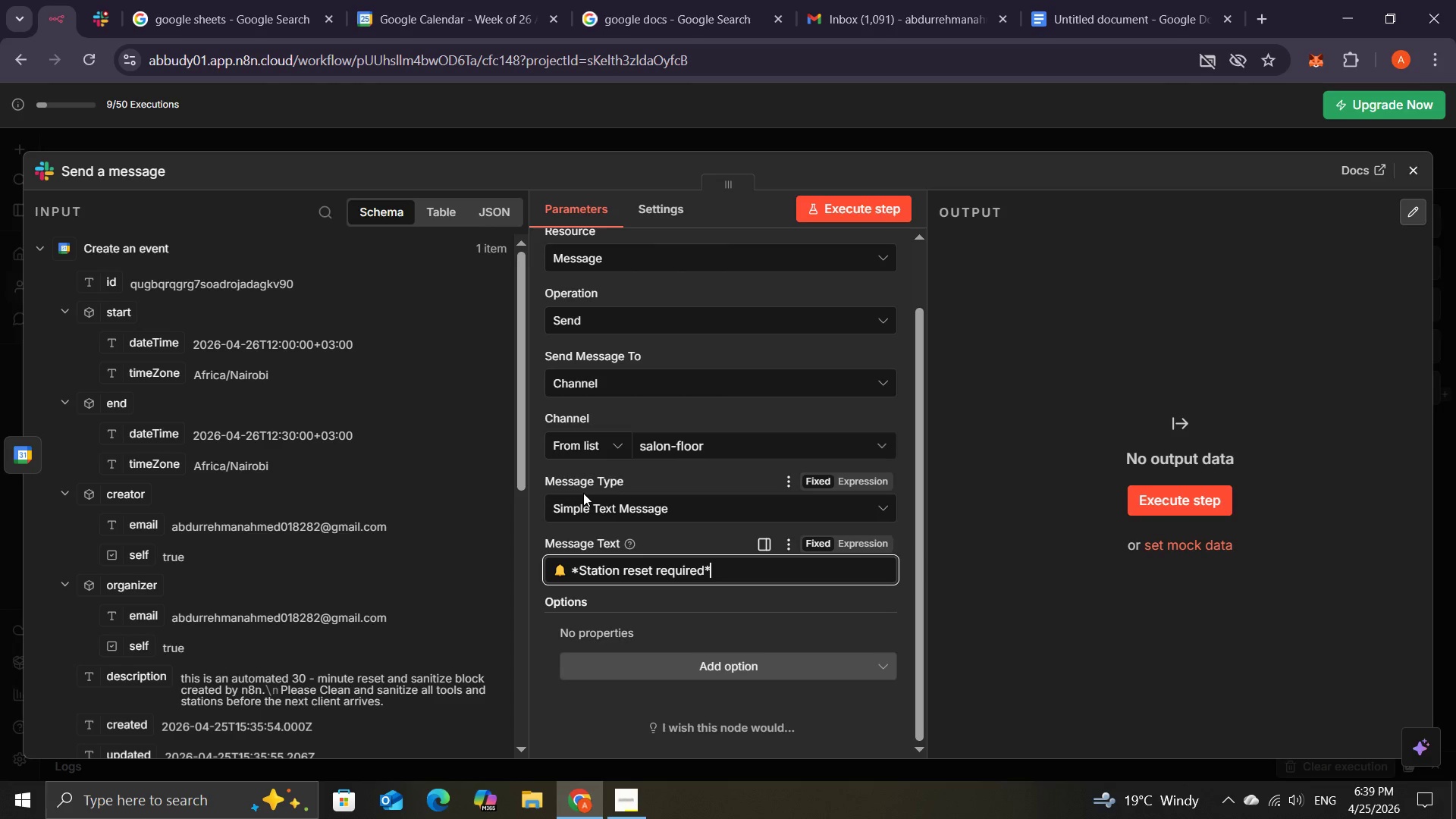 
key(ArrowRight)
 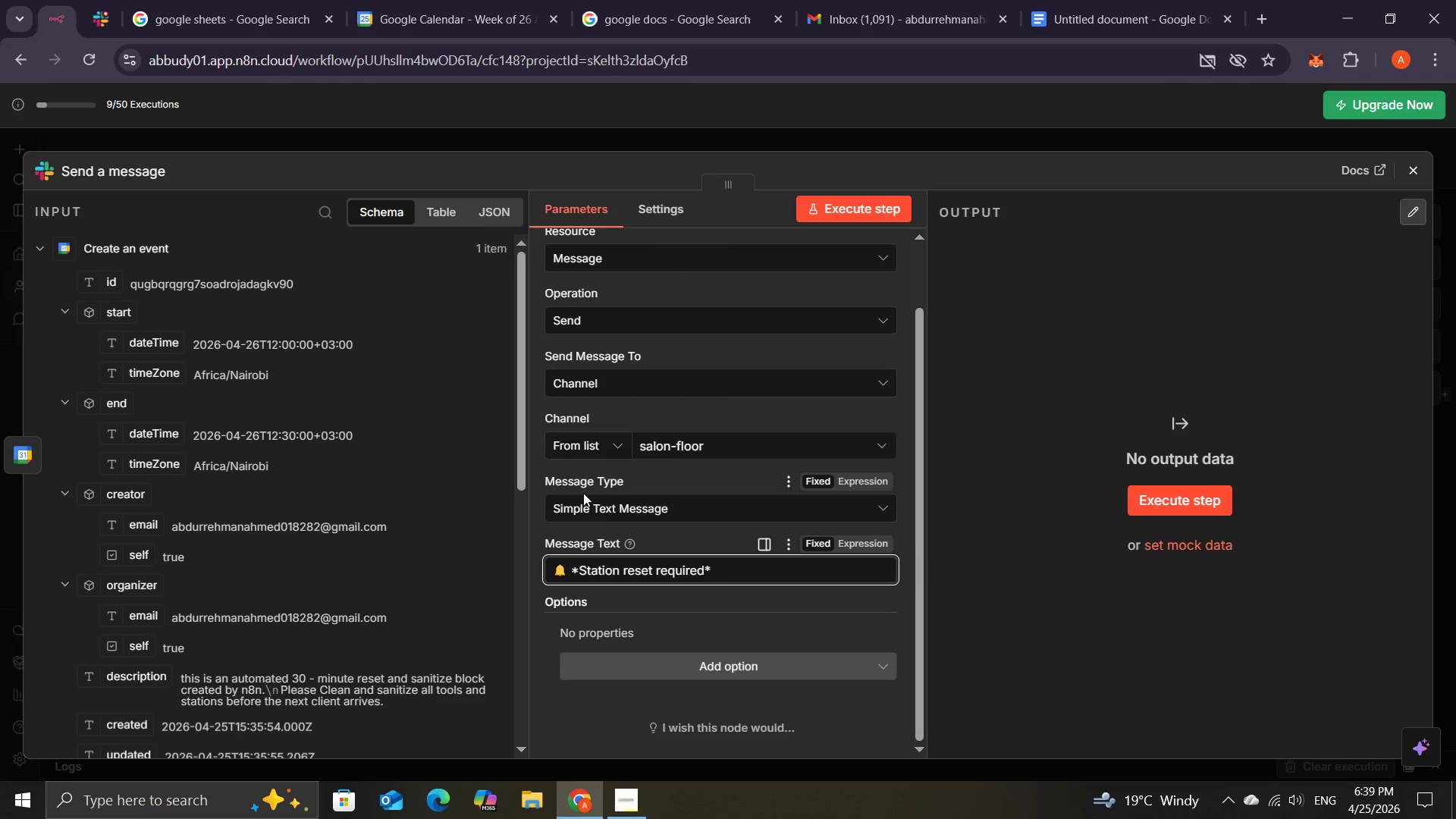 
key(Enter)
 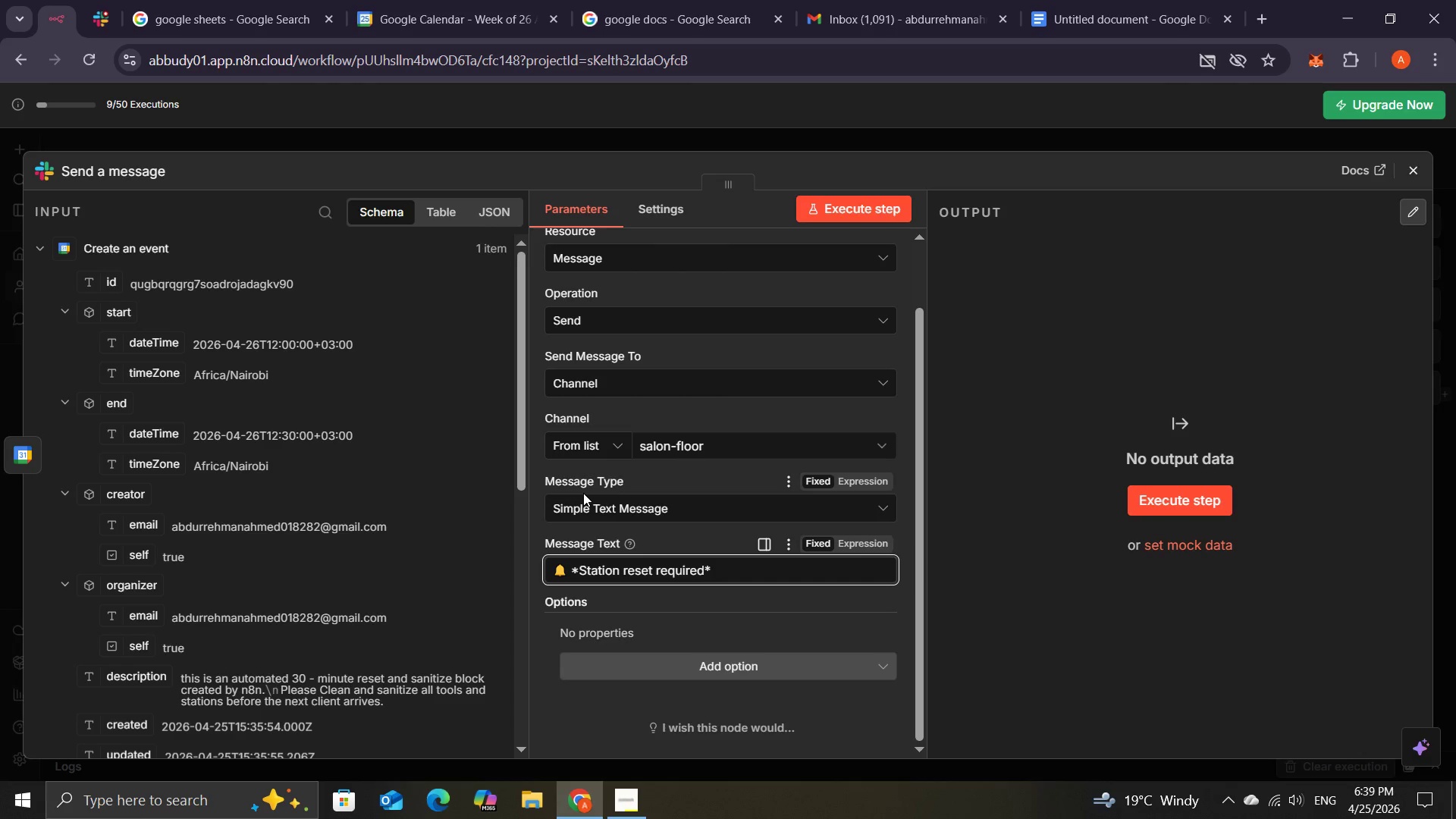 
key(Enter)
 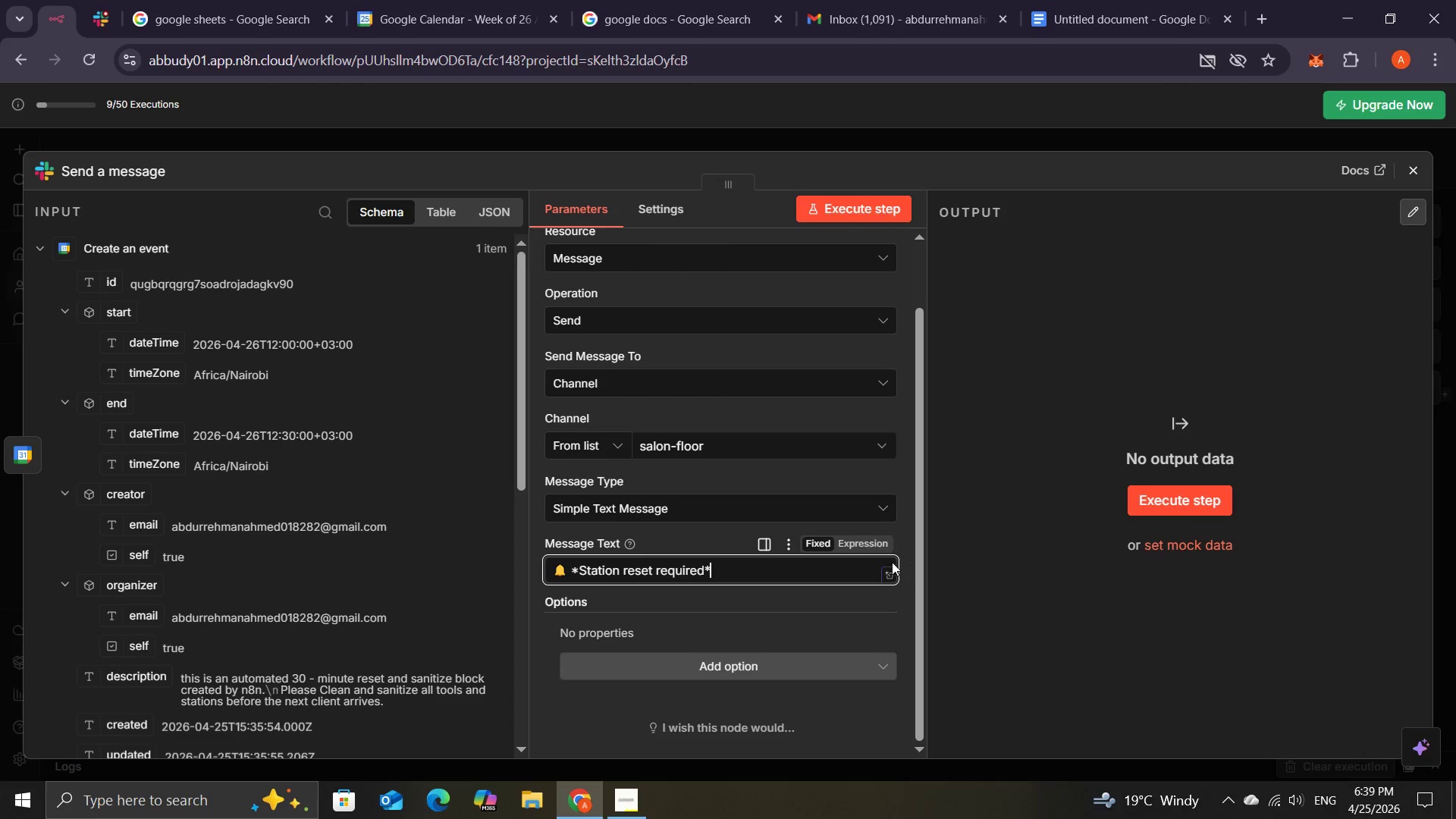 
left_click([887, 569])
 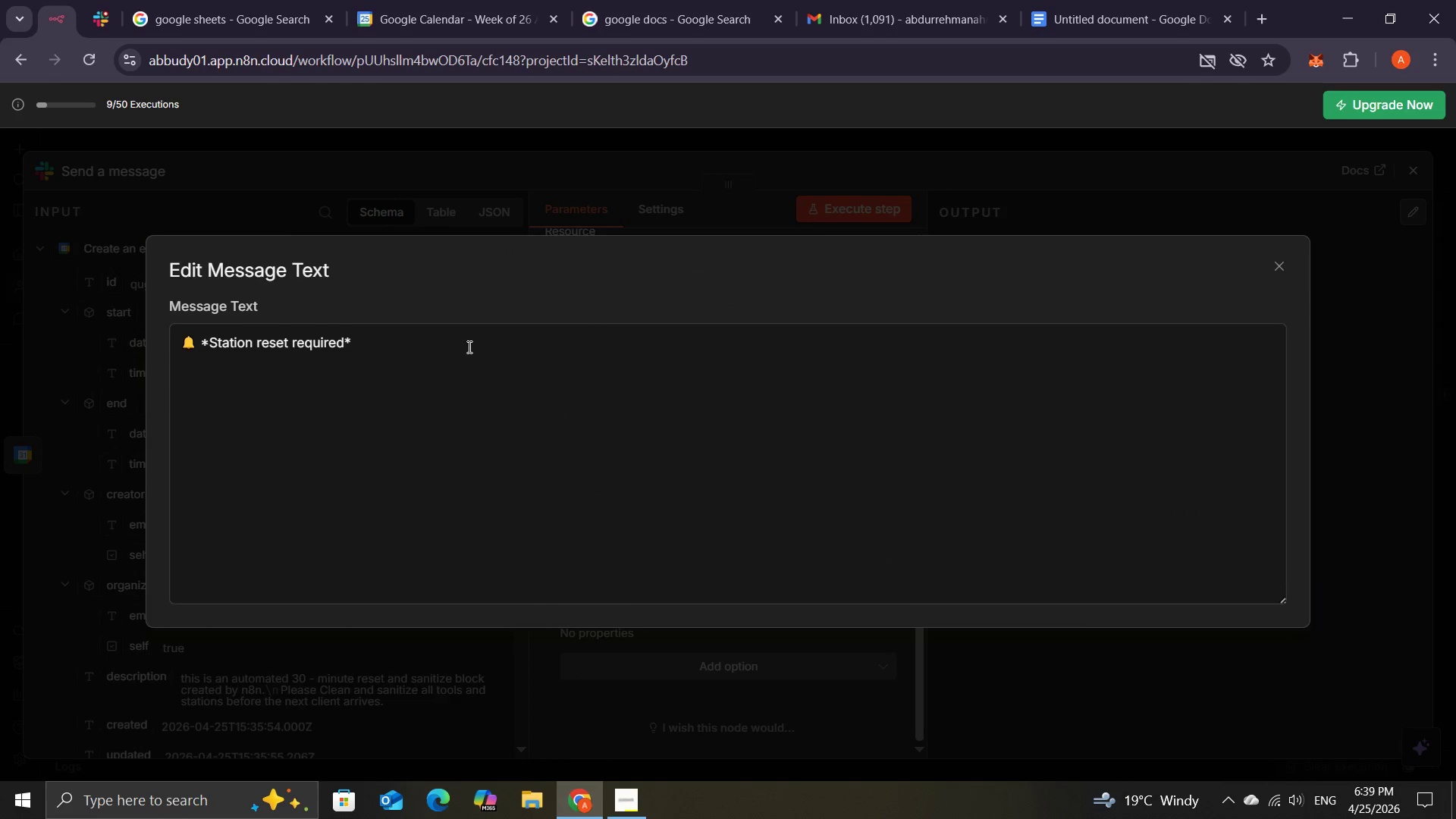 
left_click([468, 346])
 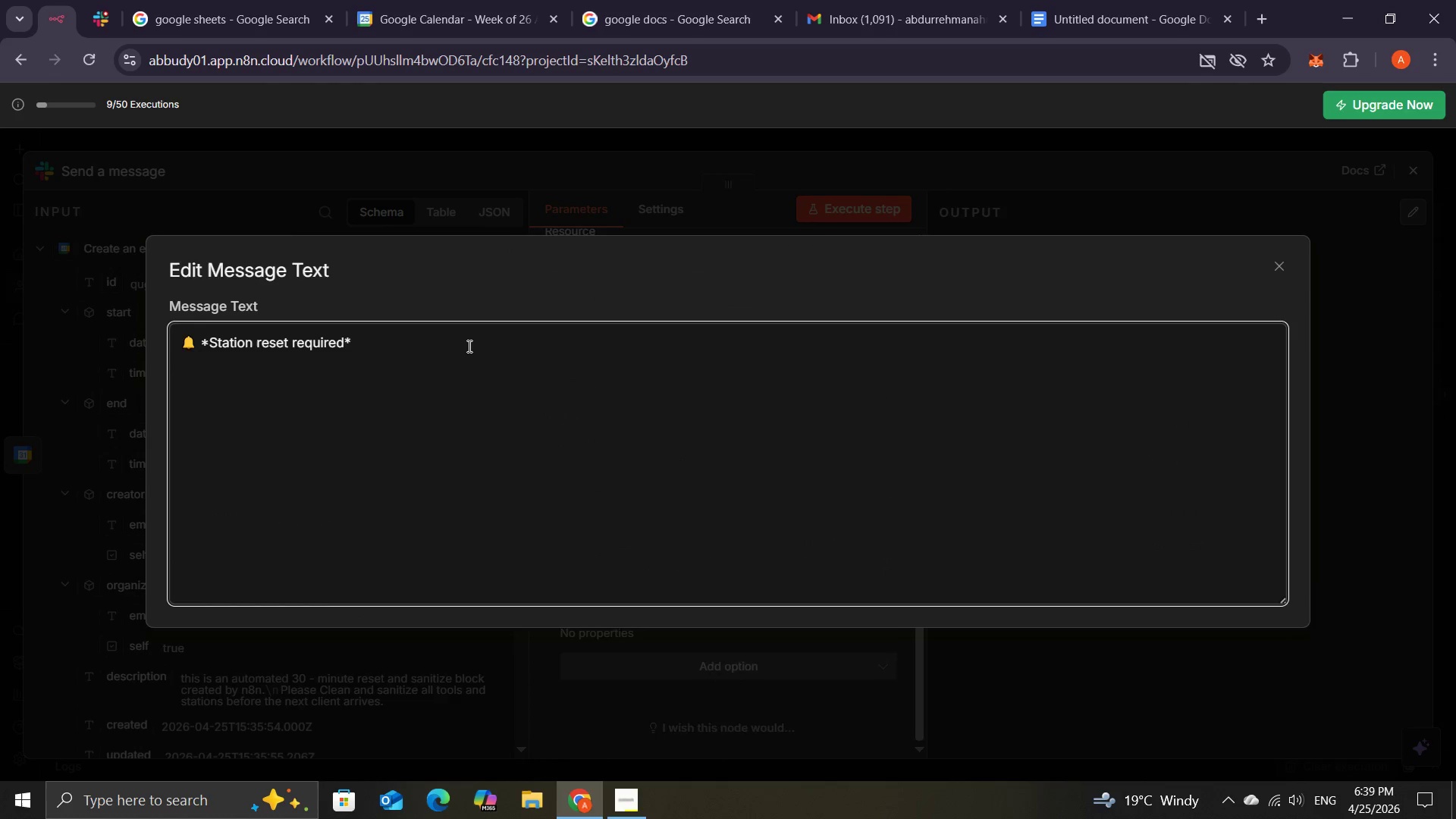 
key(Enter)
 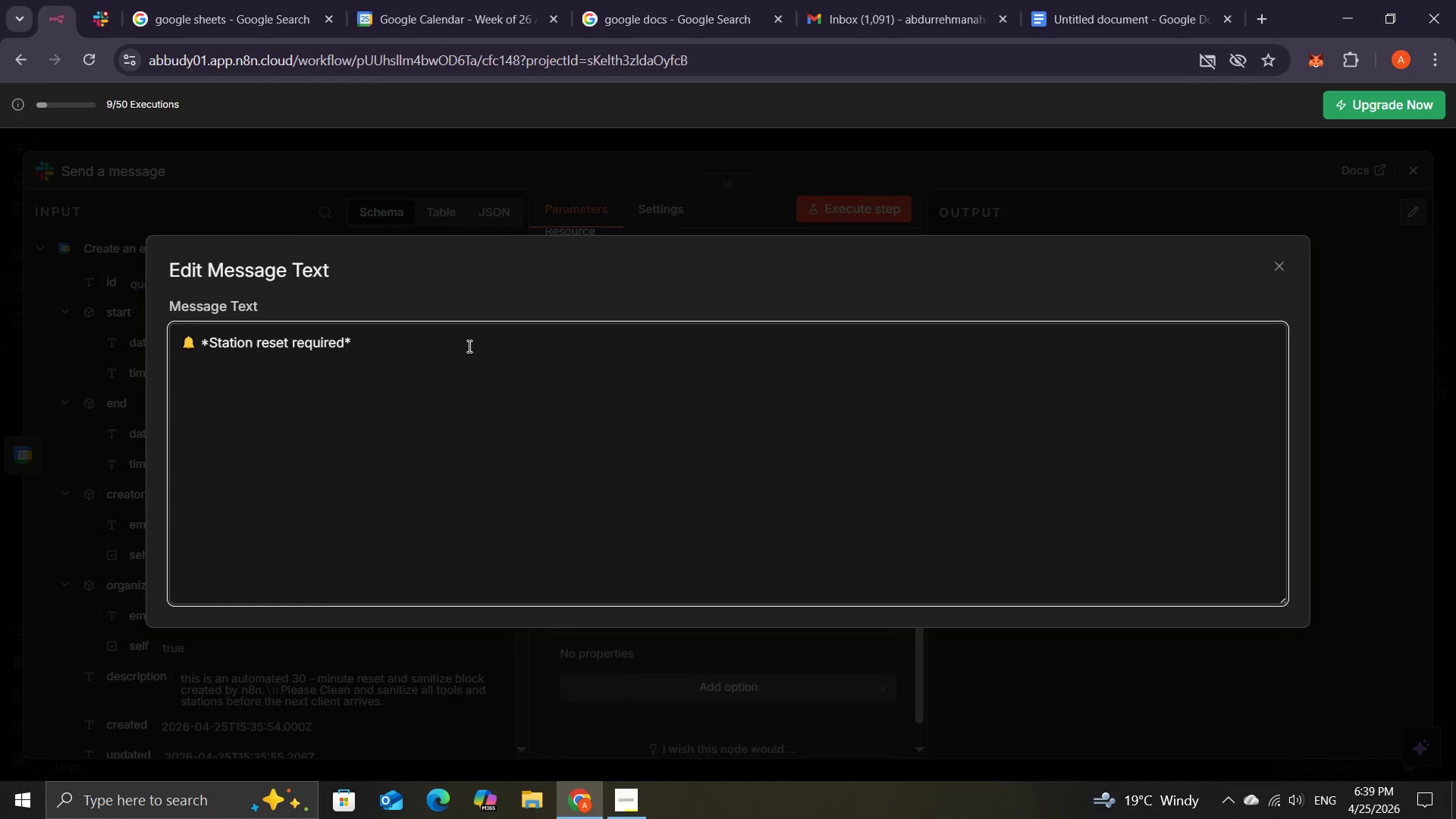 
key(Enter)
 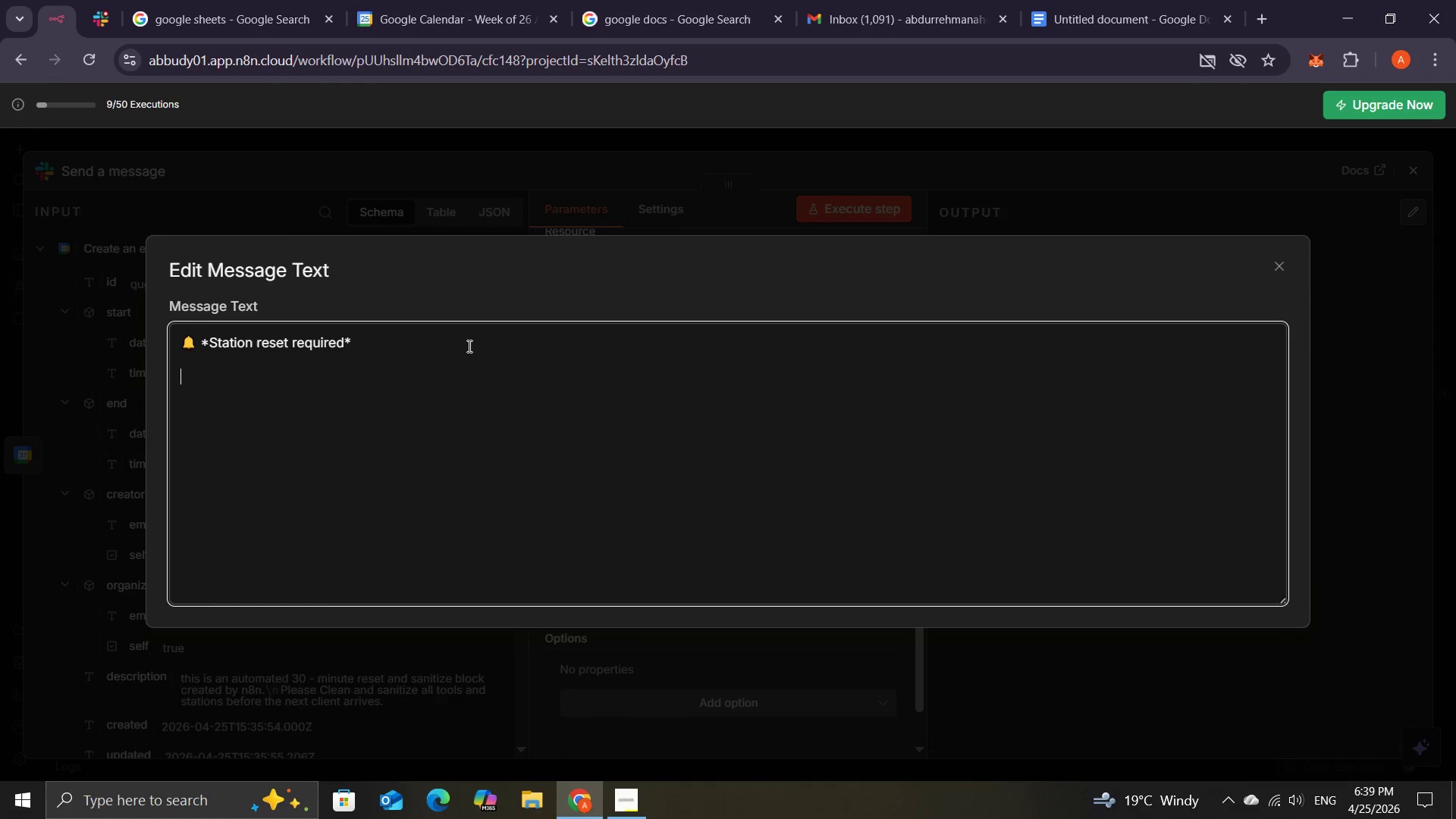 
type(A high )
 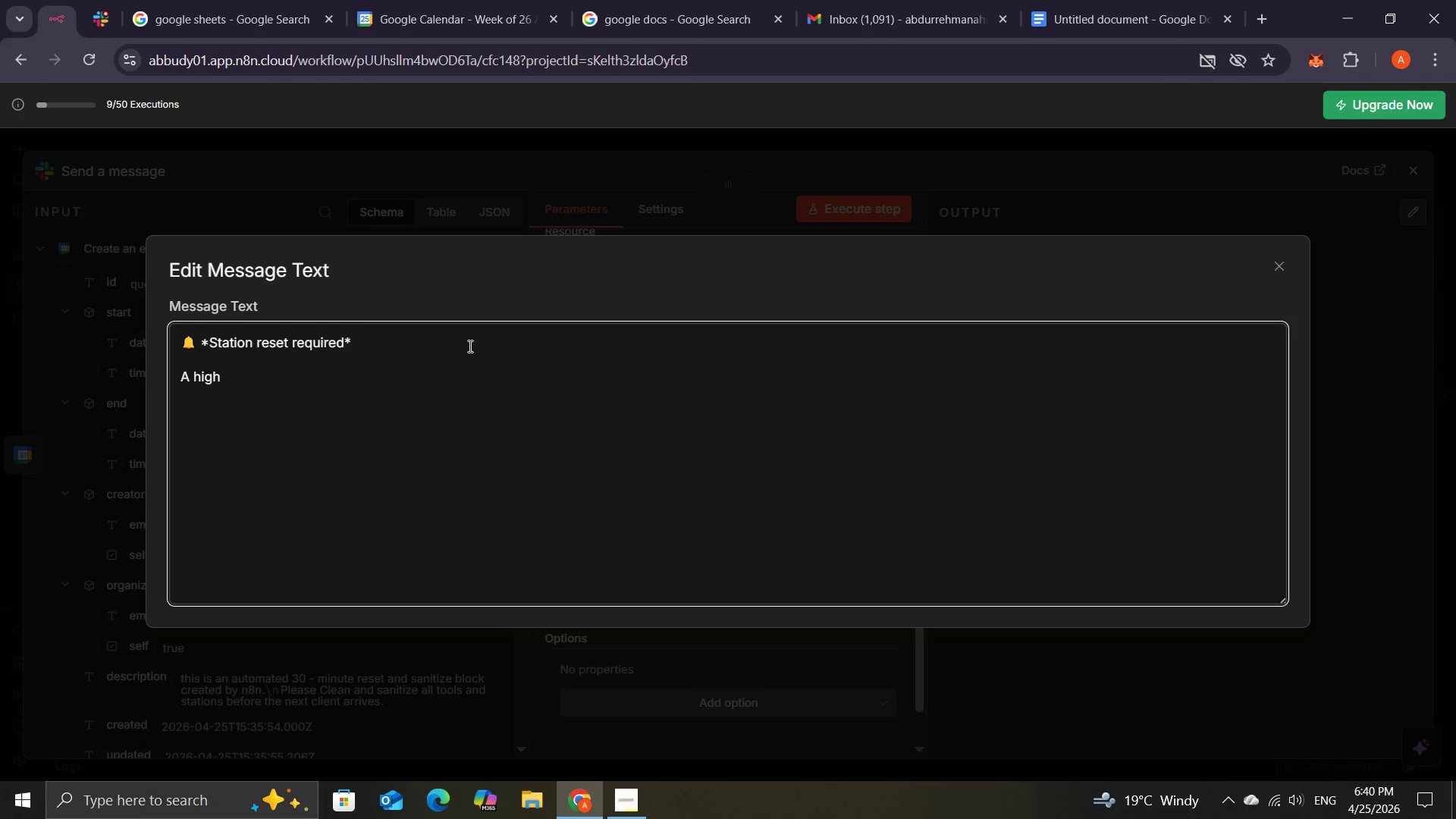 
wait(7.64)
 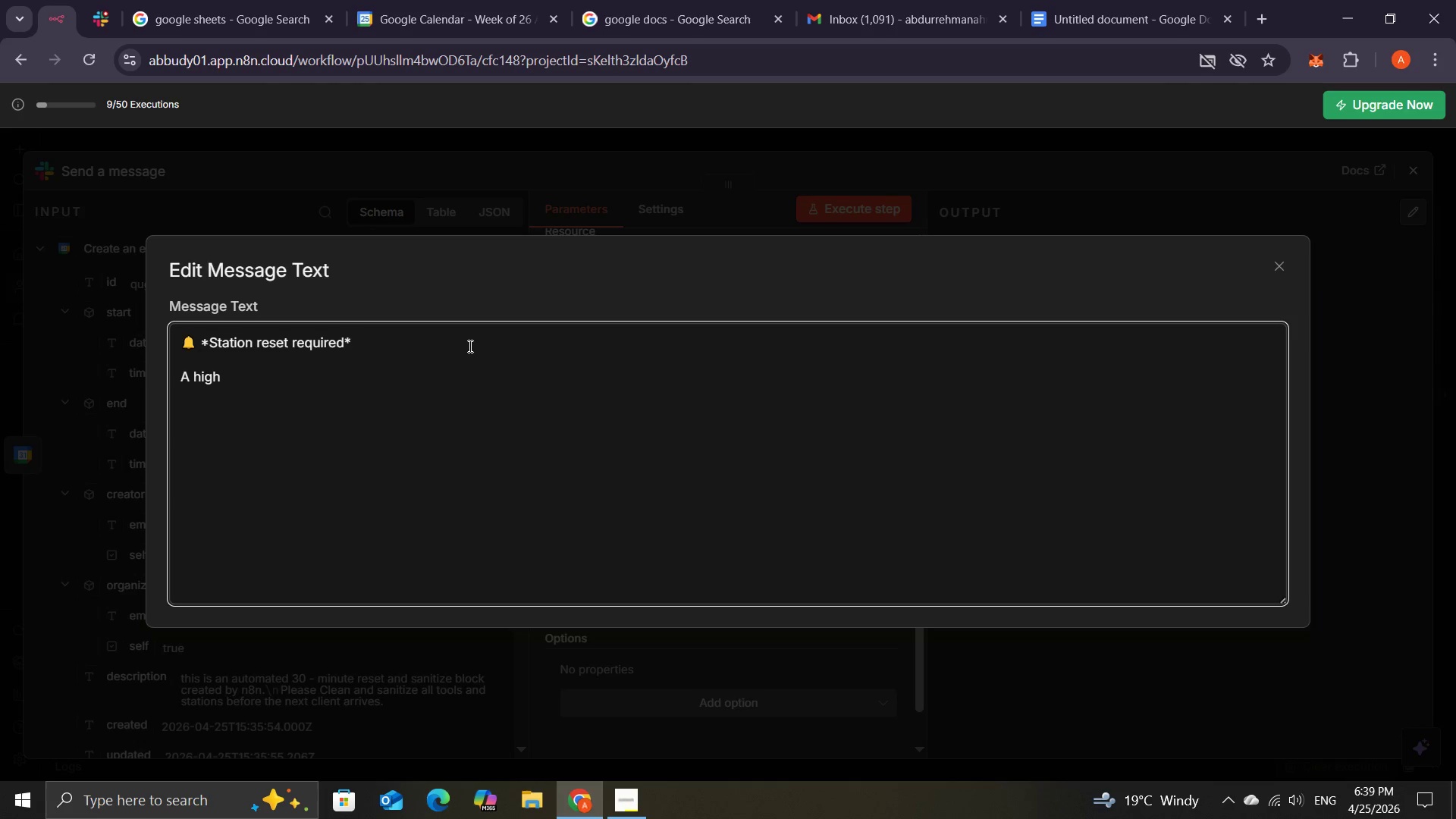 
key(Backspace)
type(-intensity )
 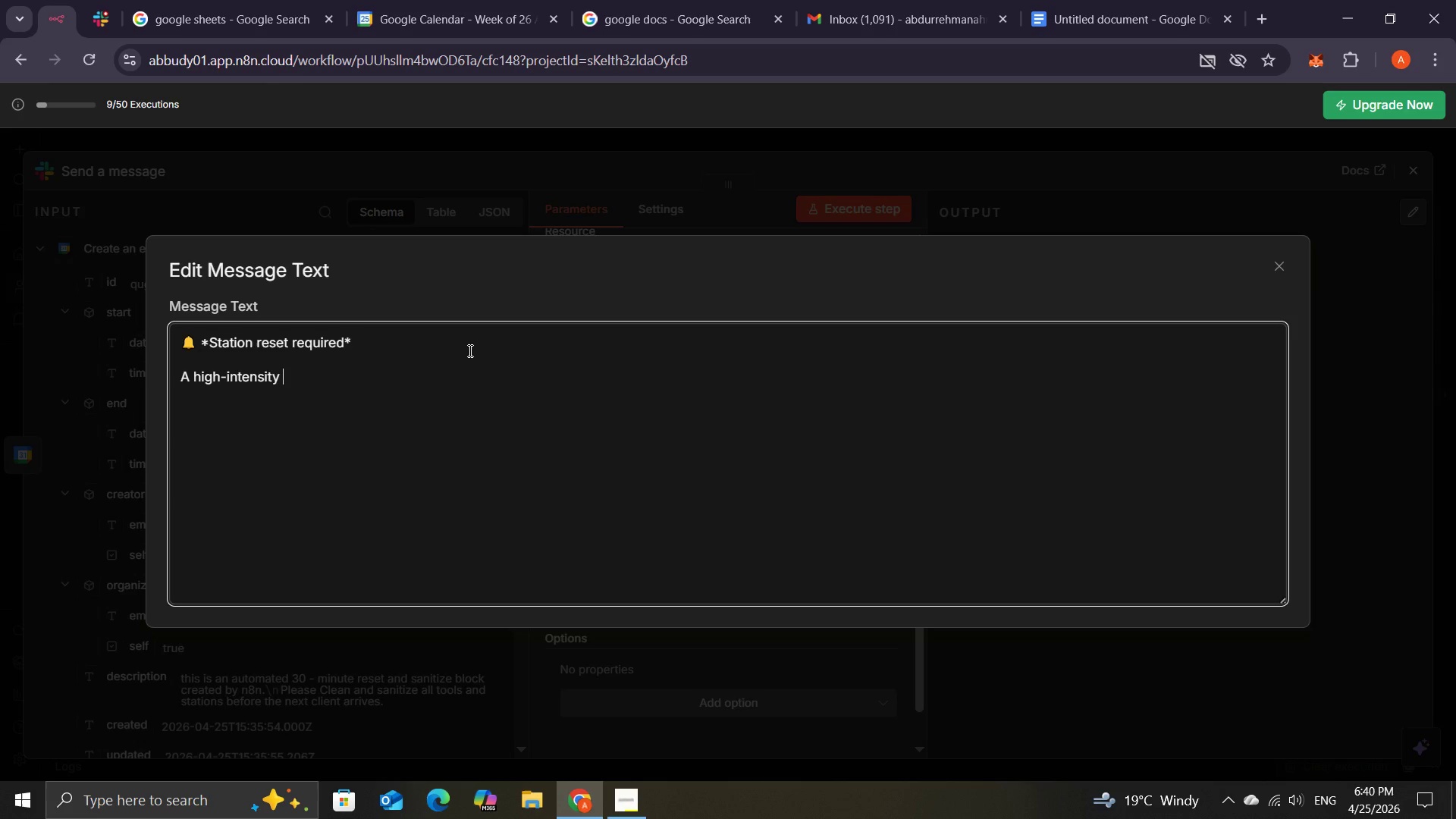 
wait(5.61)
 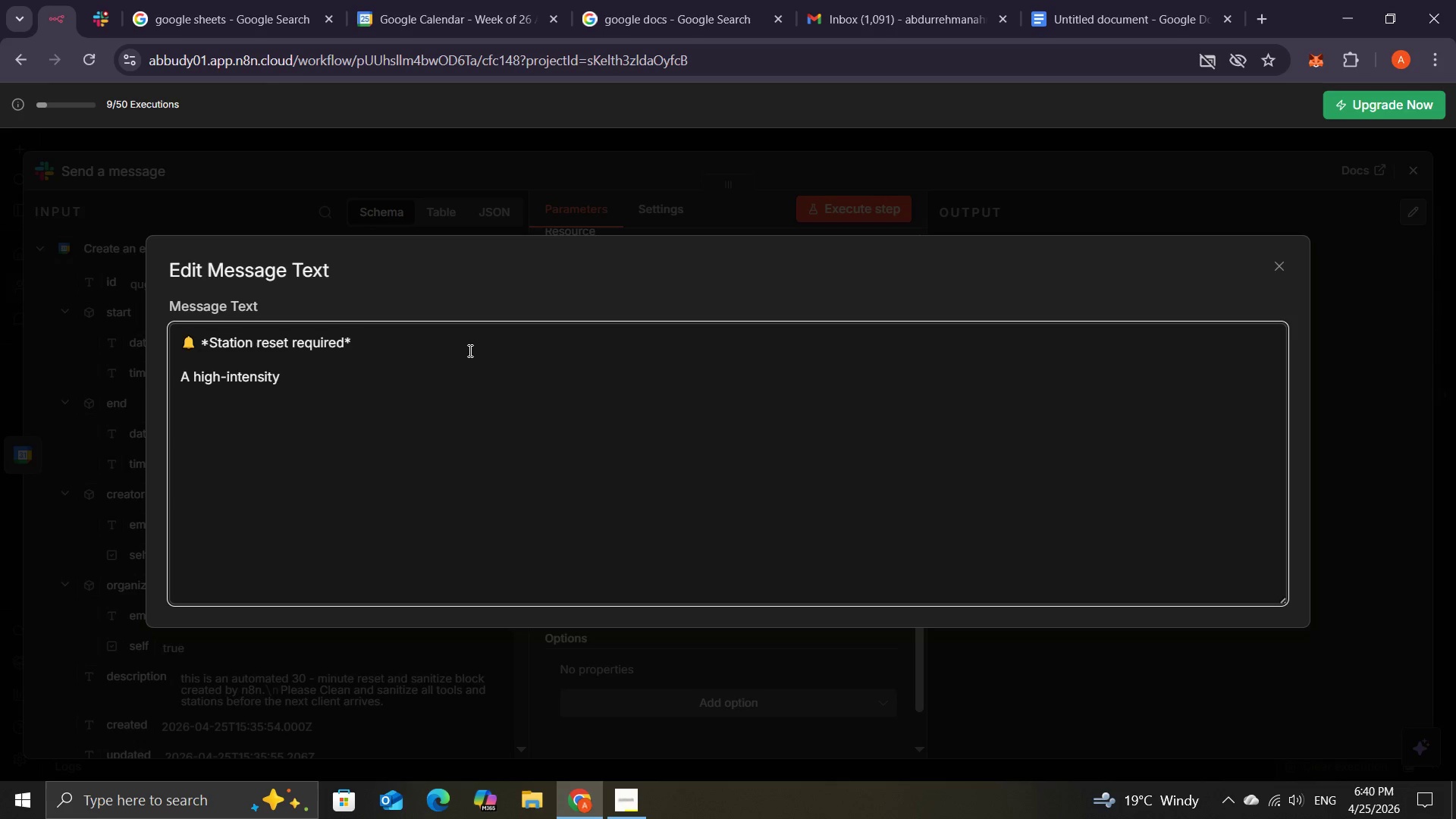 
type(service has )
 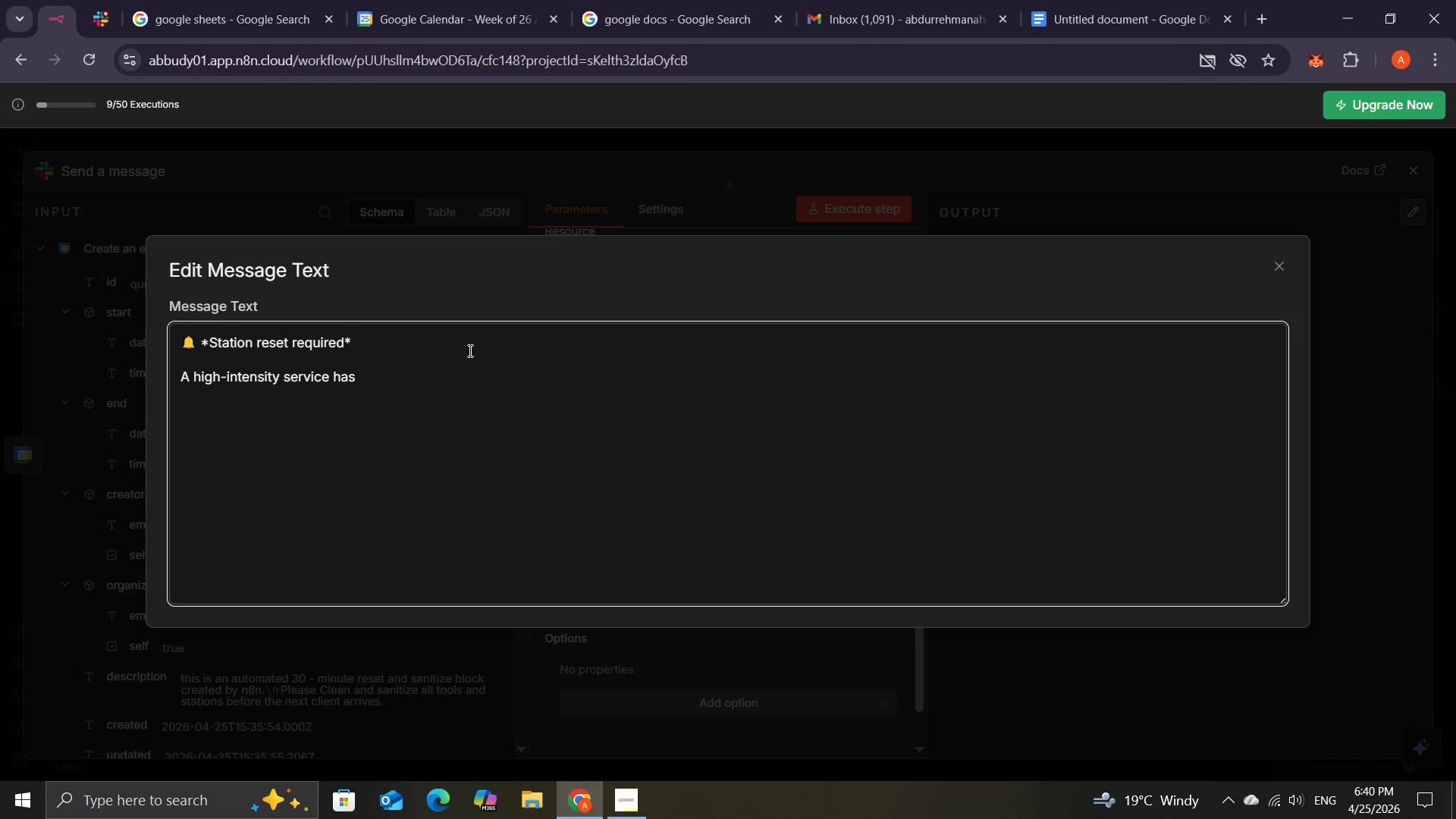 
wait(6.38)
 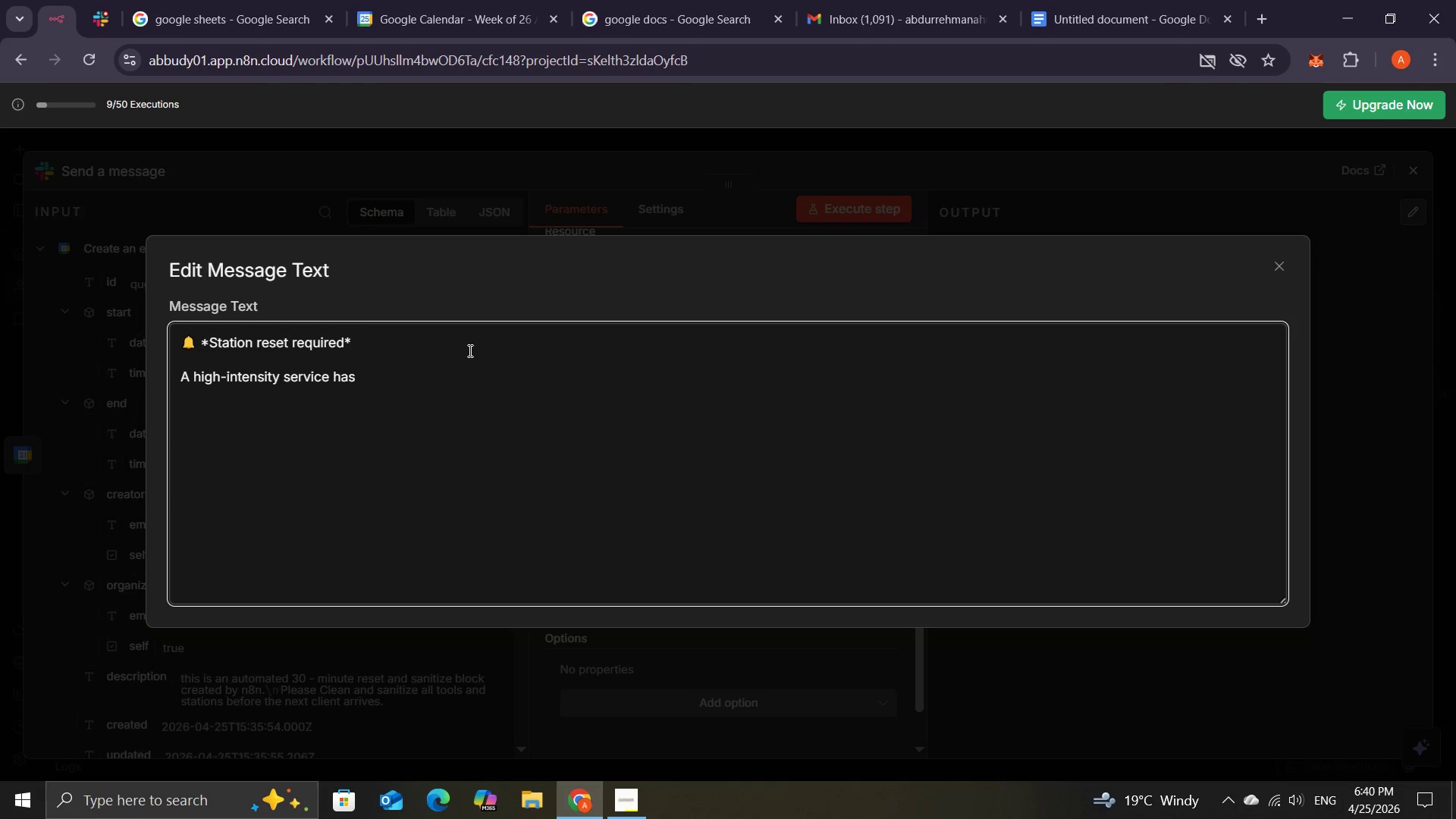 
type(just been completed )
 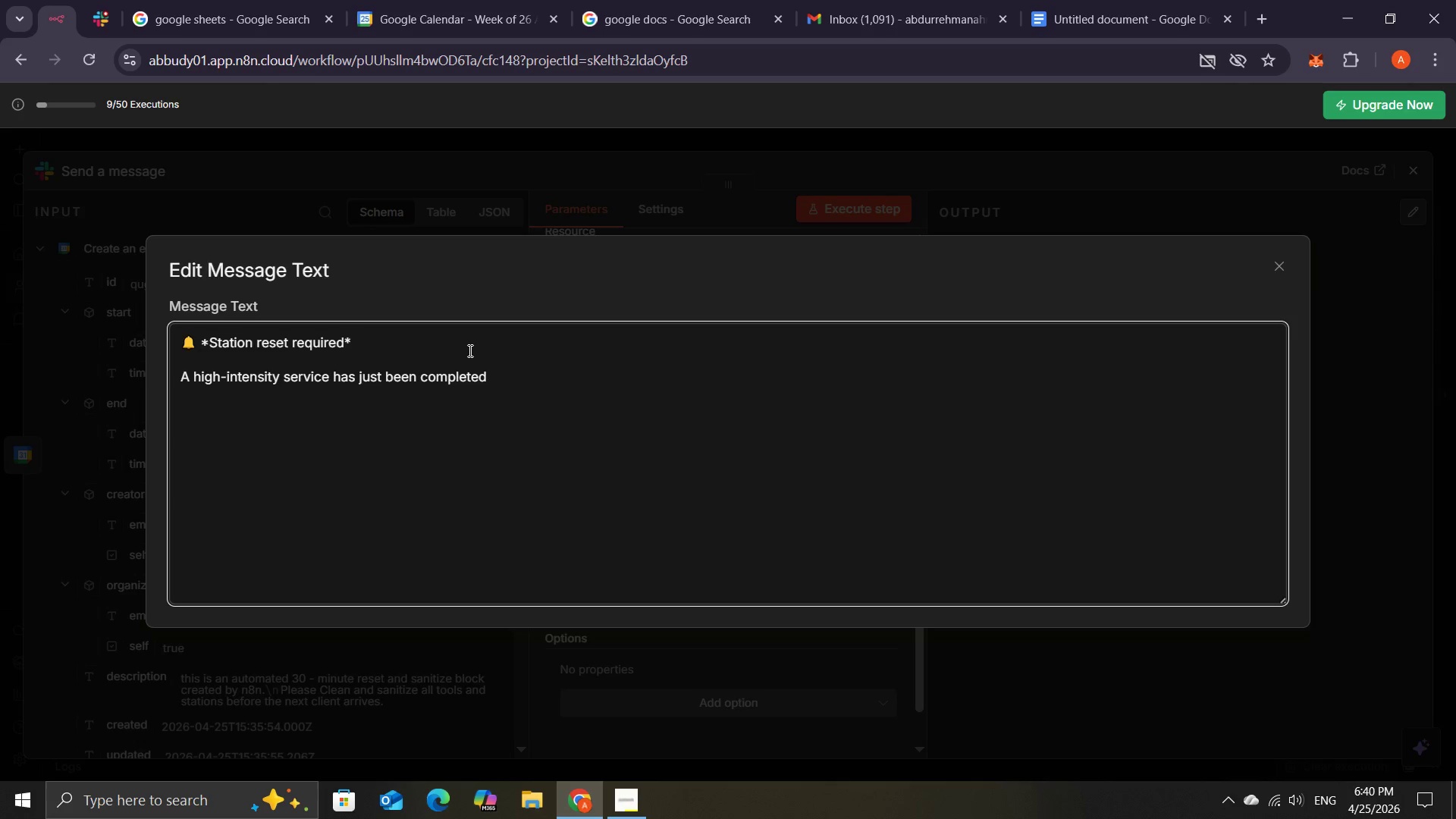 
wait(10.02)
 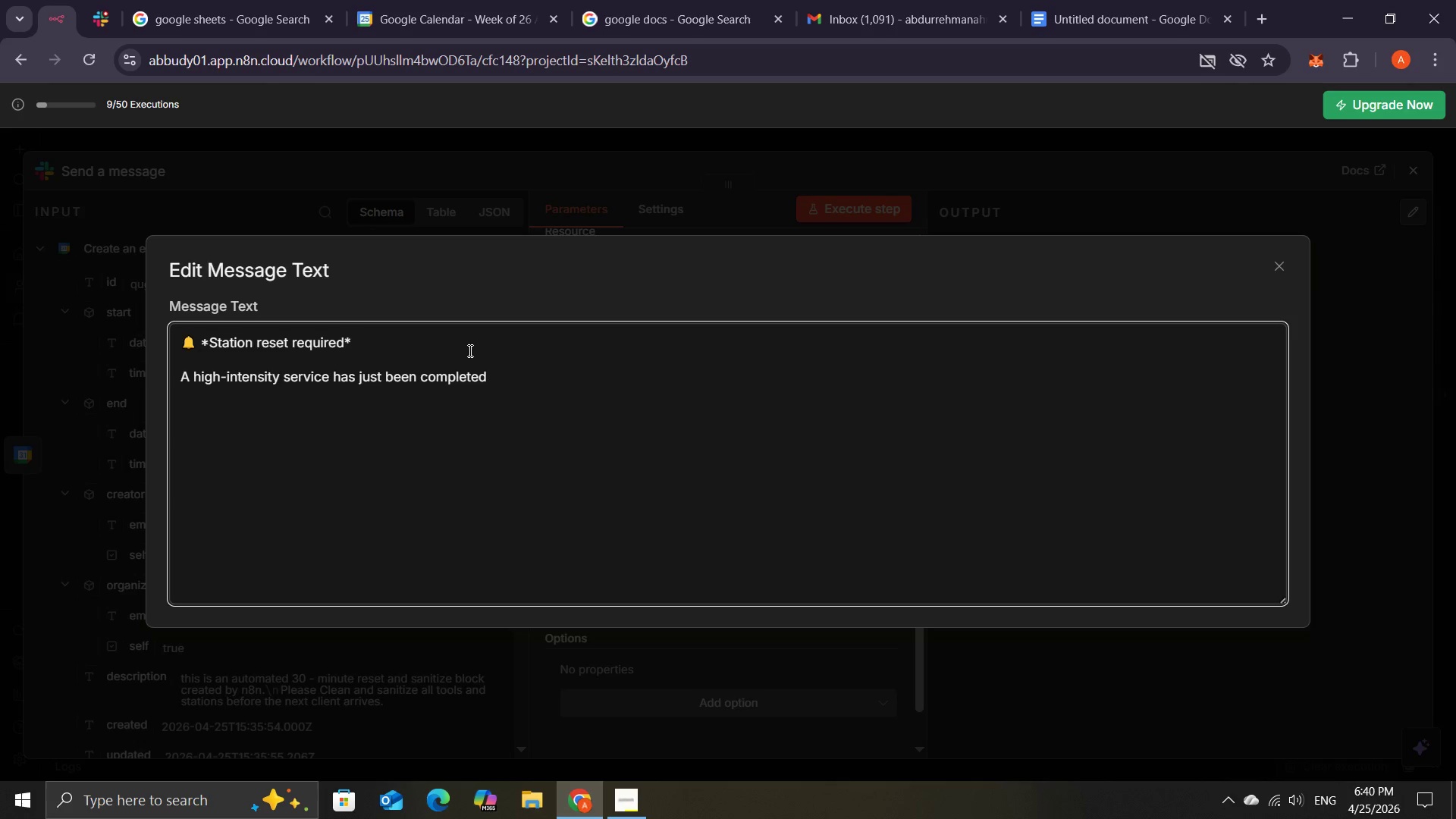 
key(Backspace)
 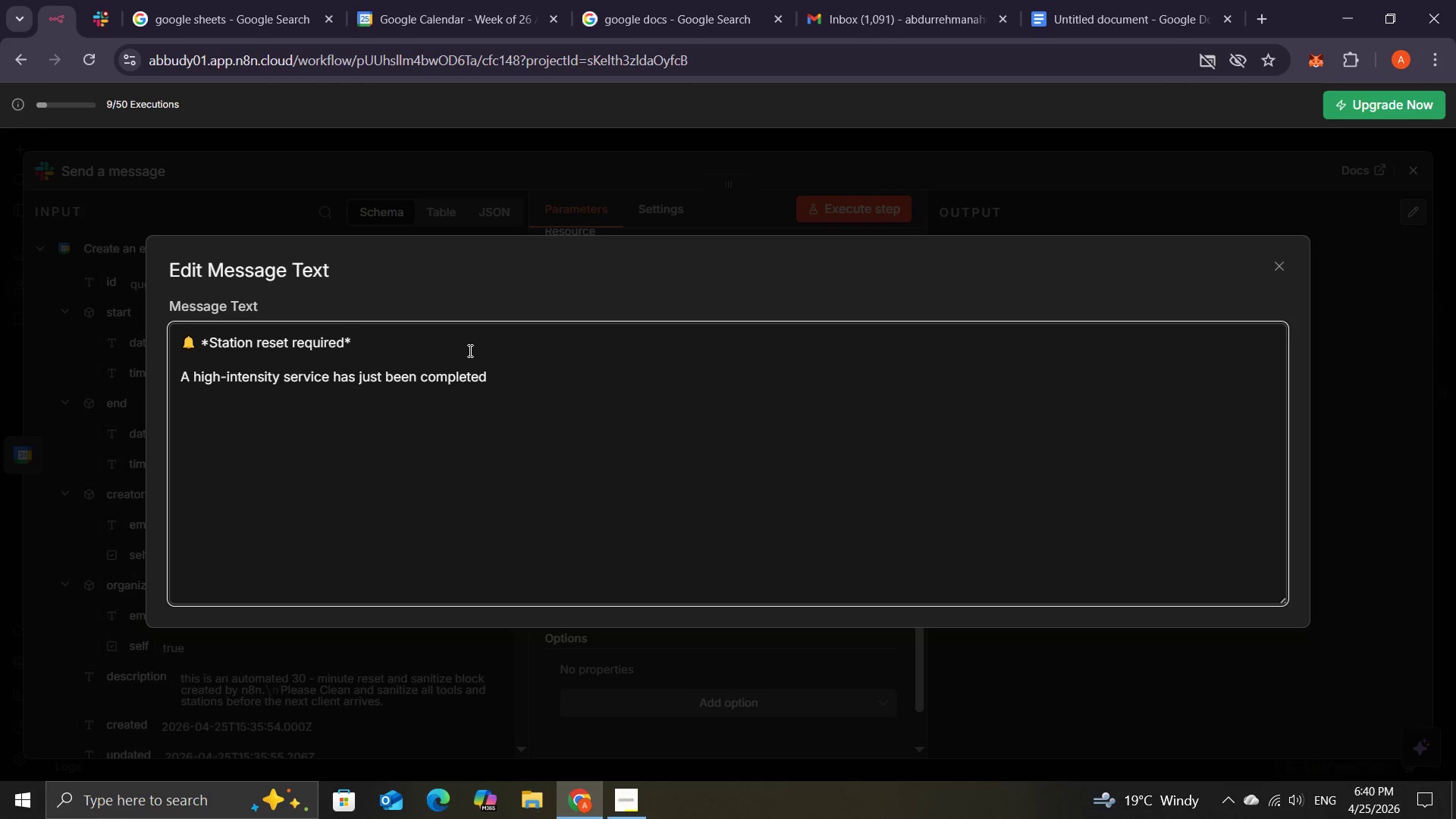 
key(Shift+Semicolon)
 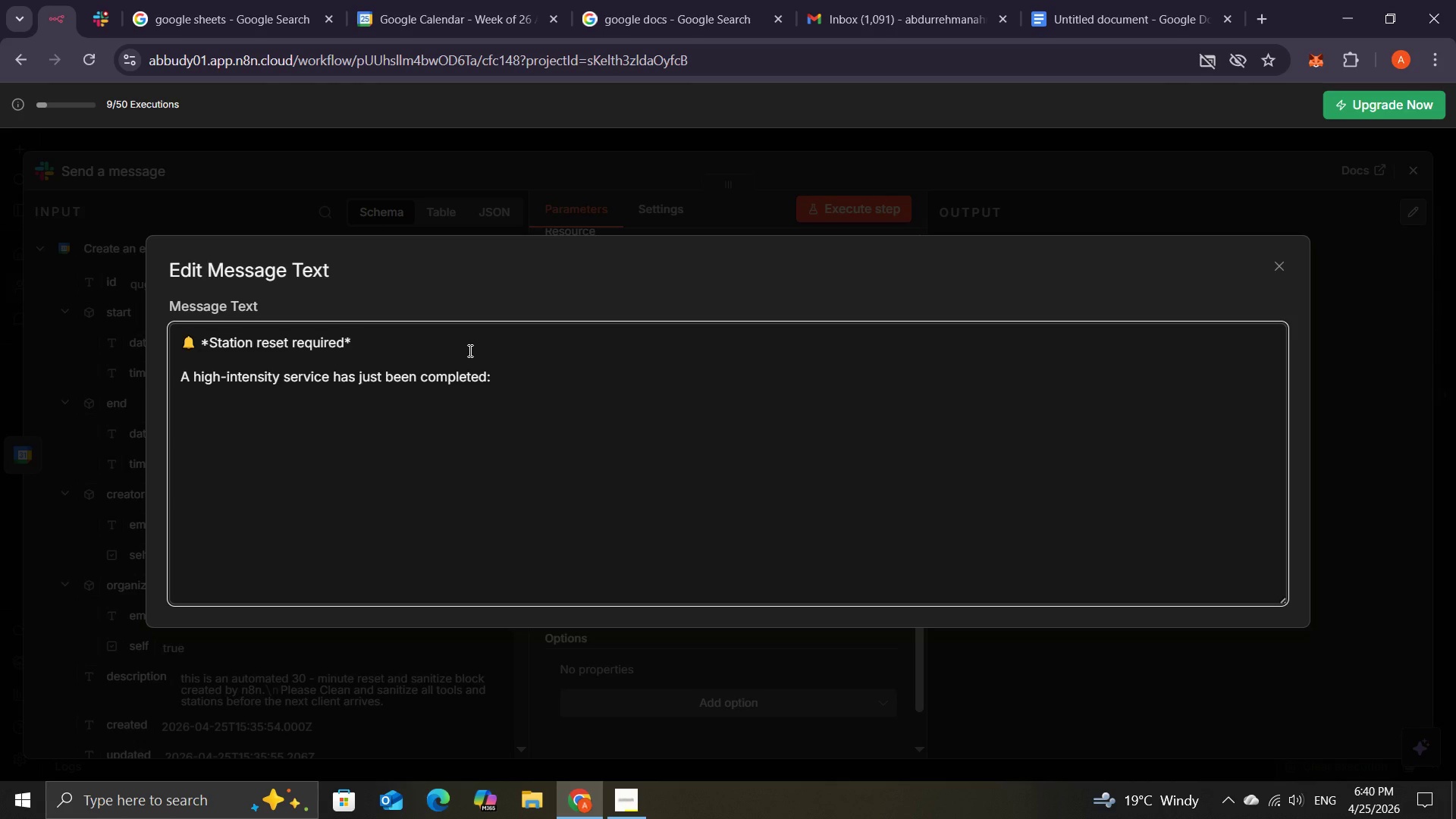 
key(Enter)
 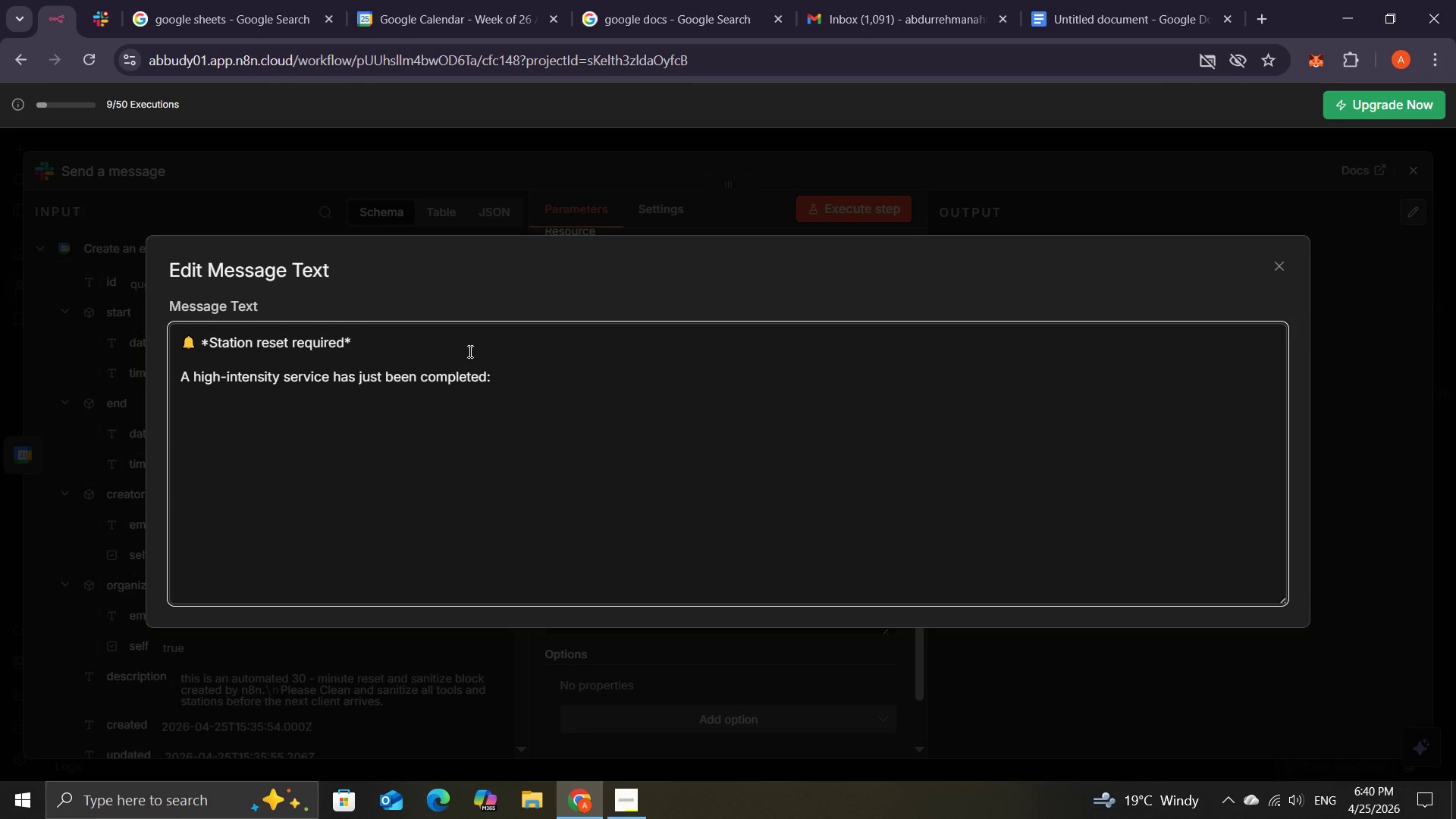 
wait(5.14)
 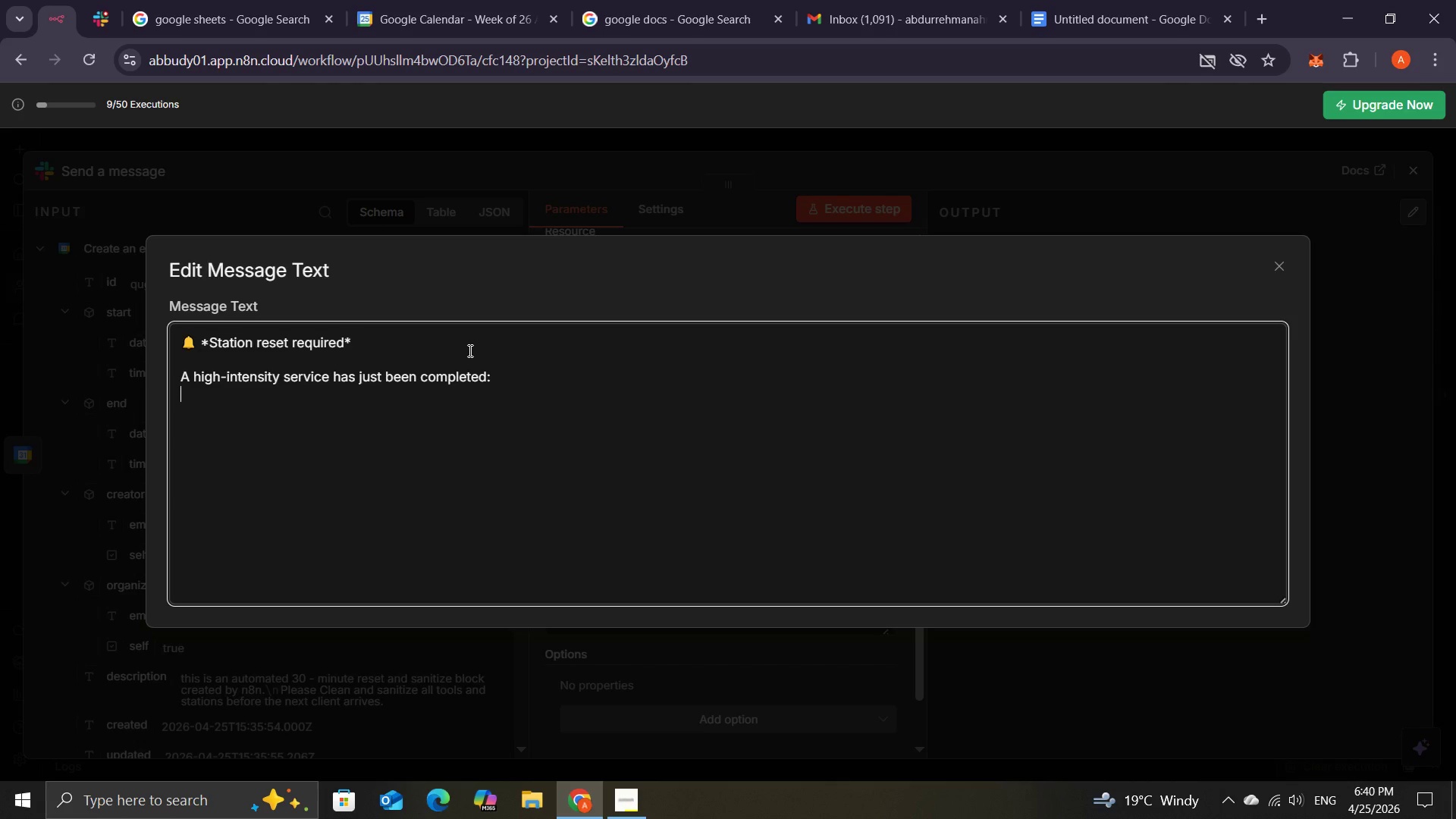 
key(NumpadMultiply)
 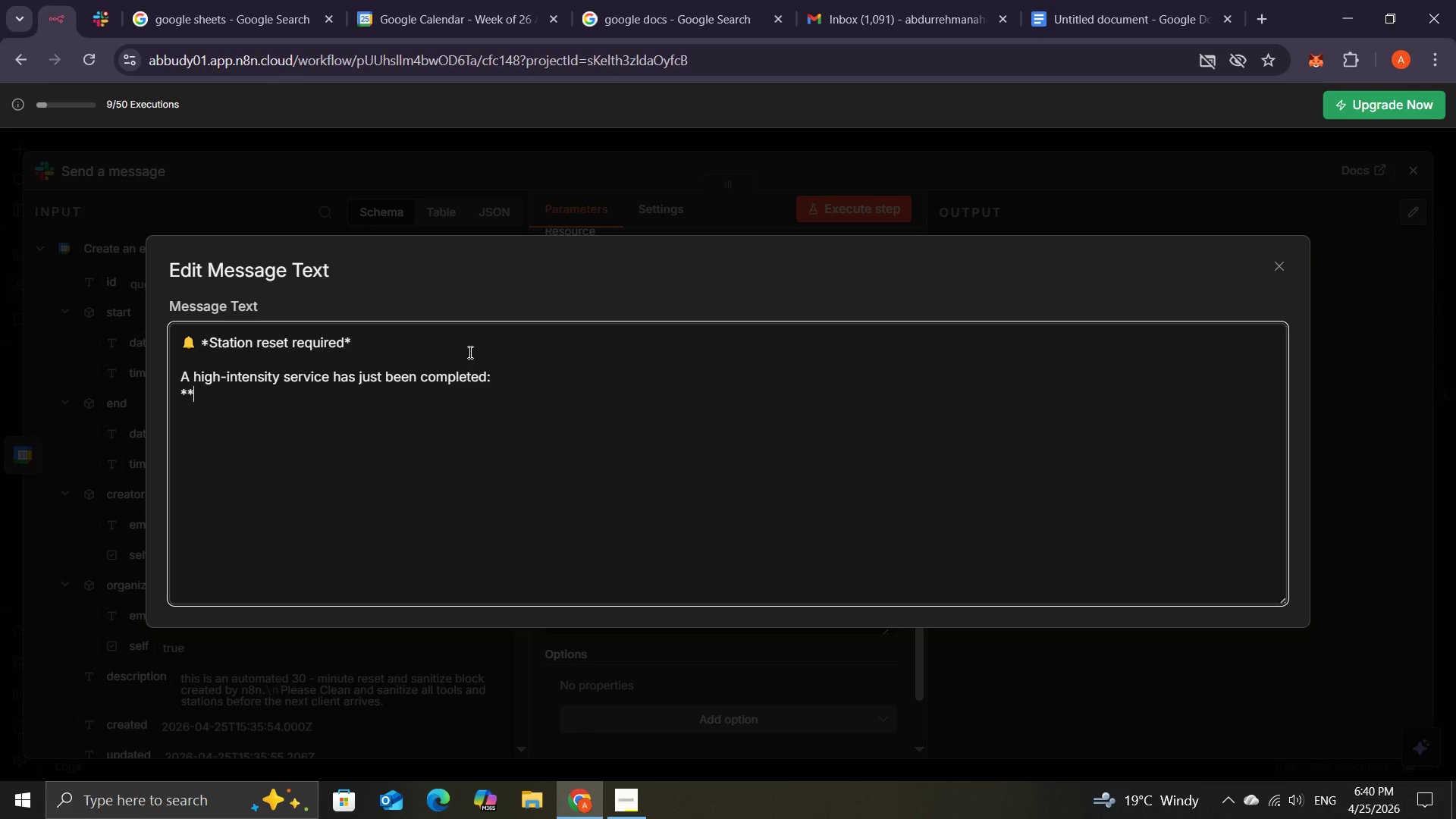 
key(NumpadMultiply)
 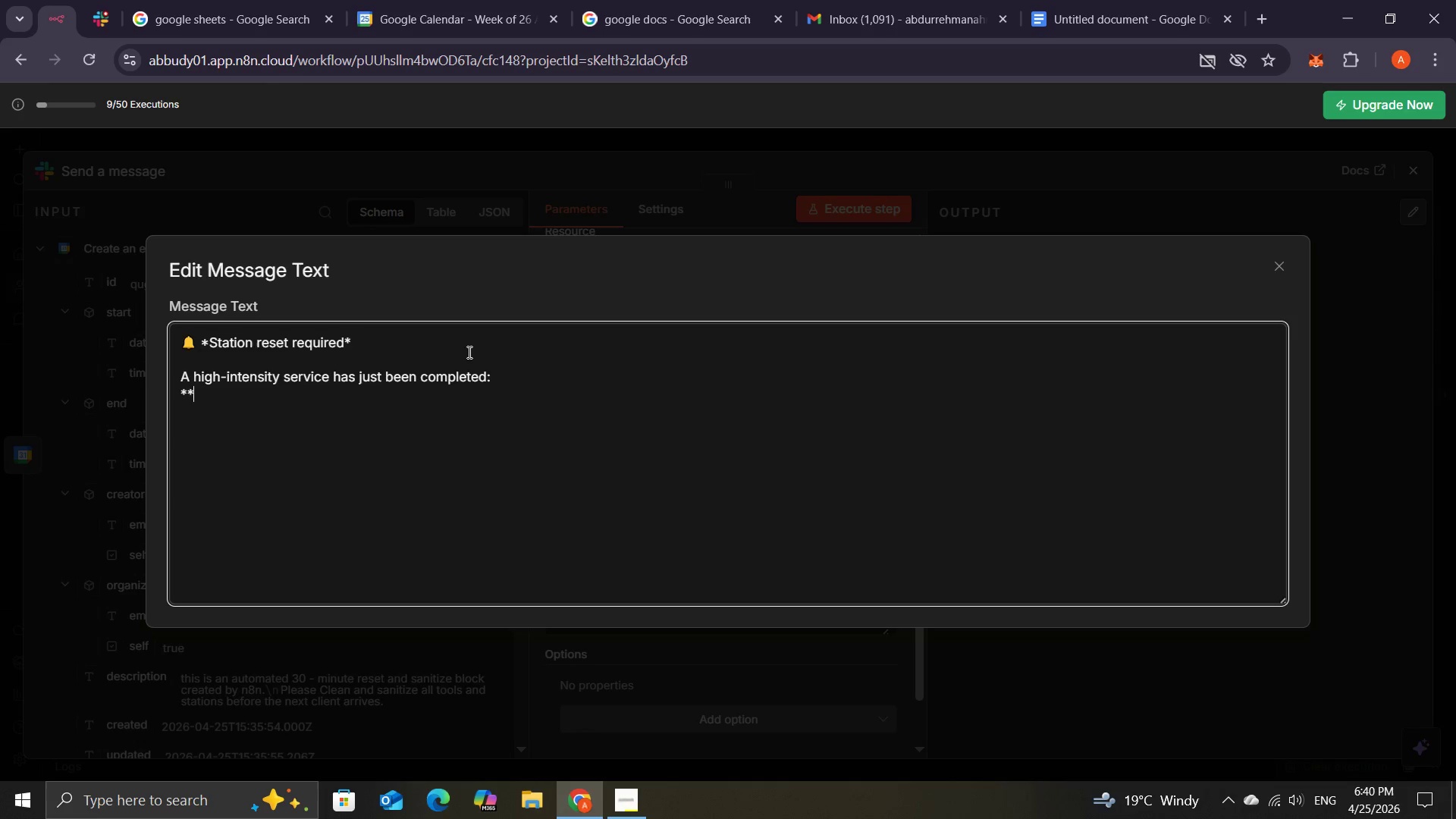 
key(ArrowLeft)
 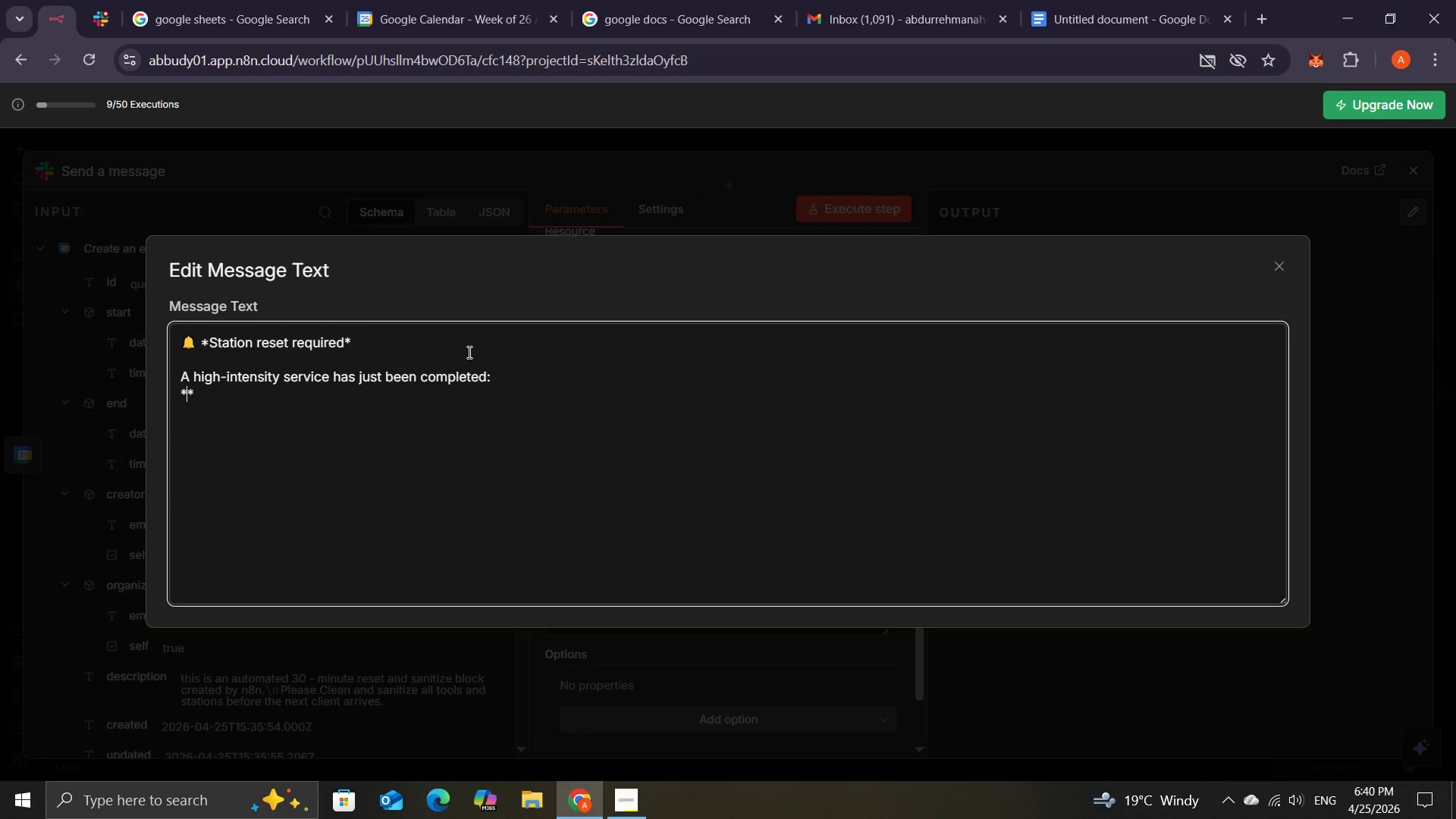 
type(se)
key(Backspace)
key(Backspace)
type(Service)
 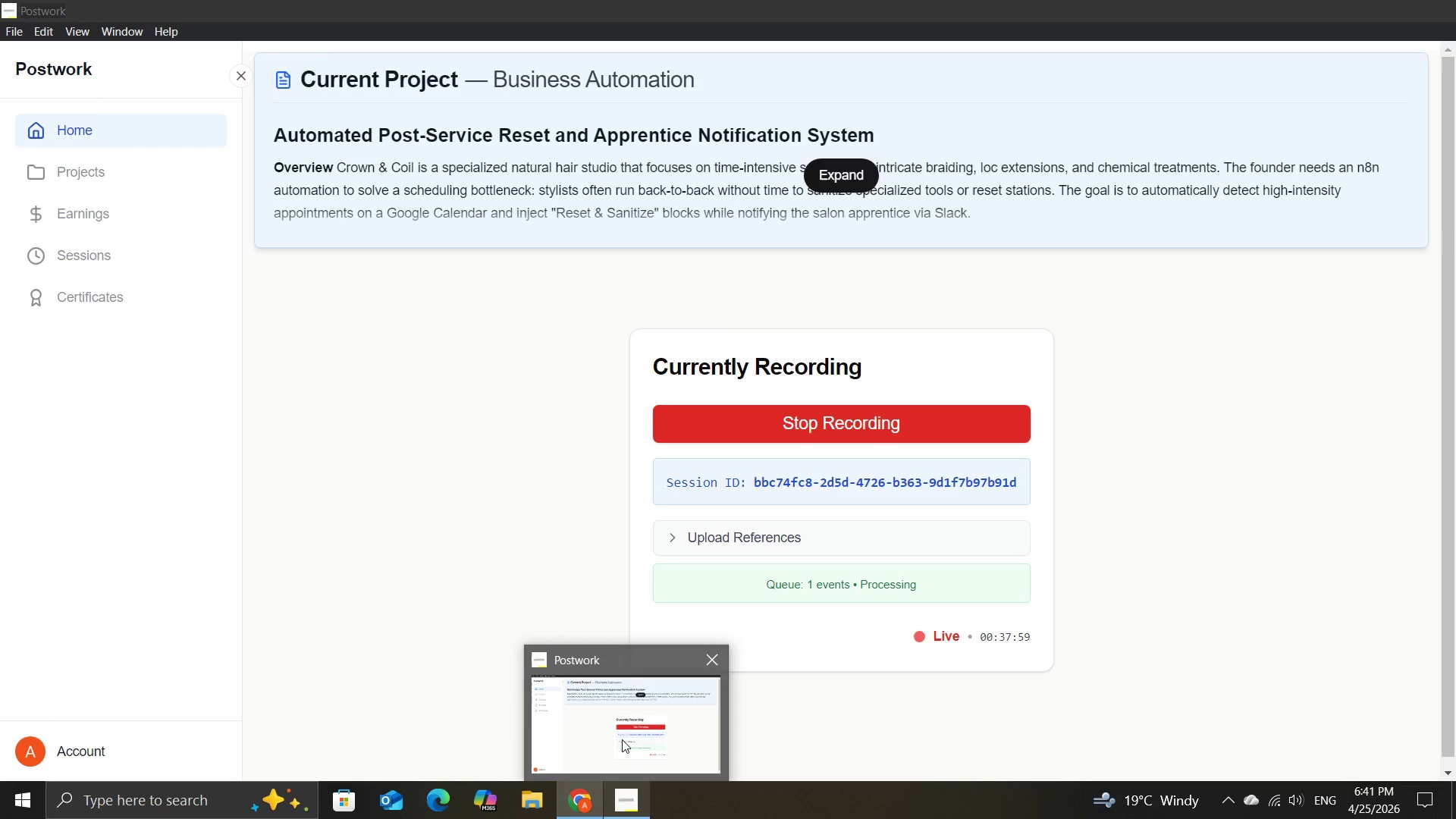 
wait(29.69)
 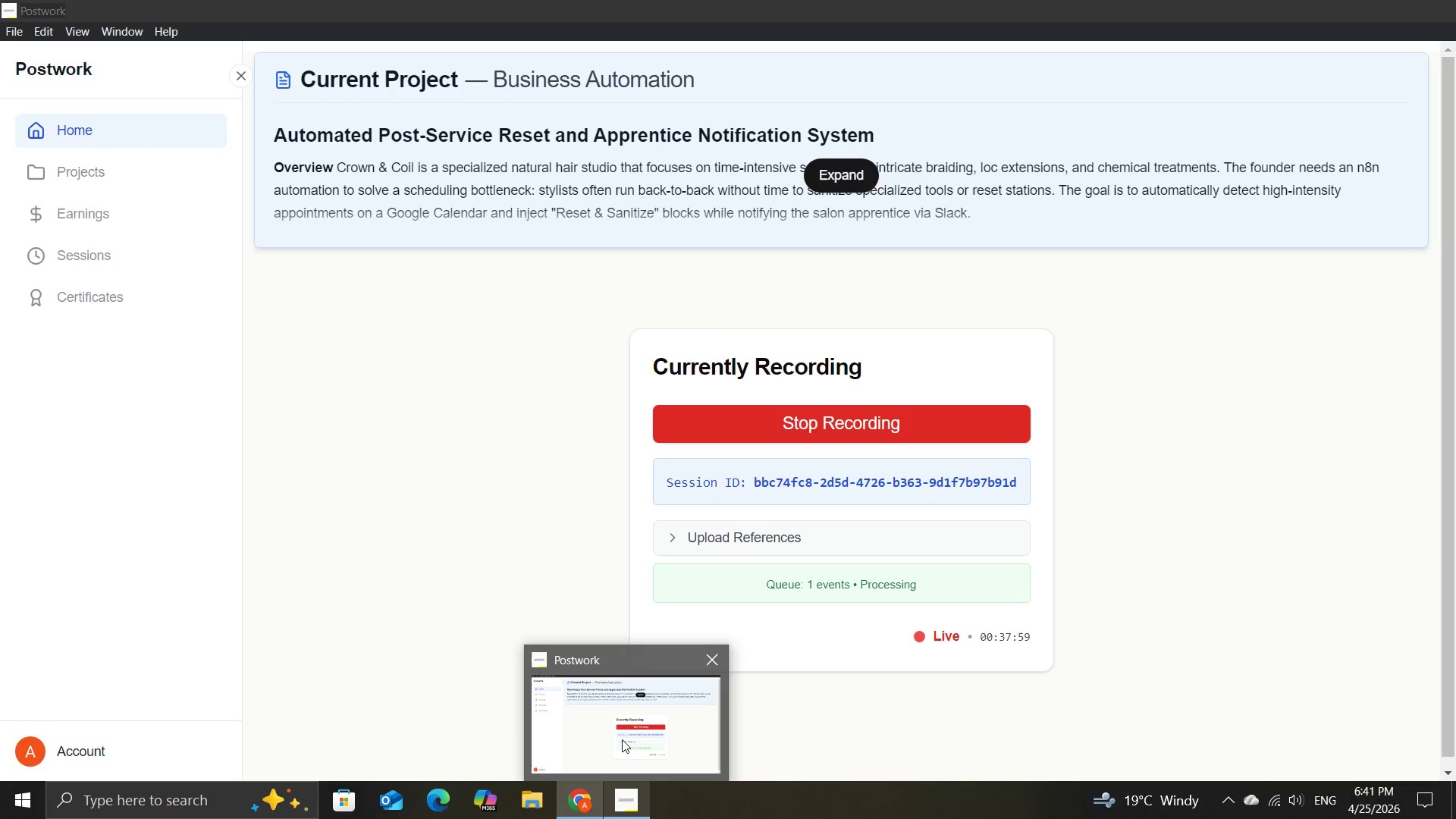 
key(Shift+Semicolon)
 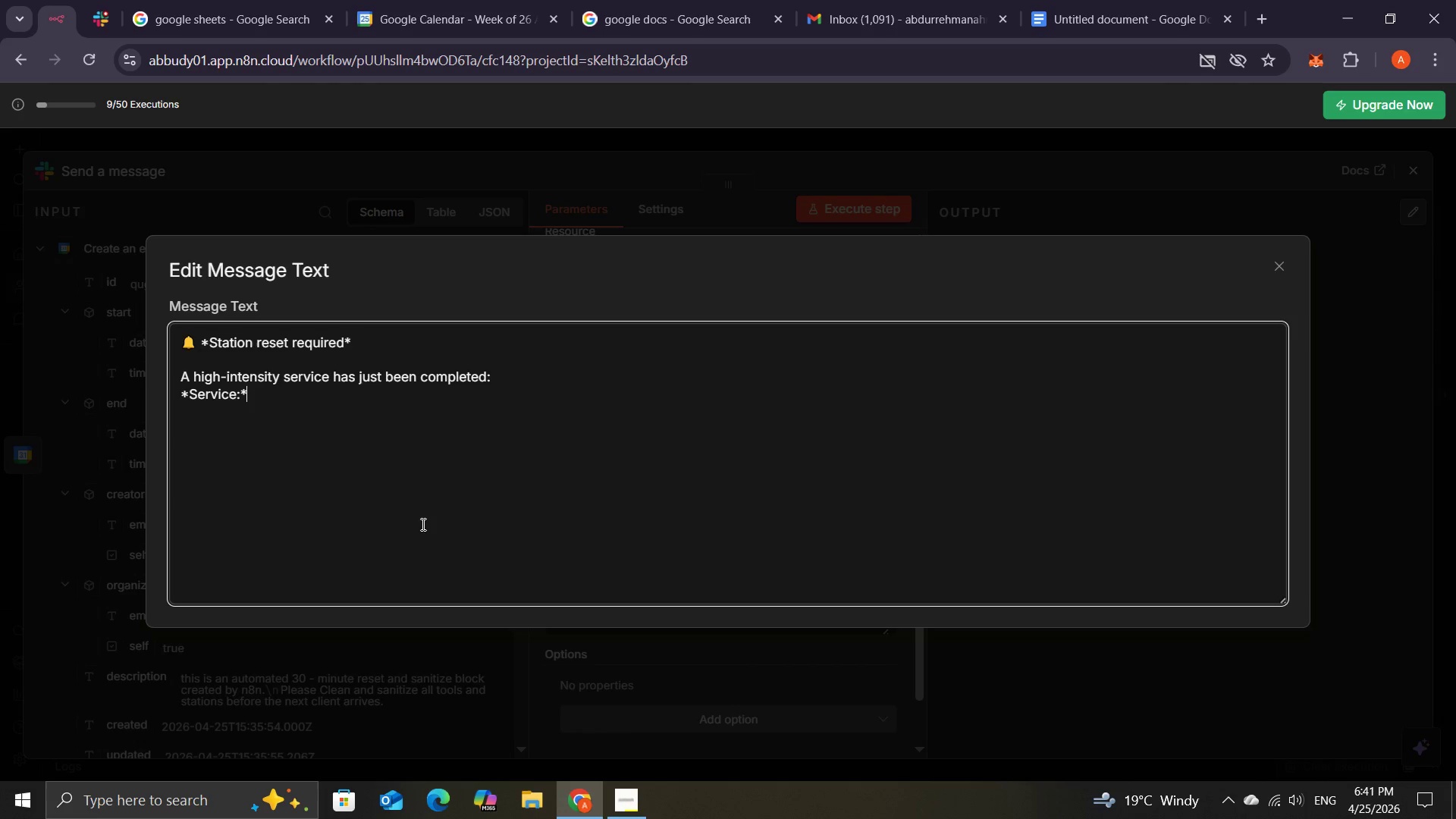 
key(ArrowRight)
 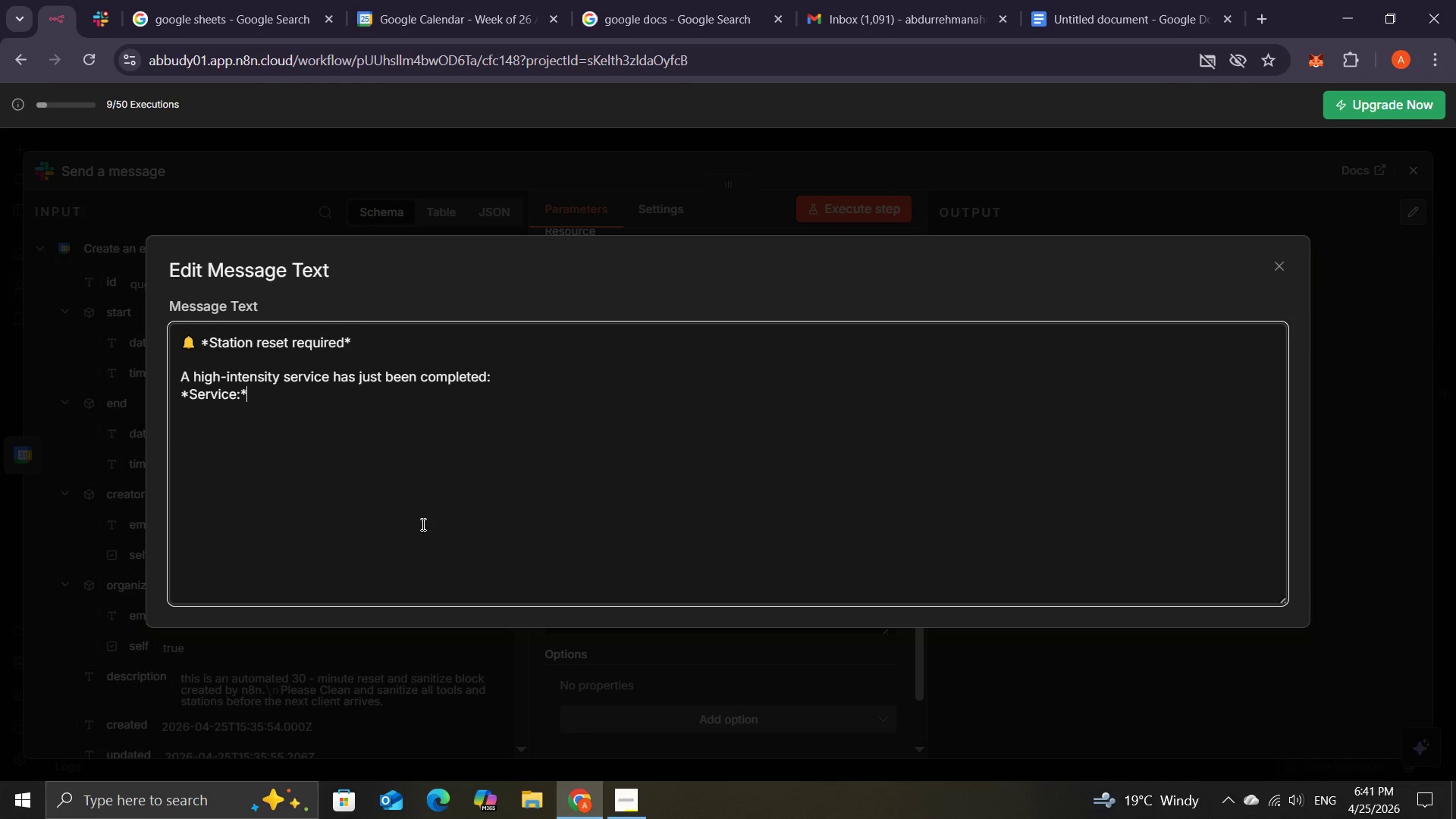 
wait(12.55)
 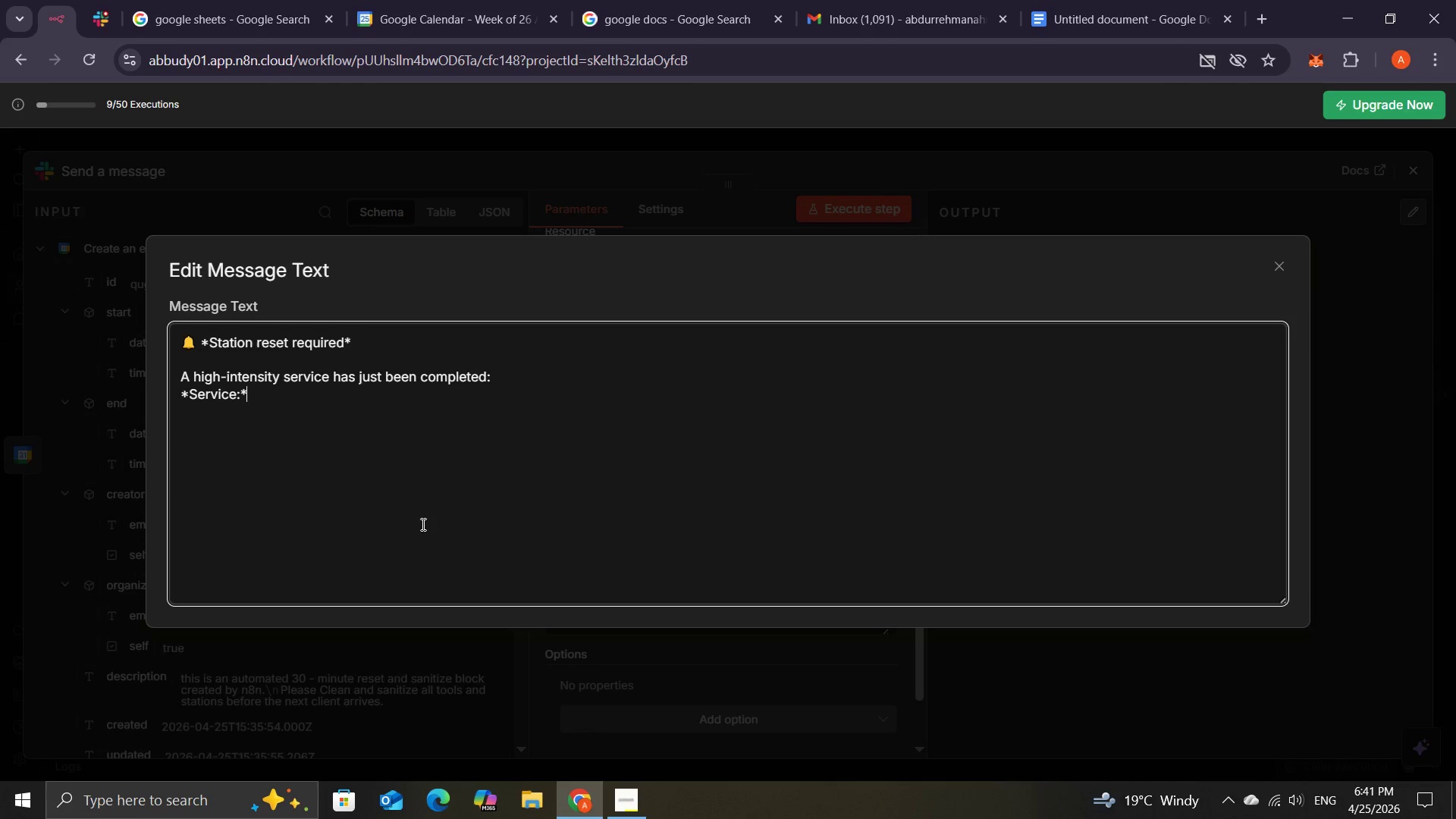 
key(Space)
 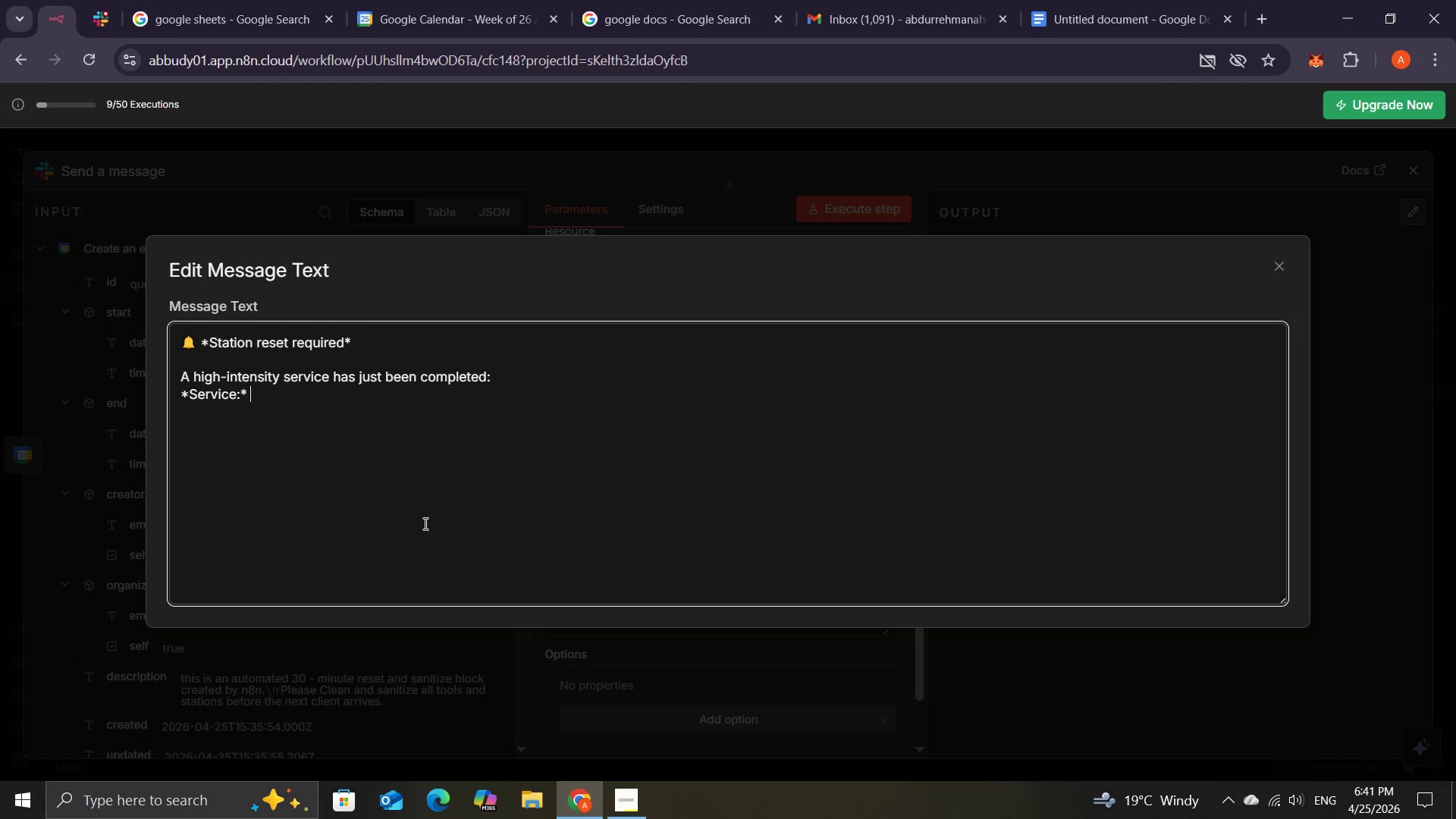 
key(Shift+BracketLeft)
 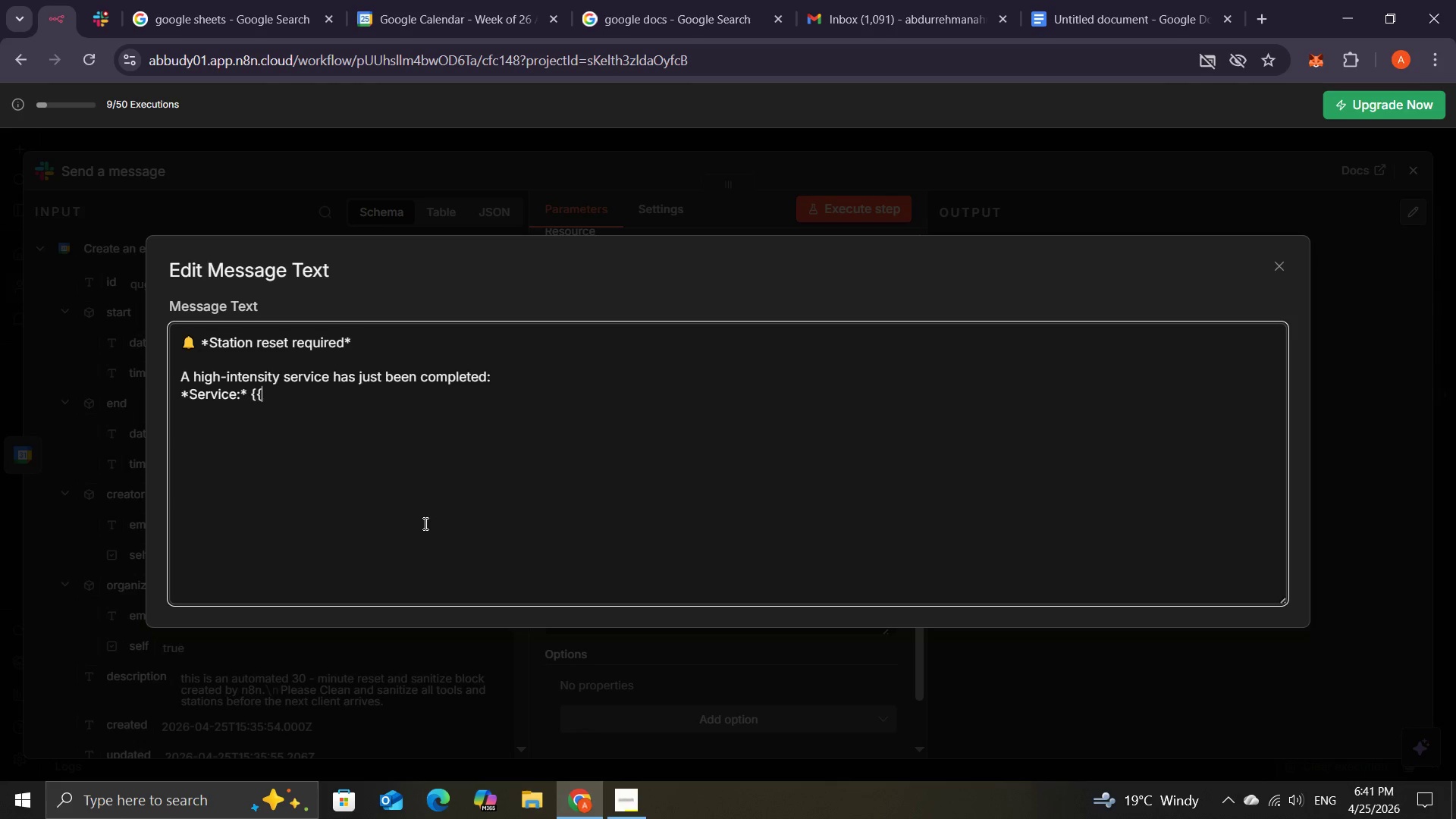 
key(Shift+BracketLeft)
 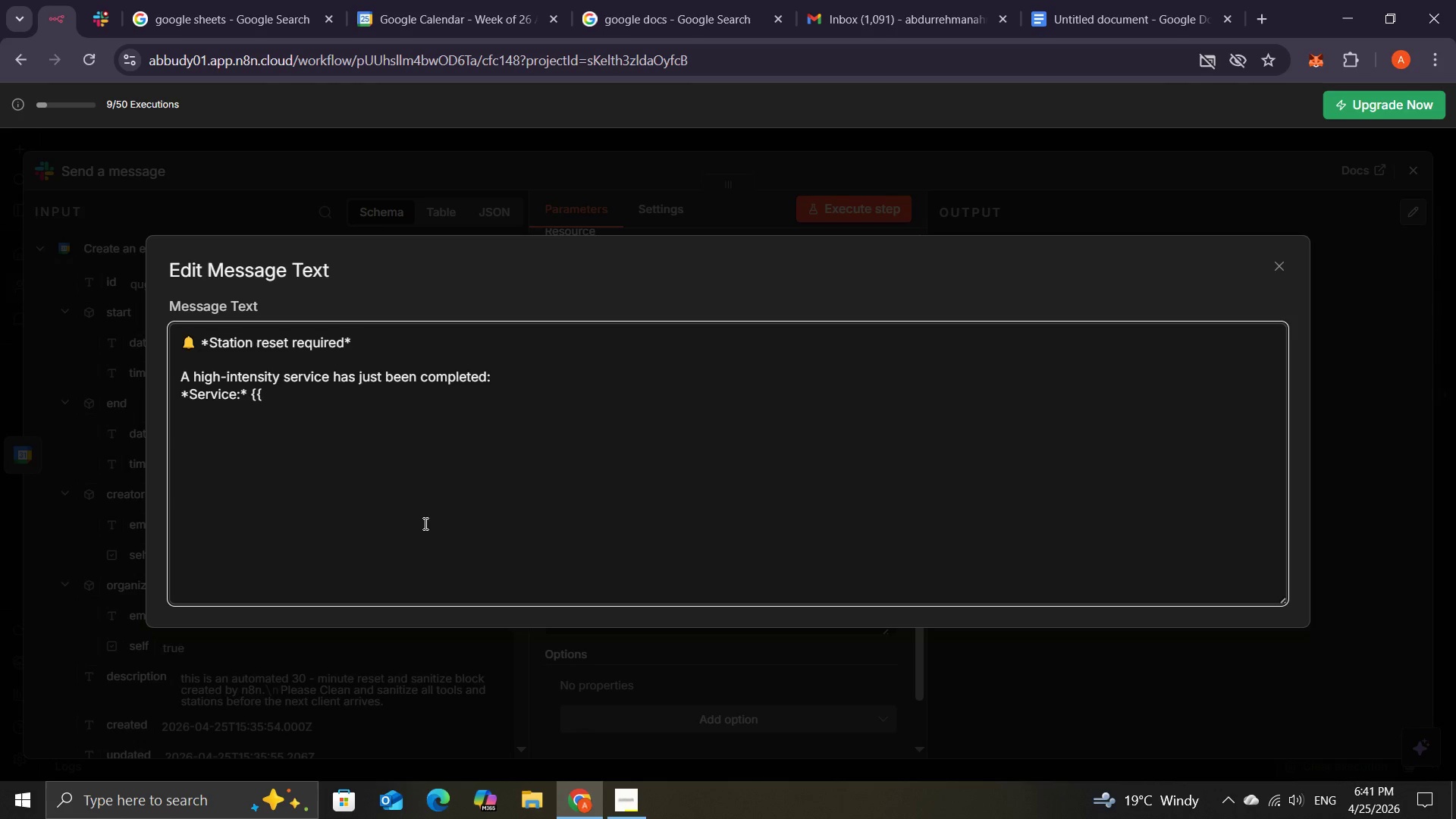 
key(Shift+ShiftRight)
 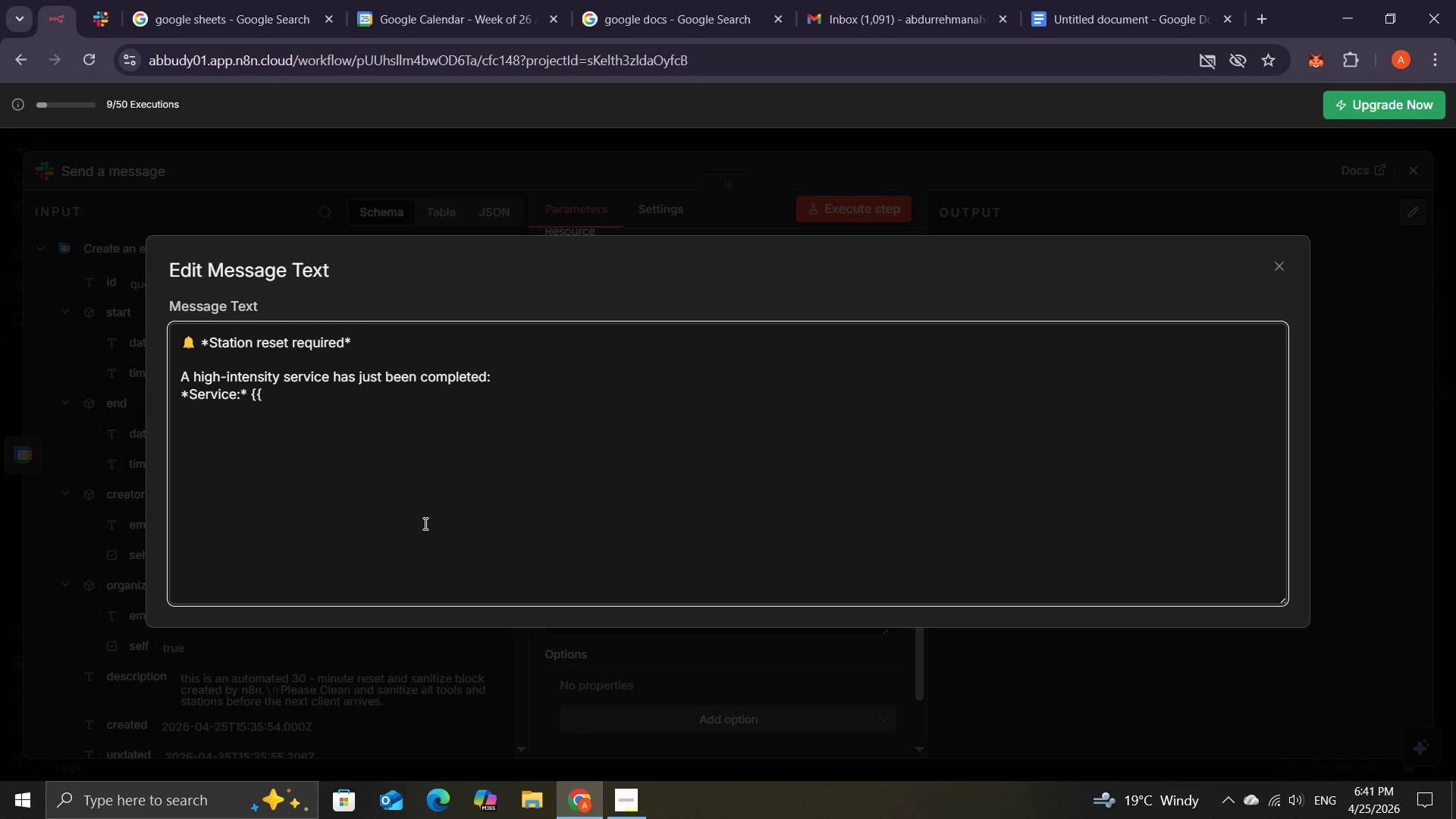 
key(Backspace)
 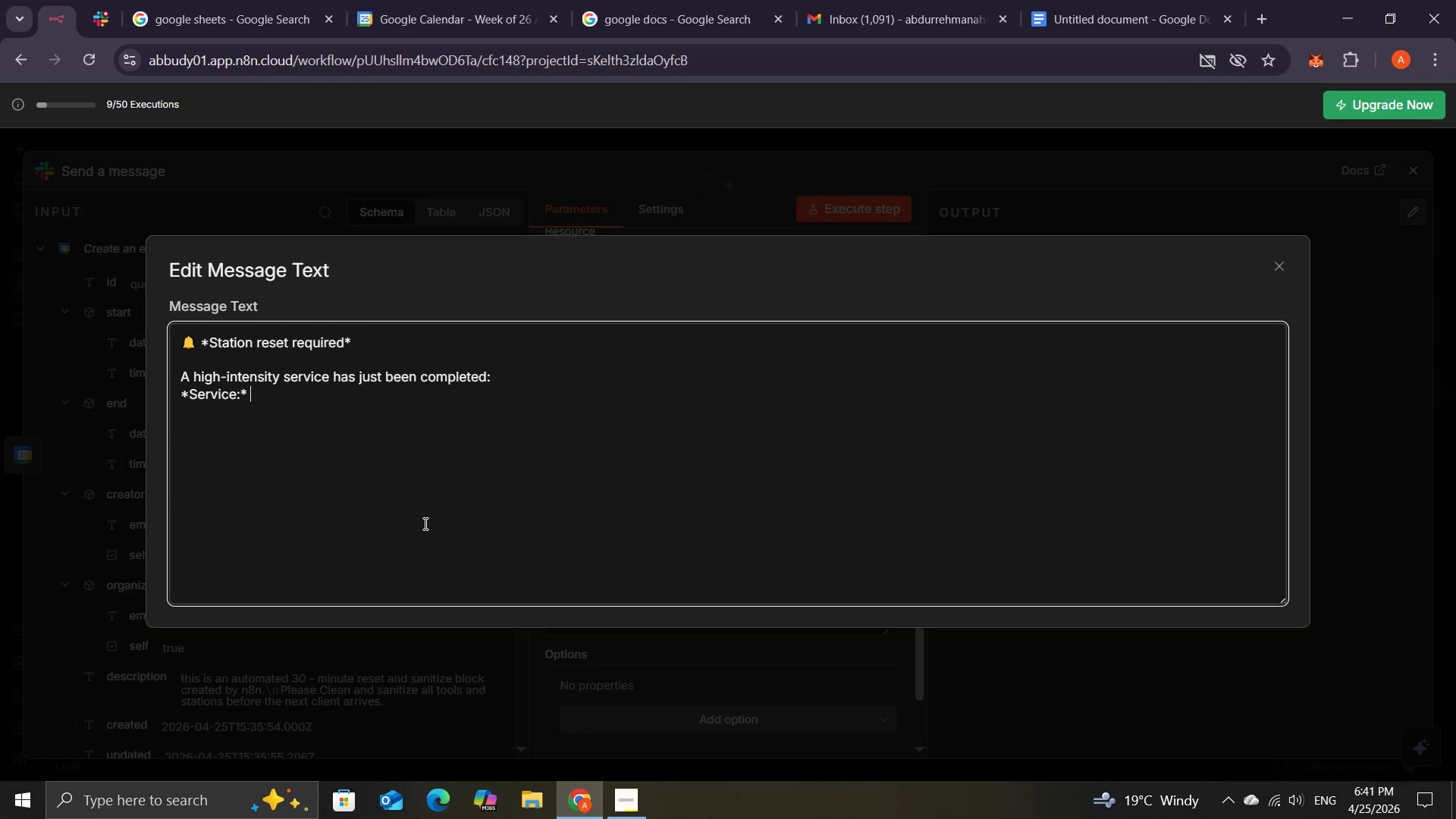 
key(Backspace)
 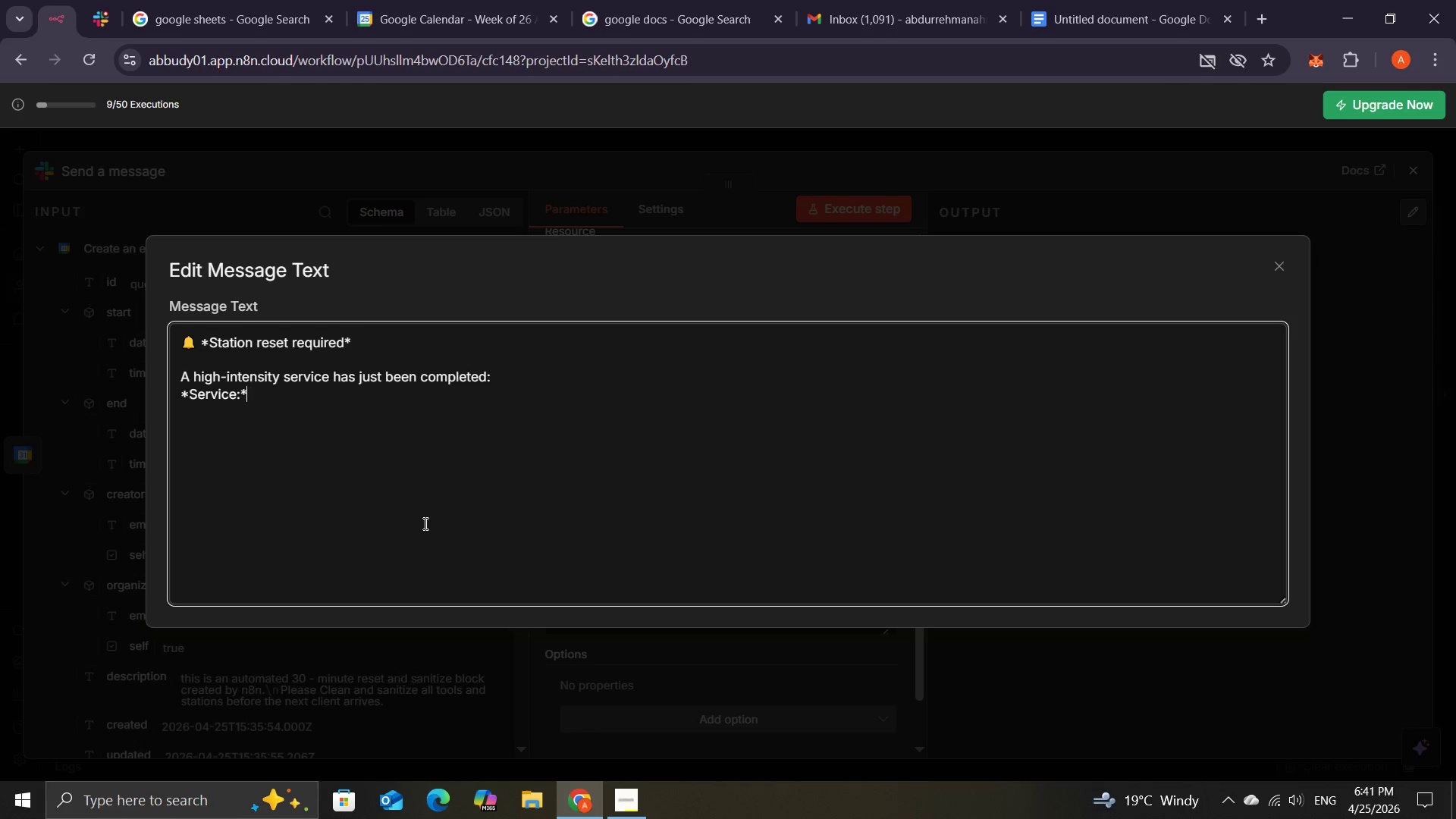 
key(Backspace)
 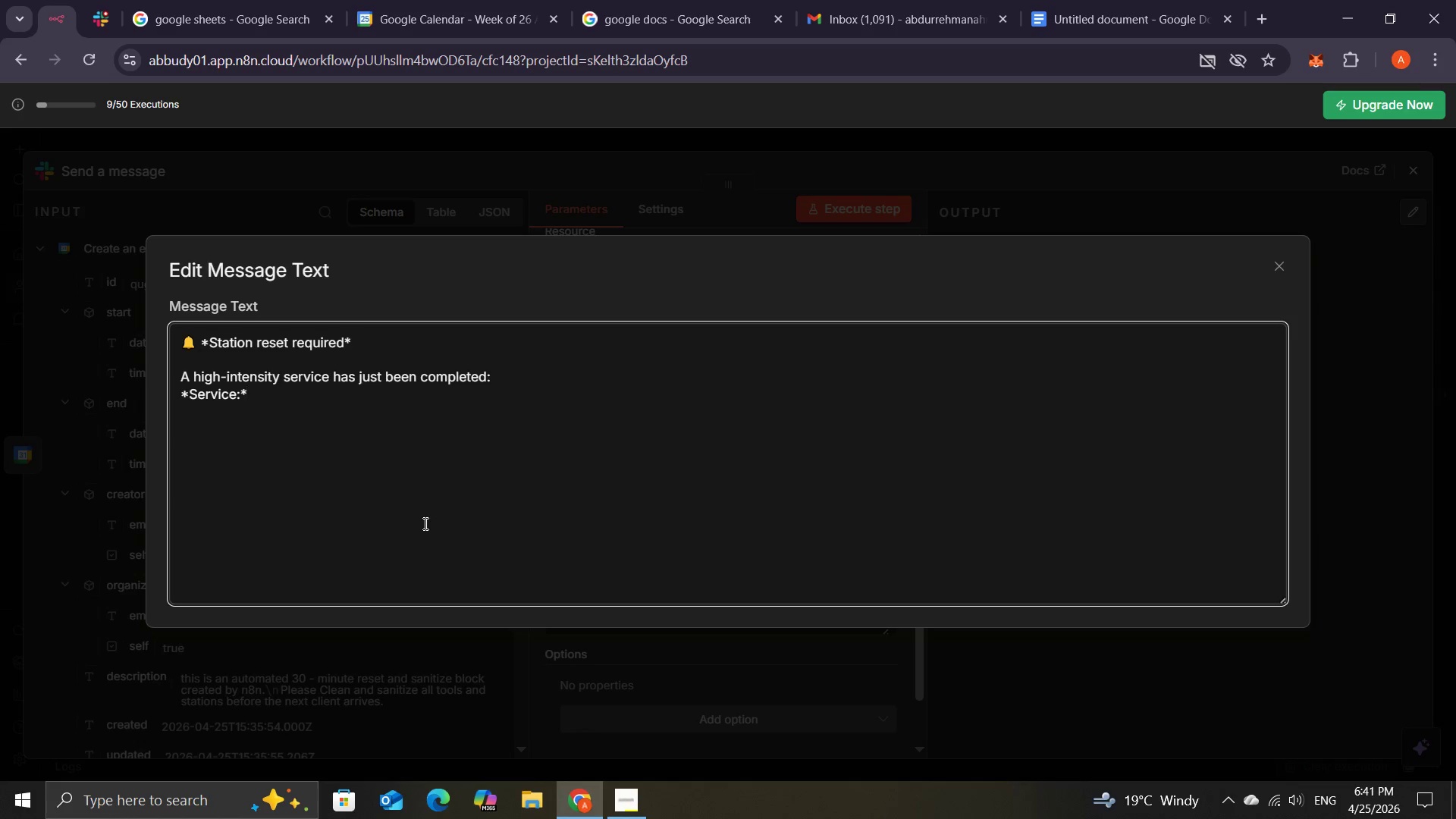 
key(Control+A)
 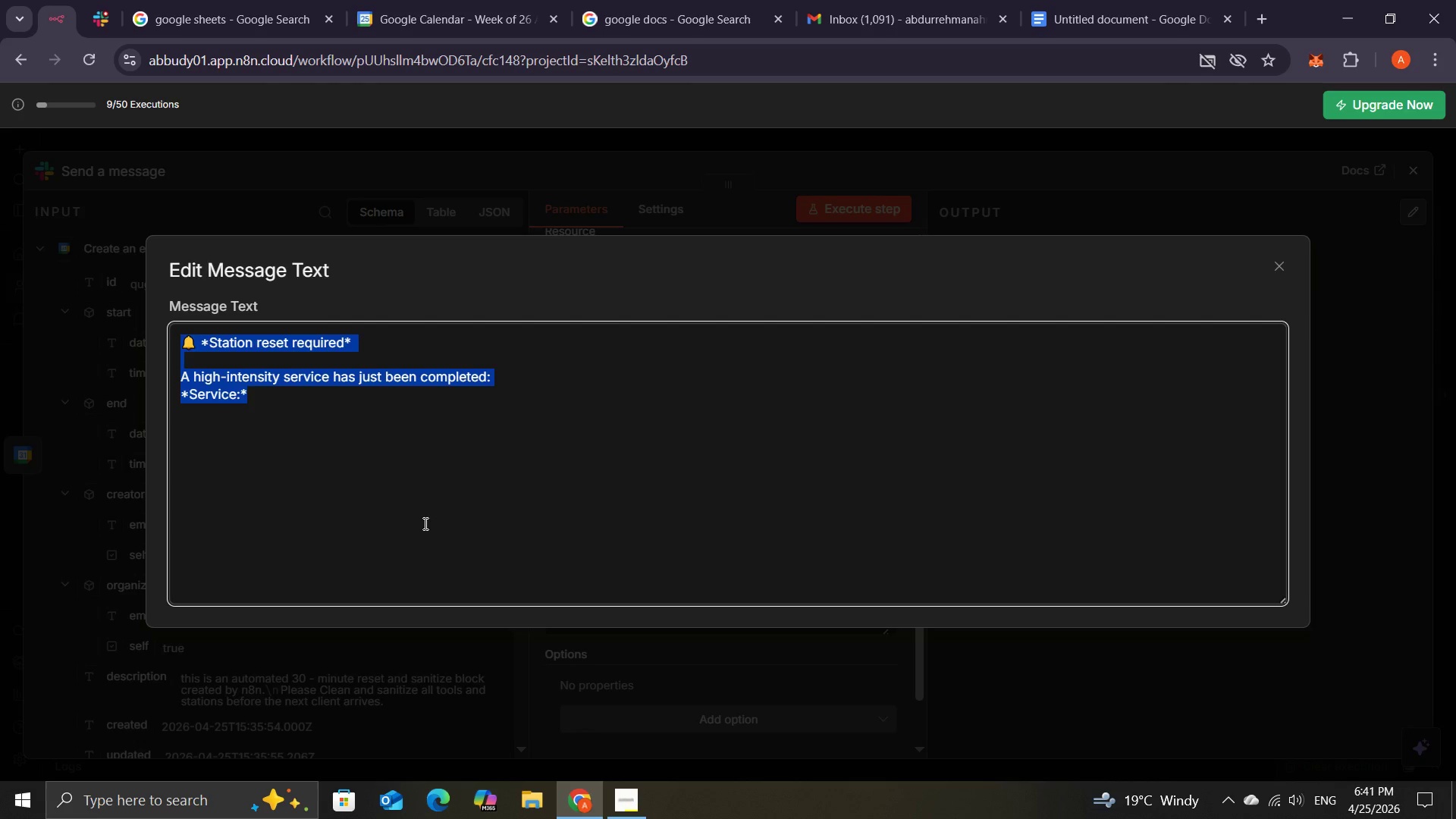 
key(Control+C)
 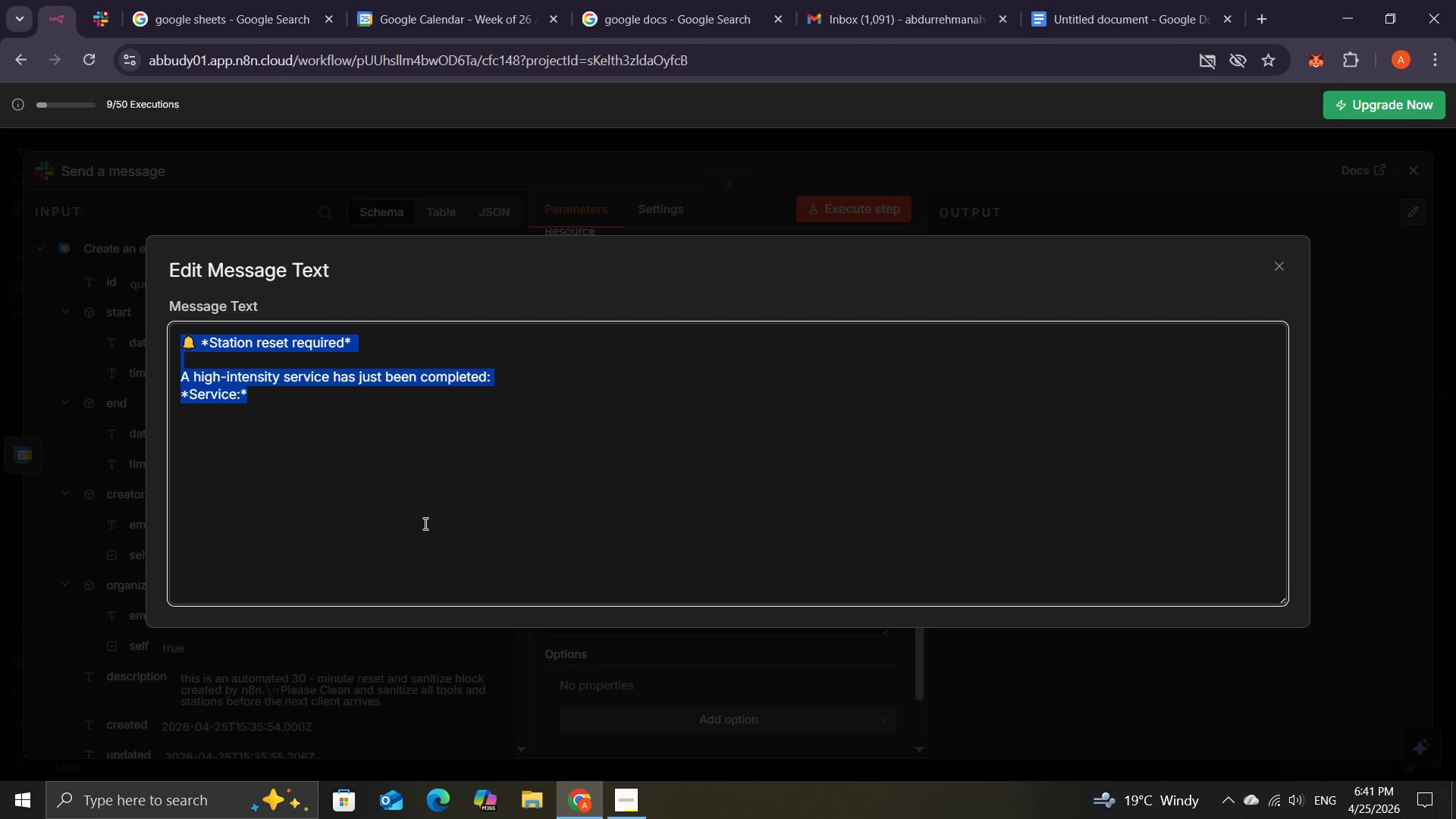 
left_click([424, 523])
 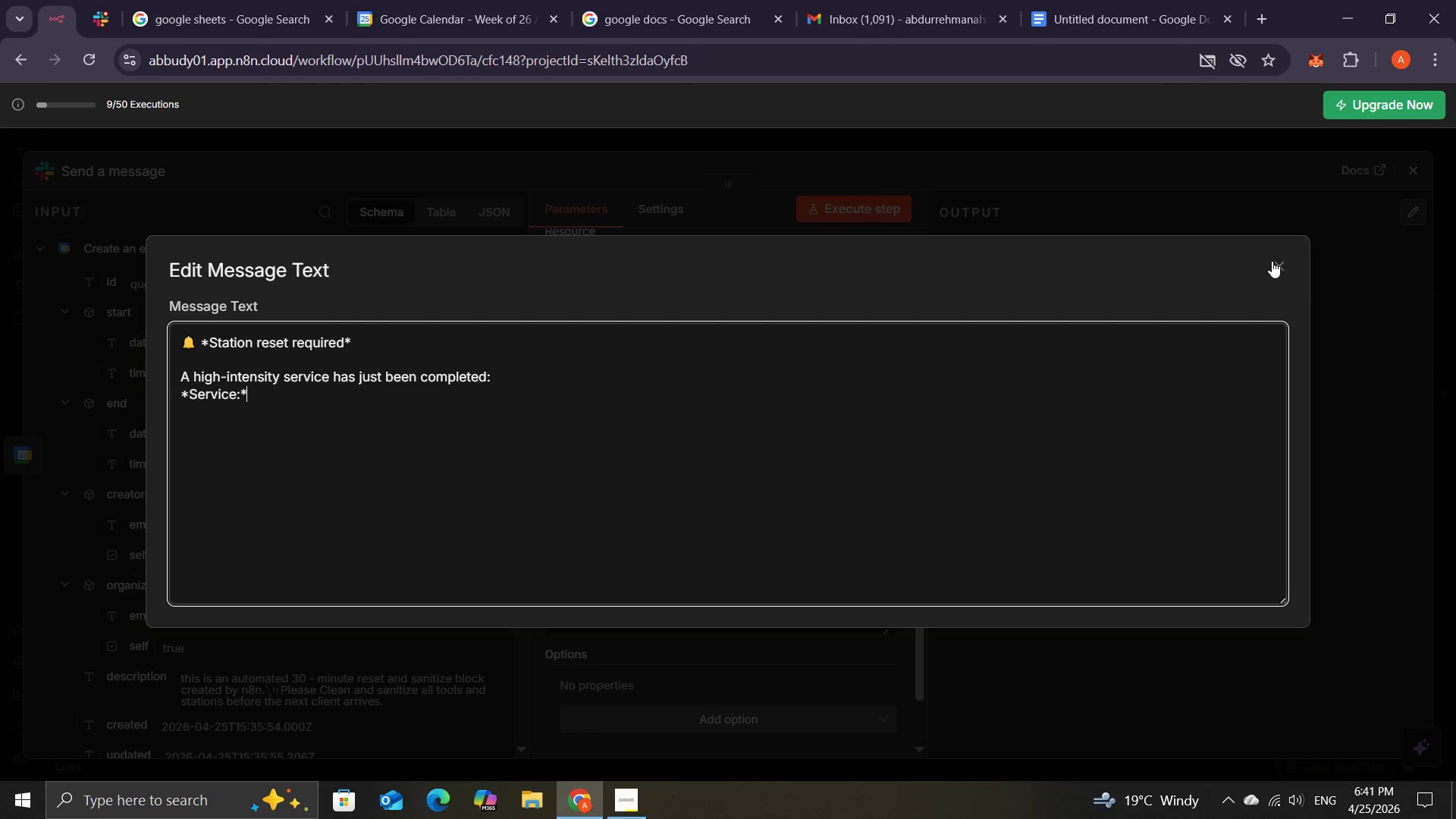 
left_click([1272, 261])
 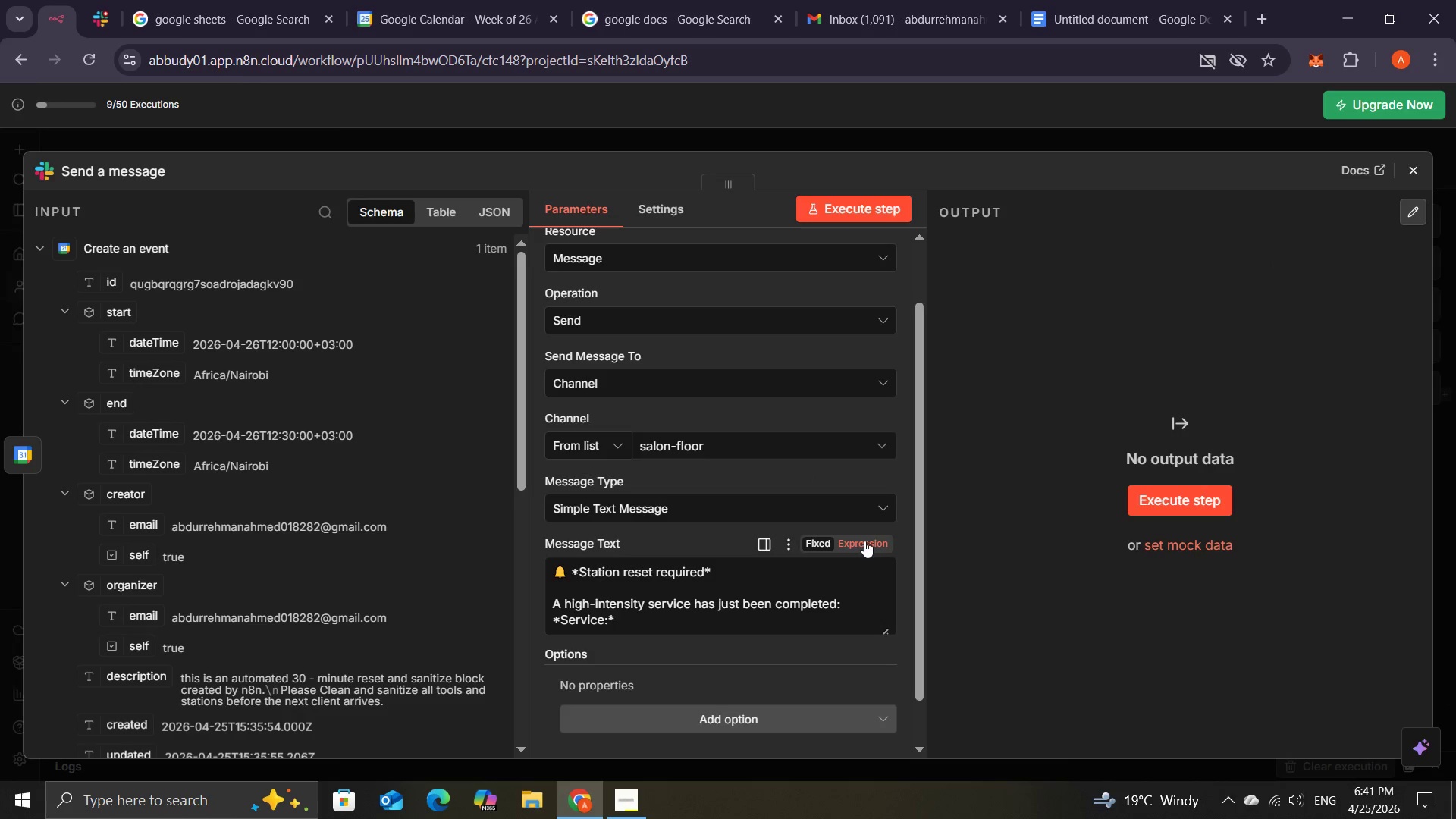 
left_click([864, 541])
 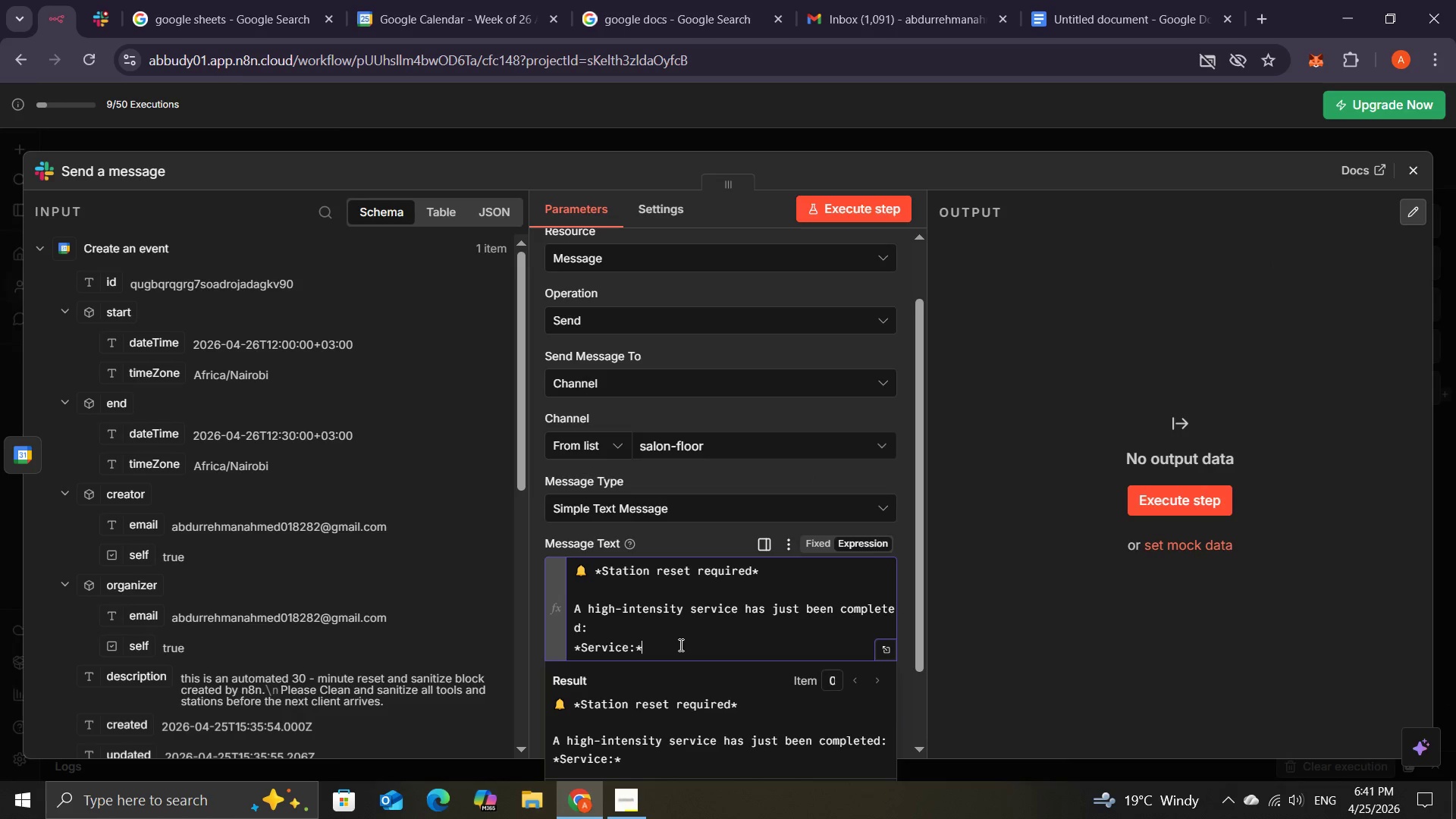 
left_click([679, 645])
 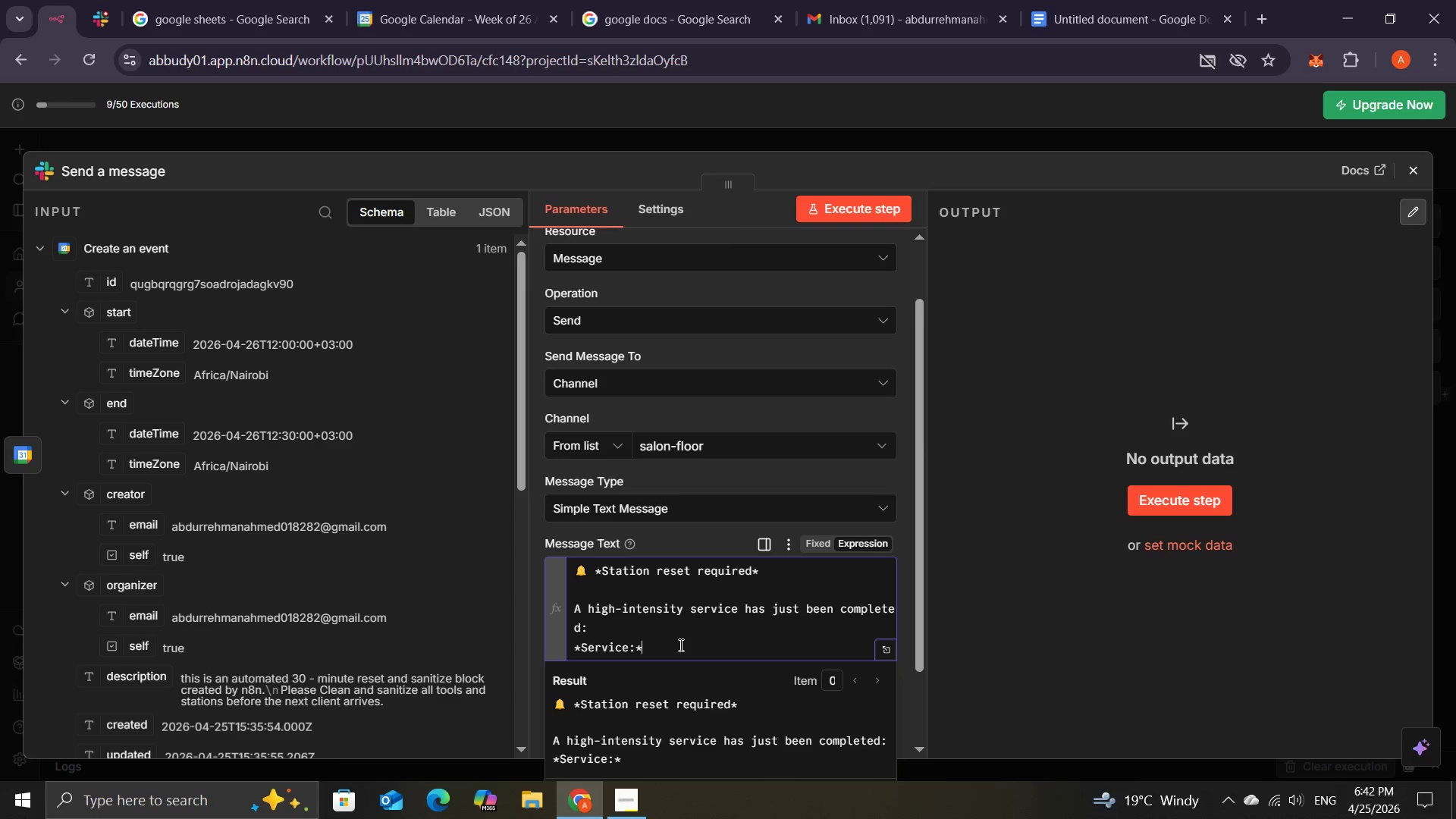 
key(Space)
 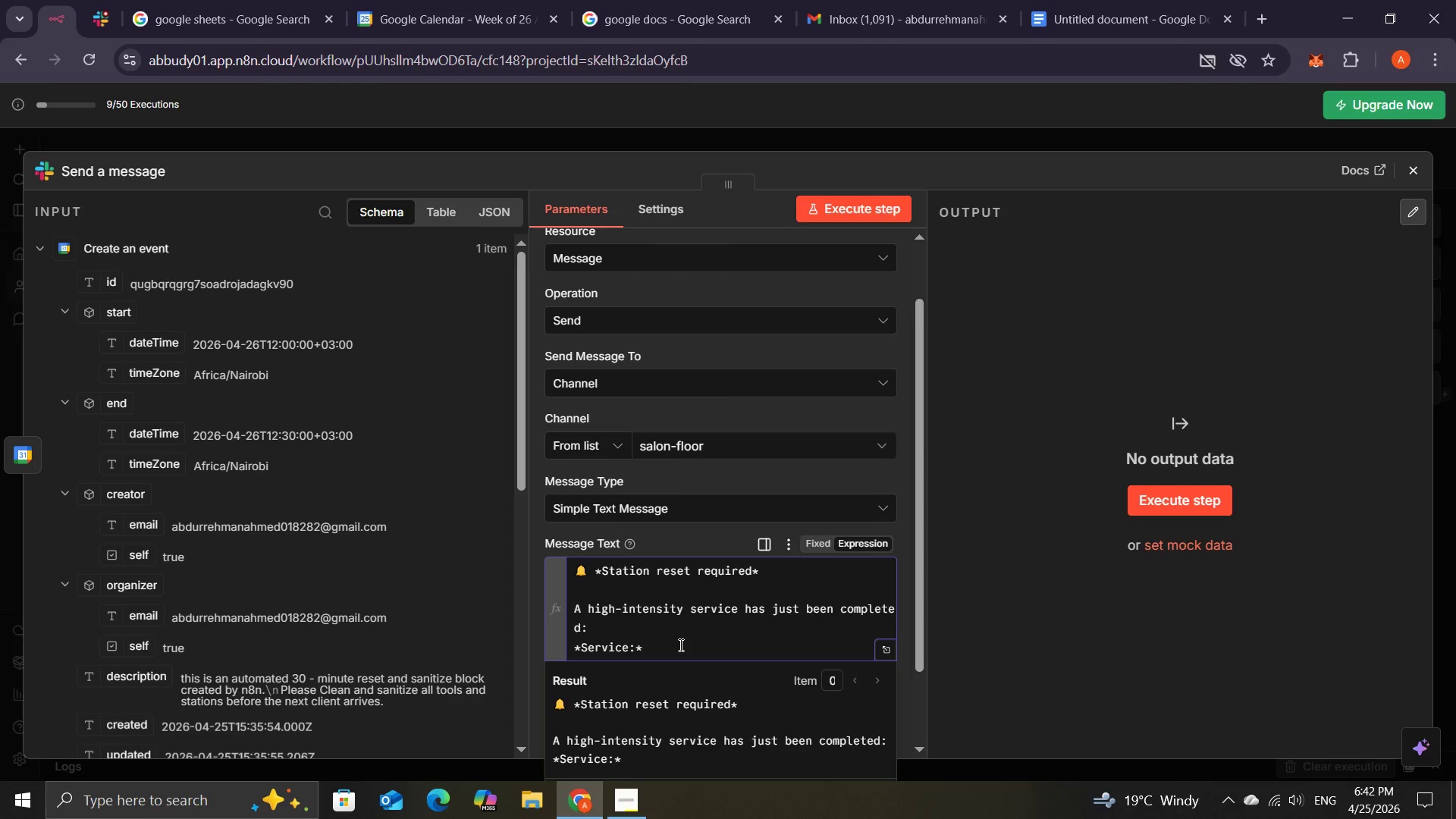 
key(Shift+BracketLeft)
 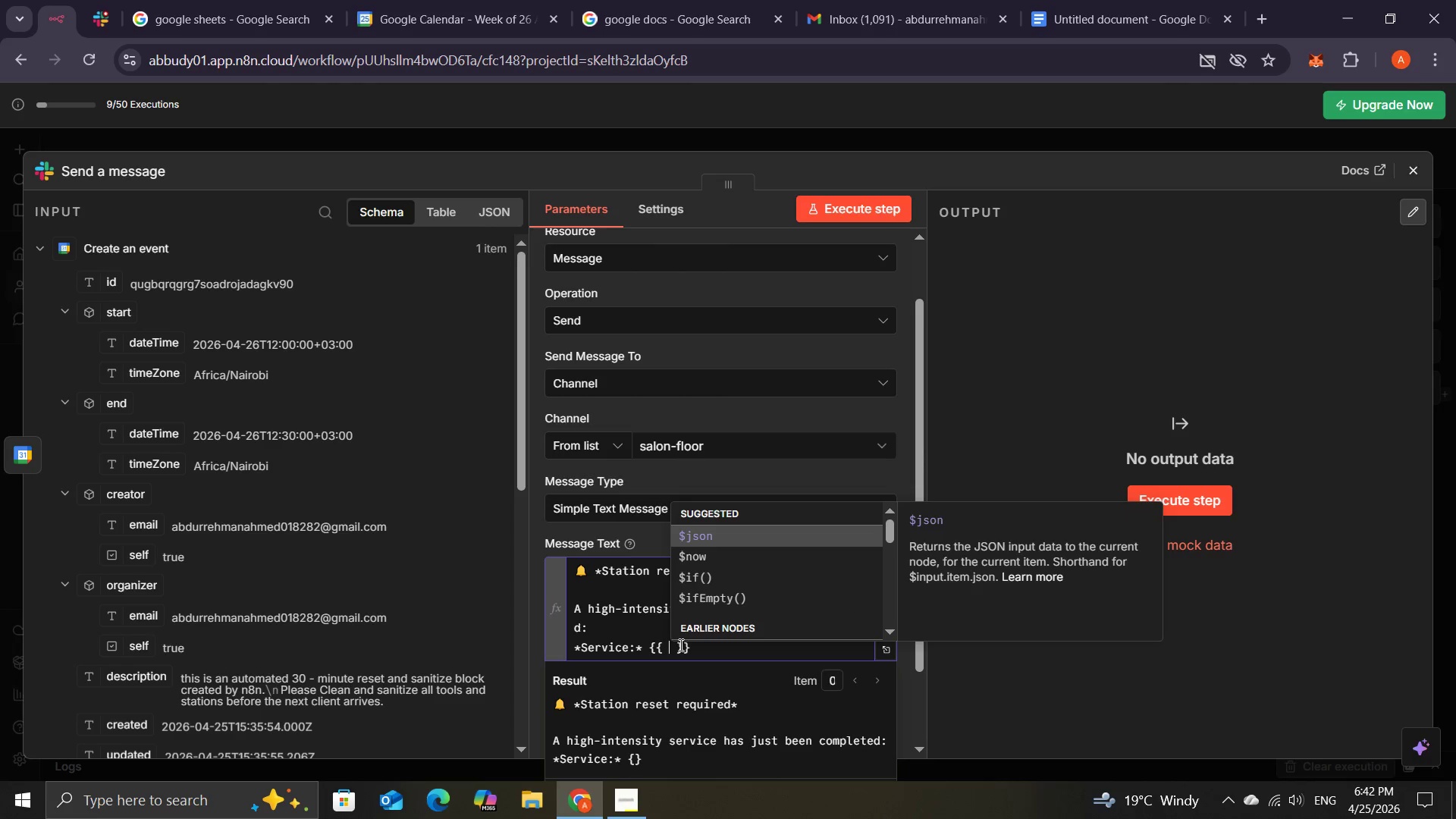 
key(Shift+BracketLeft)
 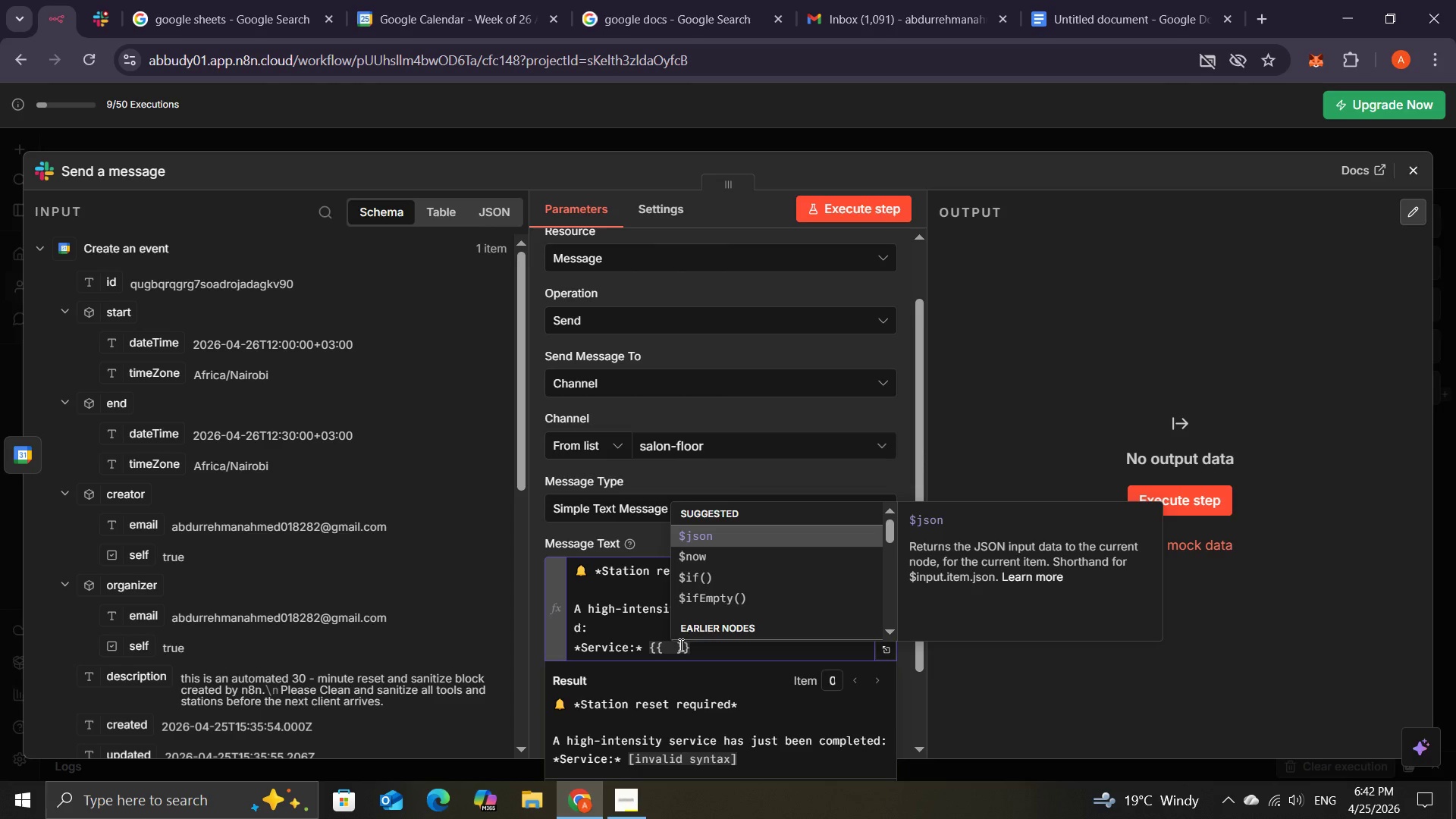 
wait(16.11)
 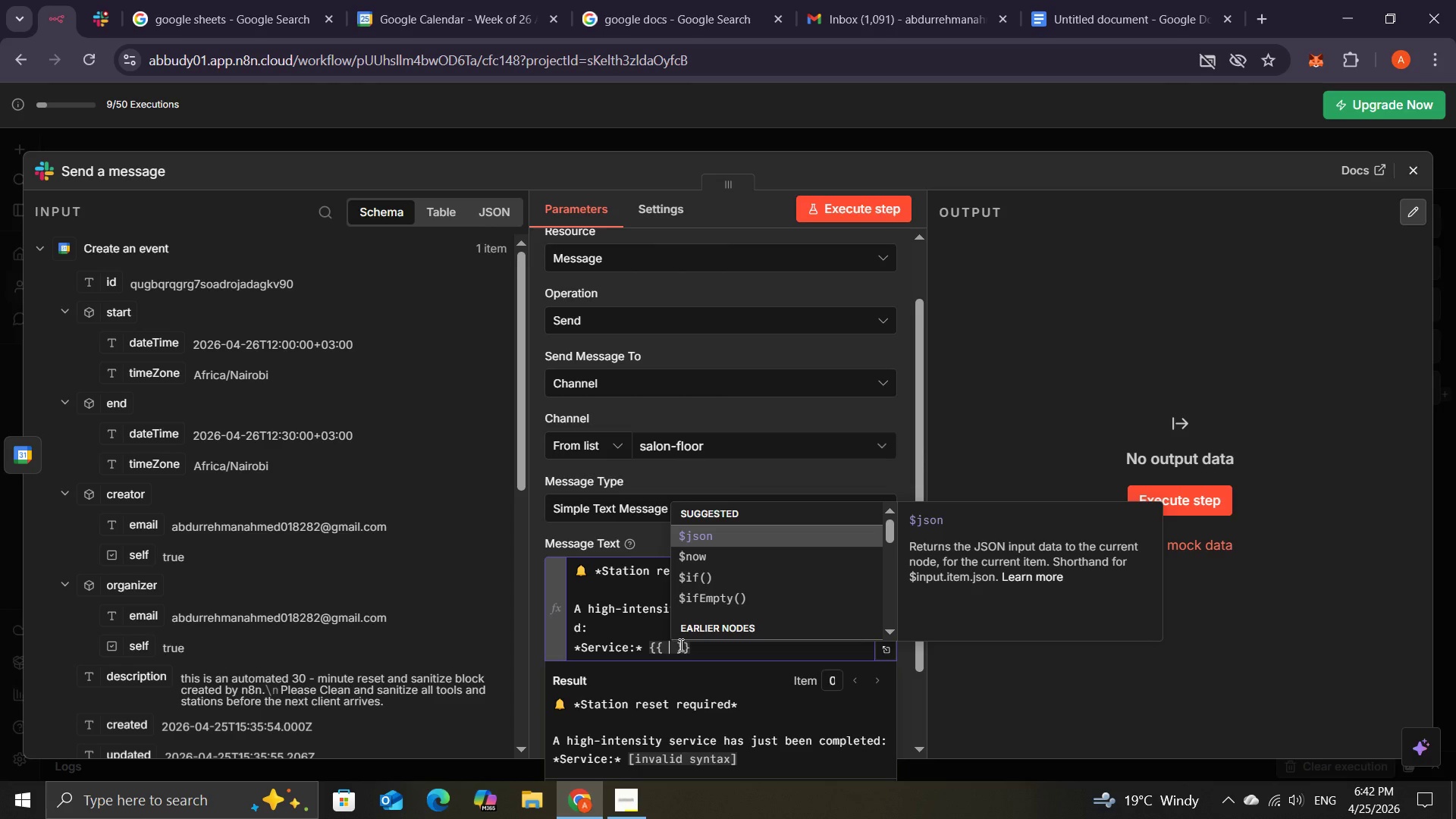 
key(Shift+4)
 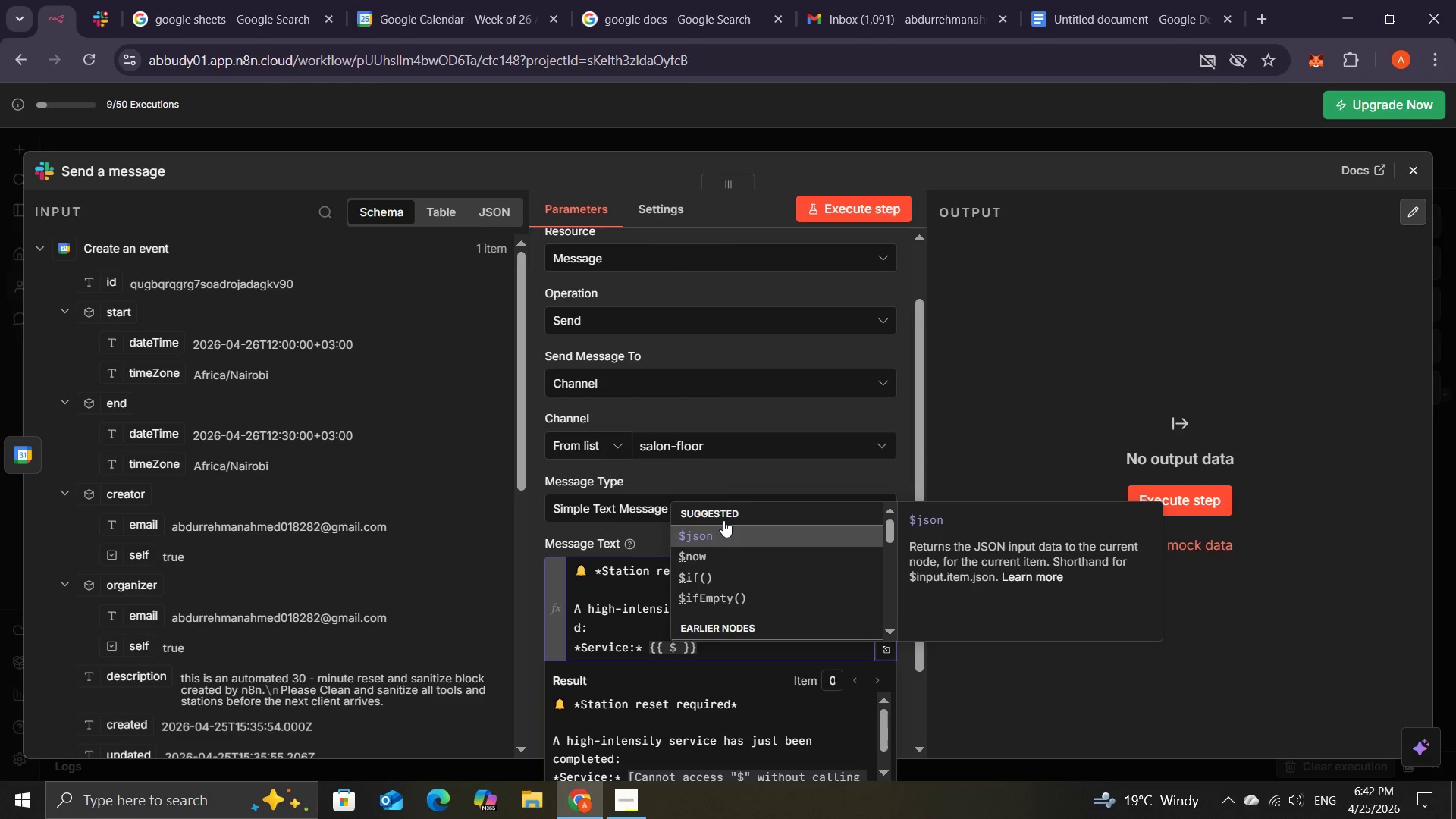 
key(Shift+ShiftRight)
 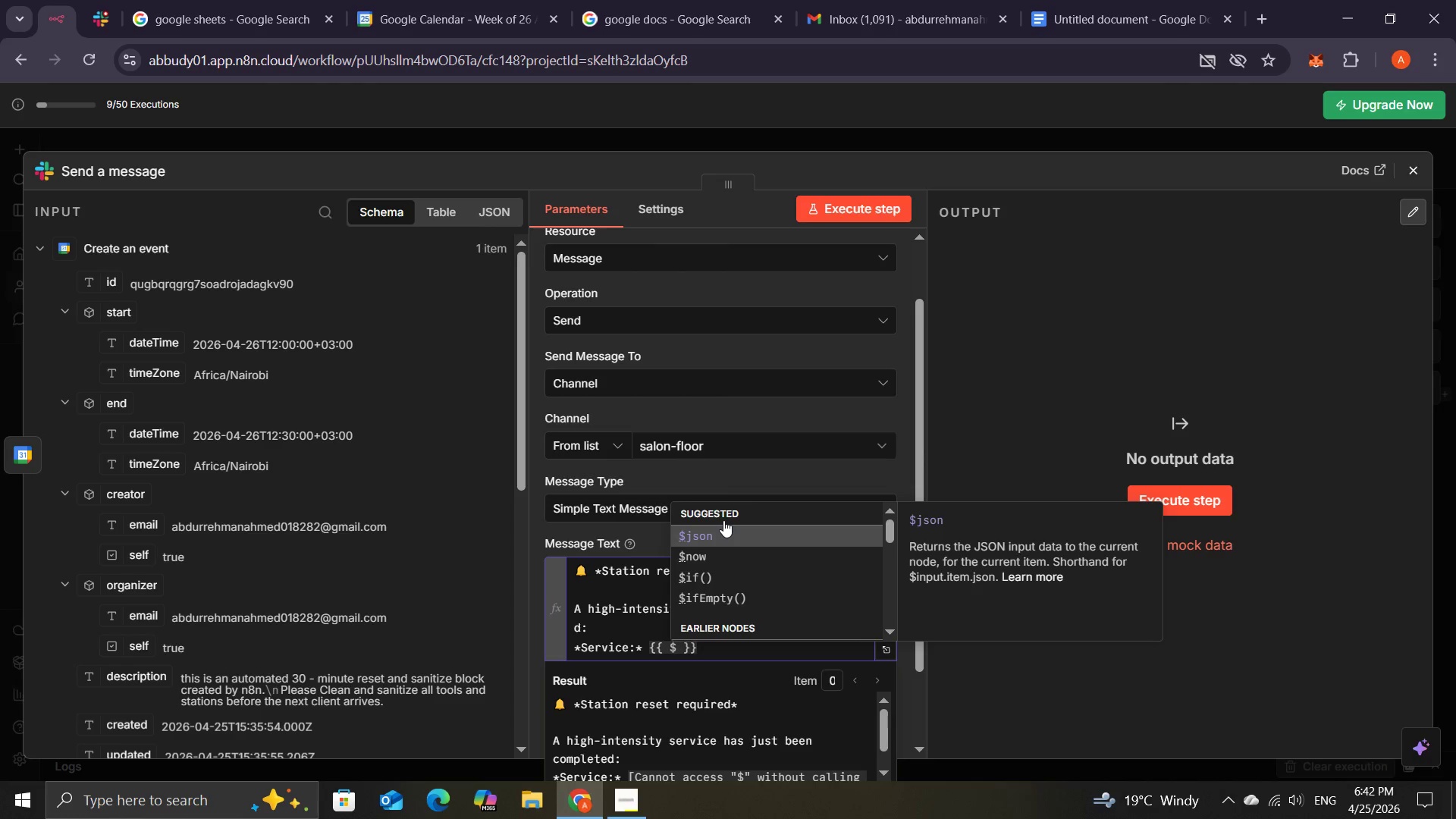 
key(Shift+9)
 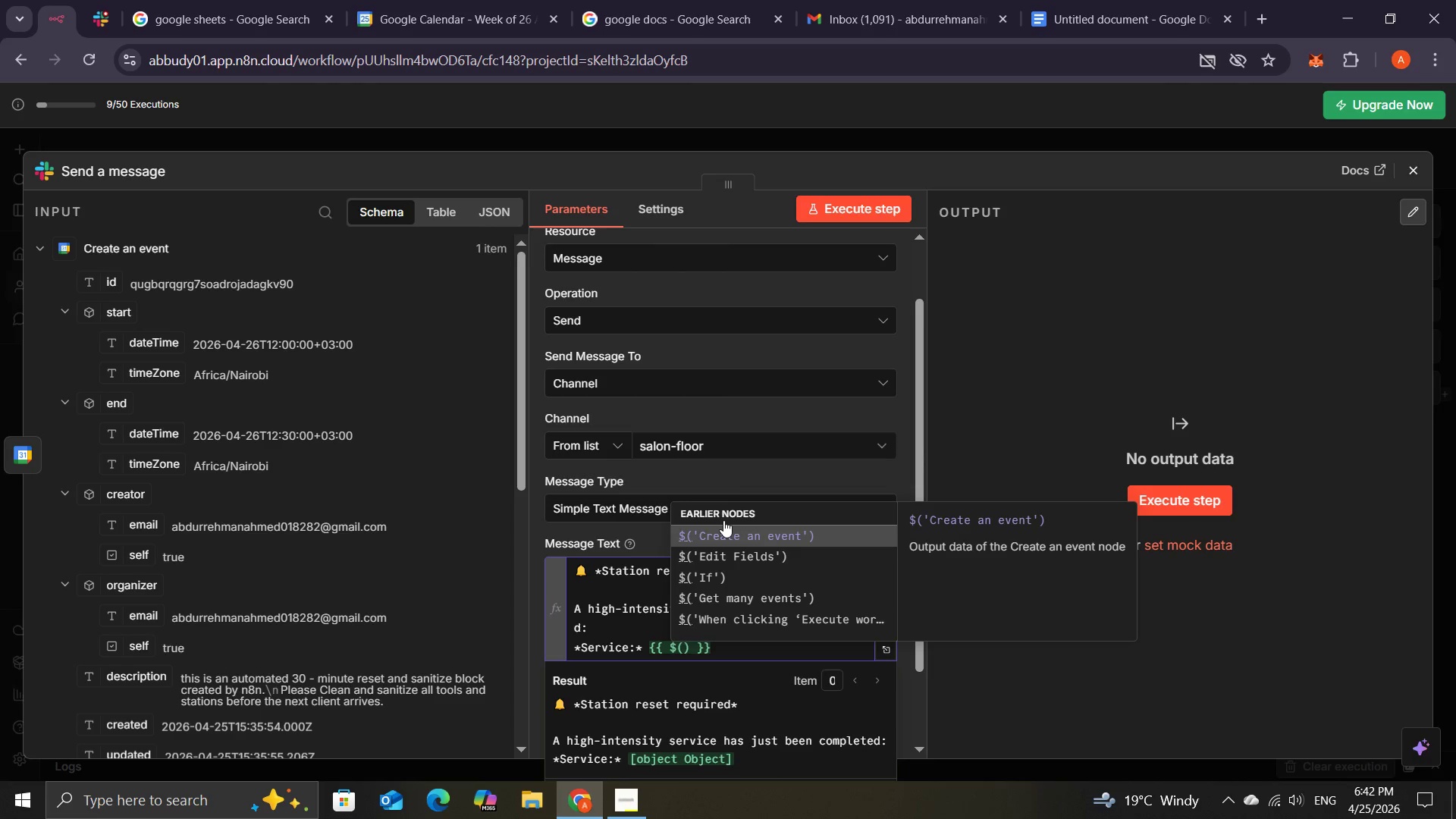 
wait(9.28)
 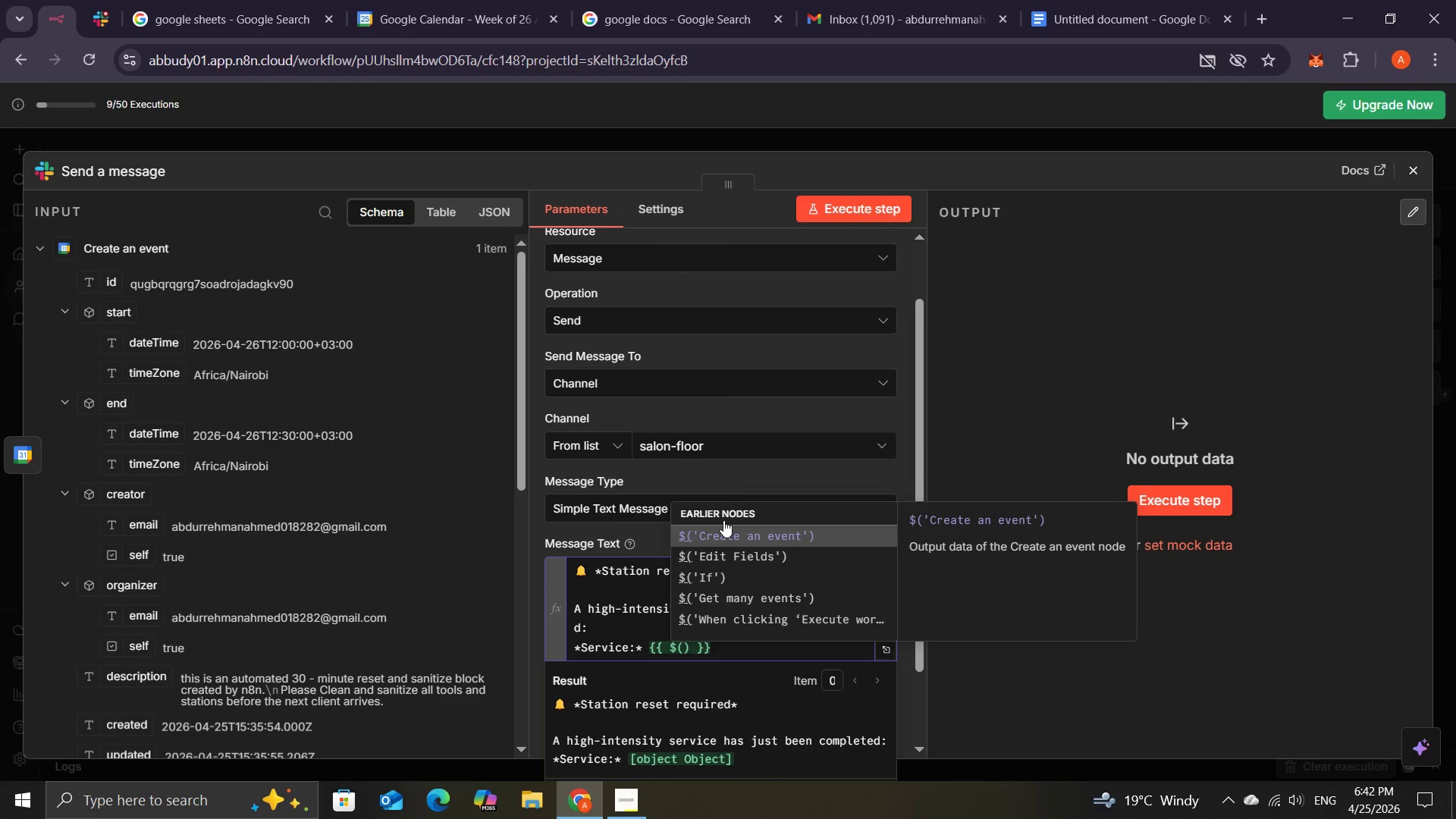 
type('calu)
key(Backspace)
type(culate )
 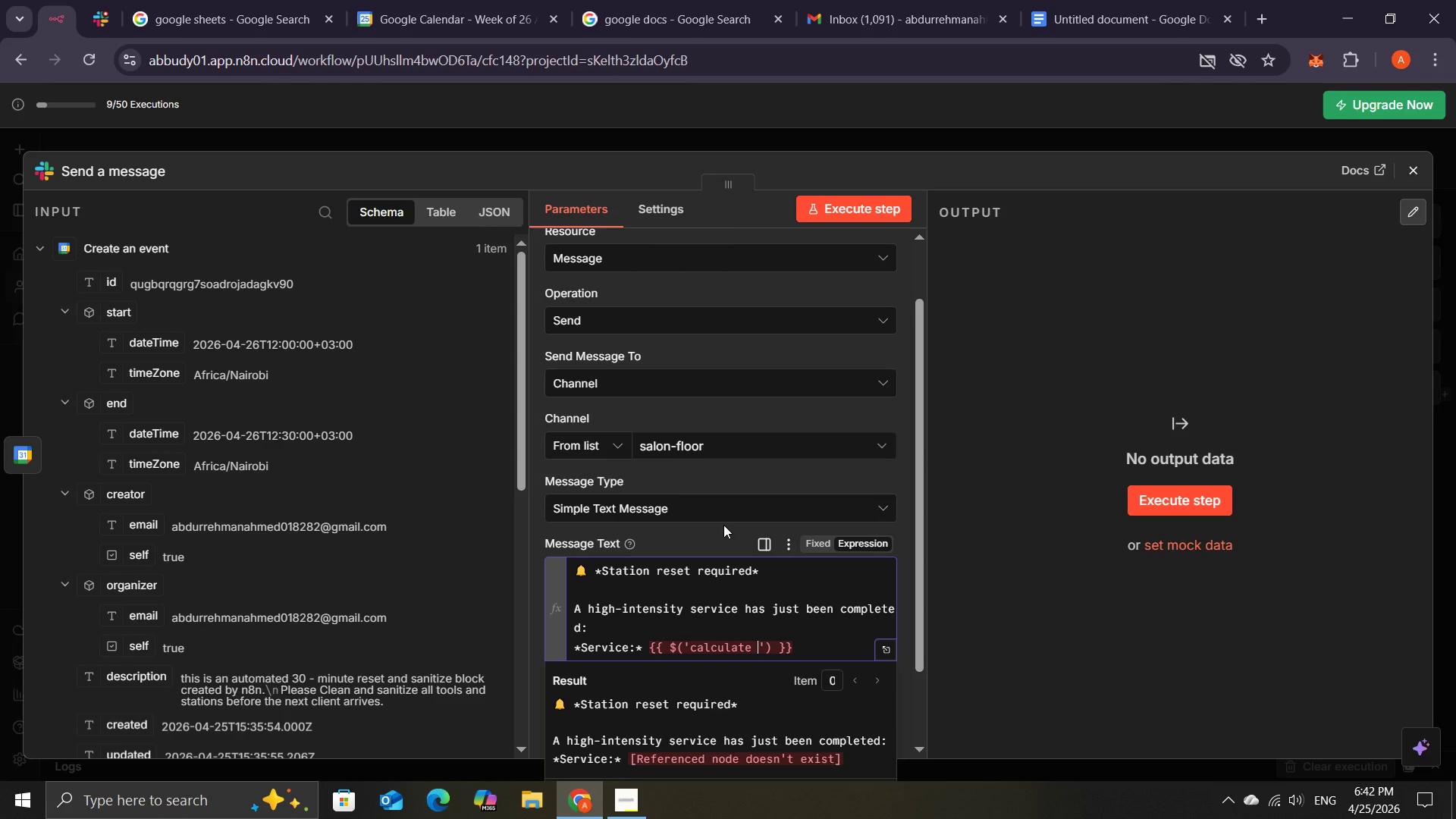 
wait(6.45)
 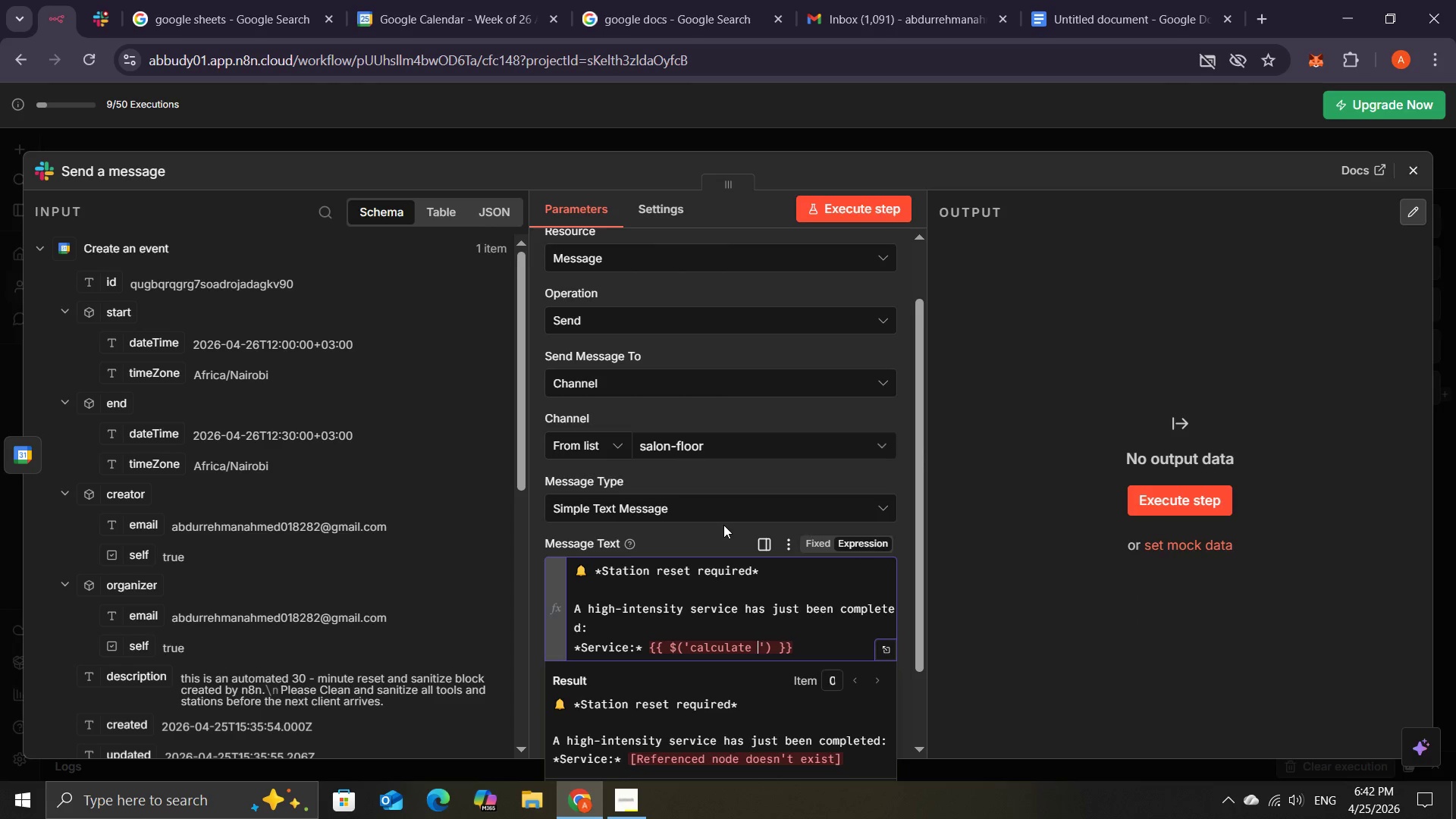 
type(RE)
key(Backspace)
type(eset Time Window)
 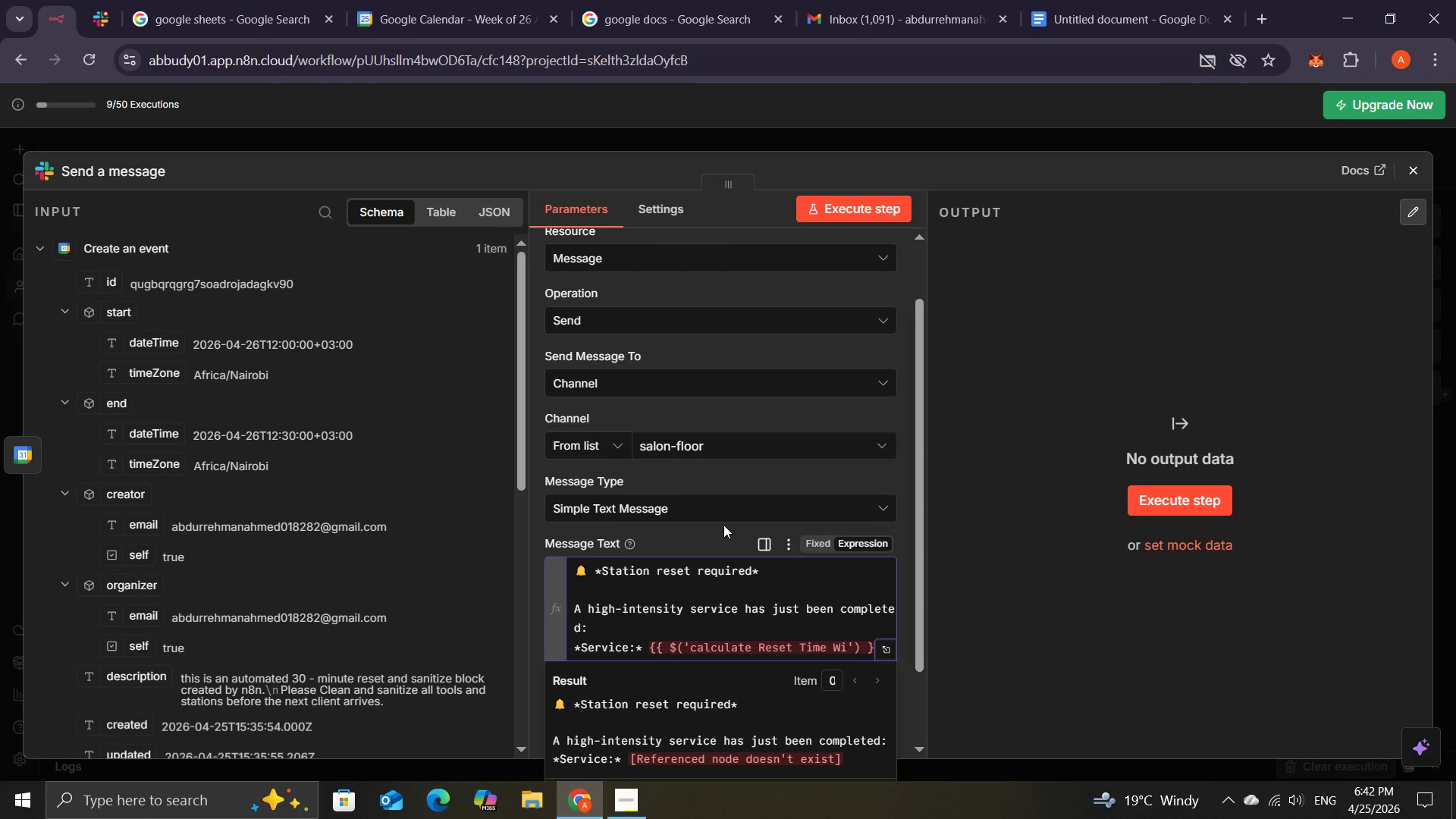 
left_click([845, 651])
 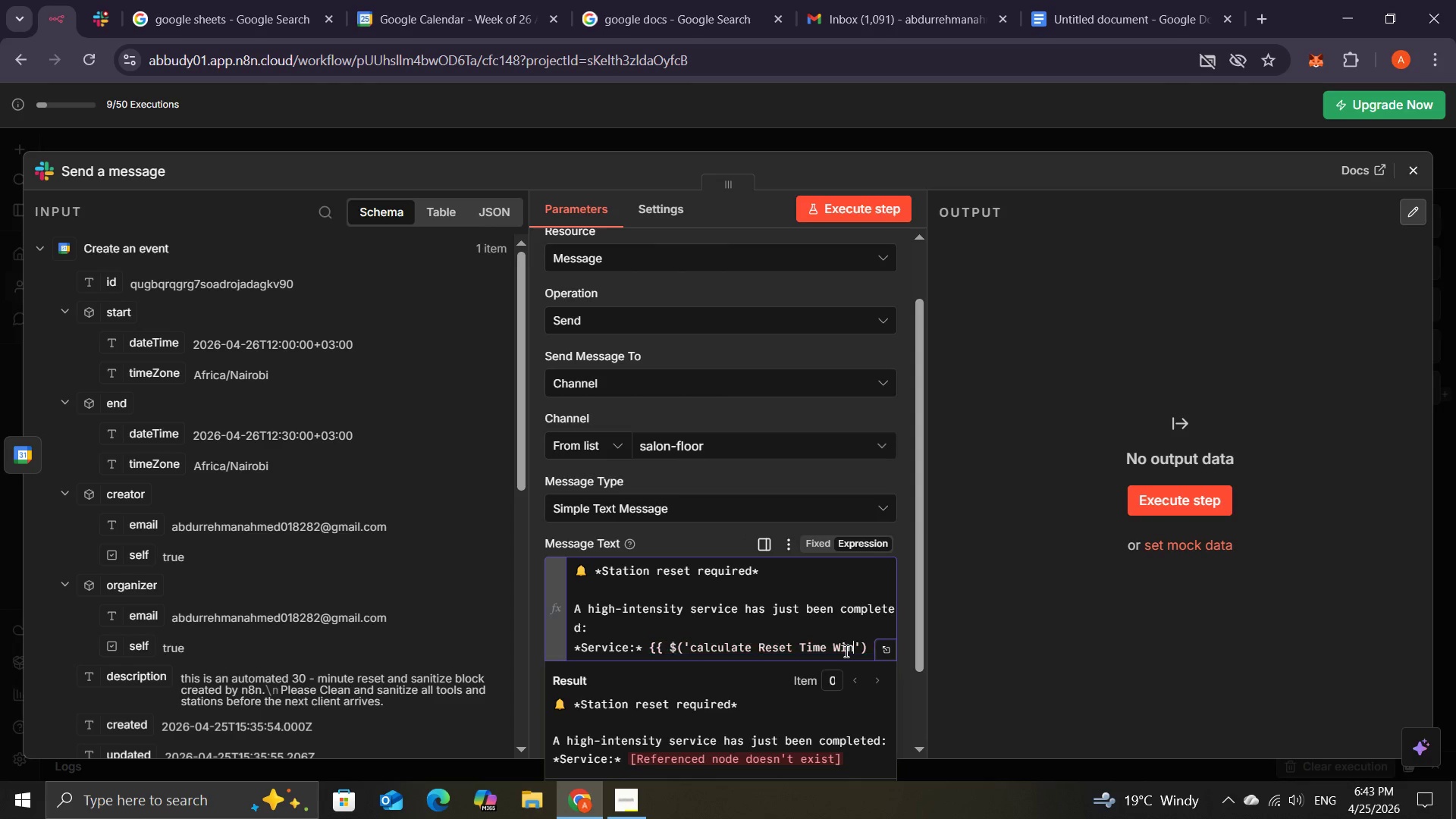 
type(ndow)
 